 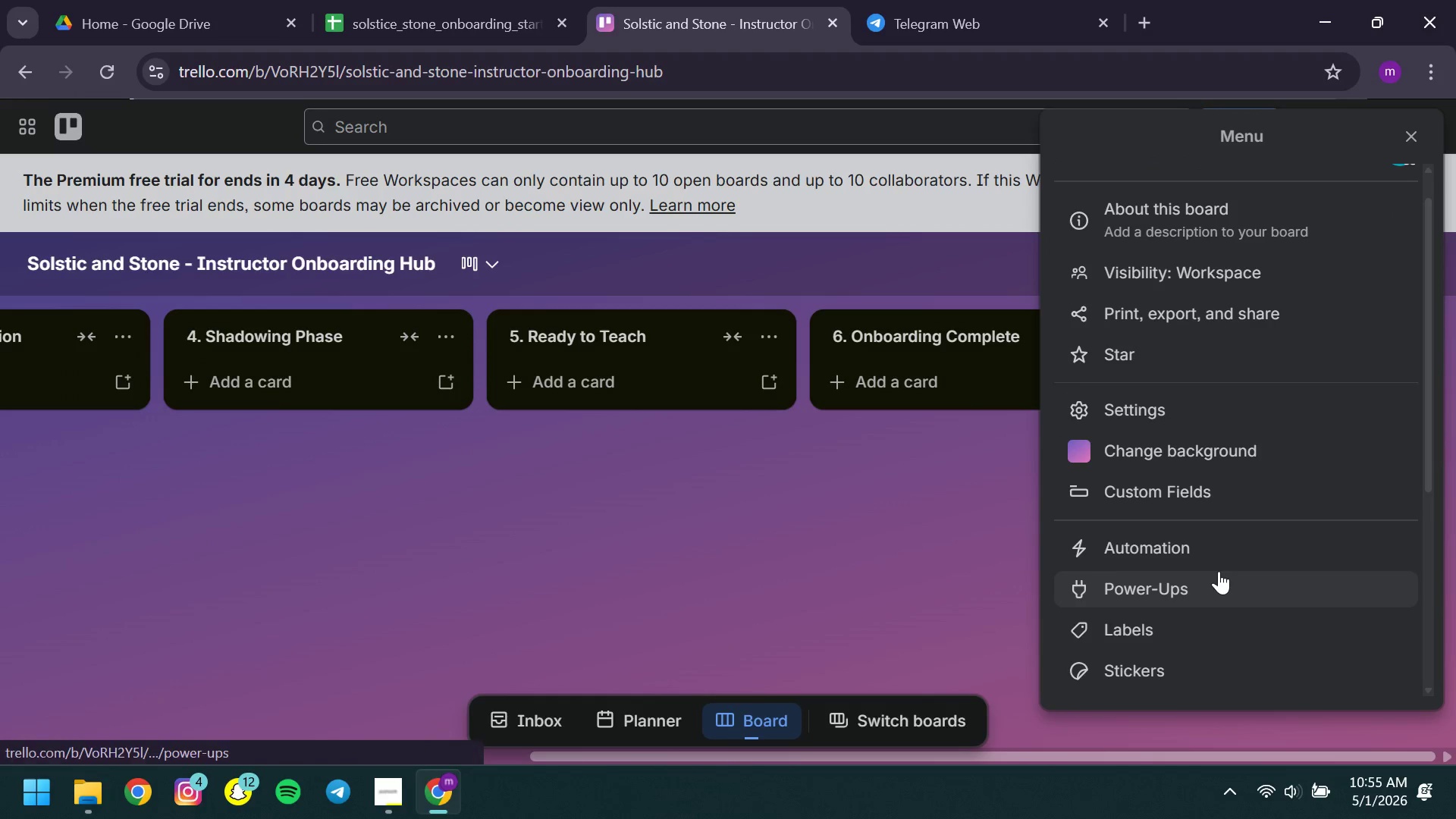 
mouse_move([1189, 450])
 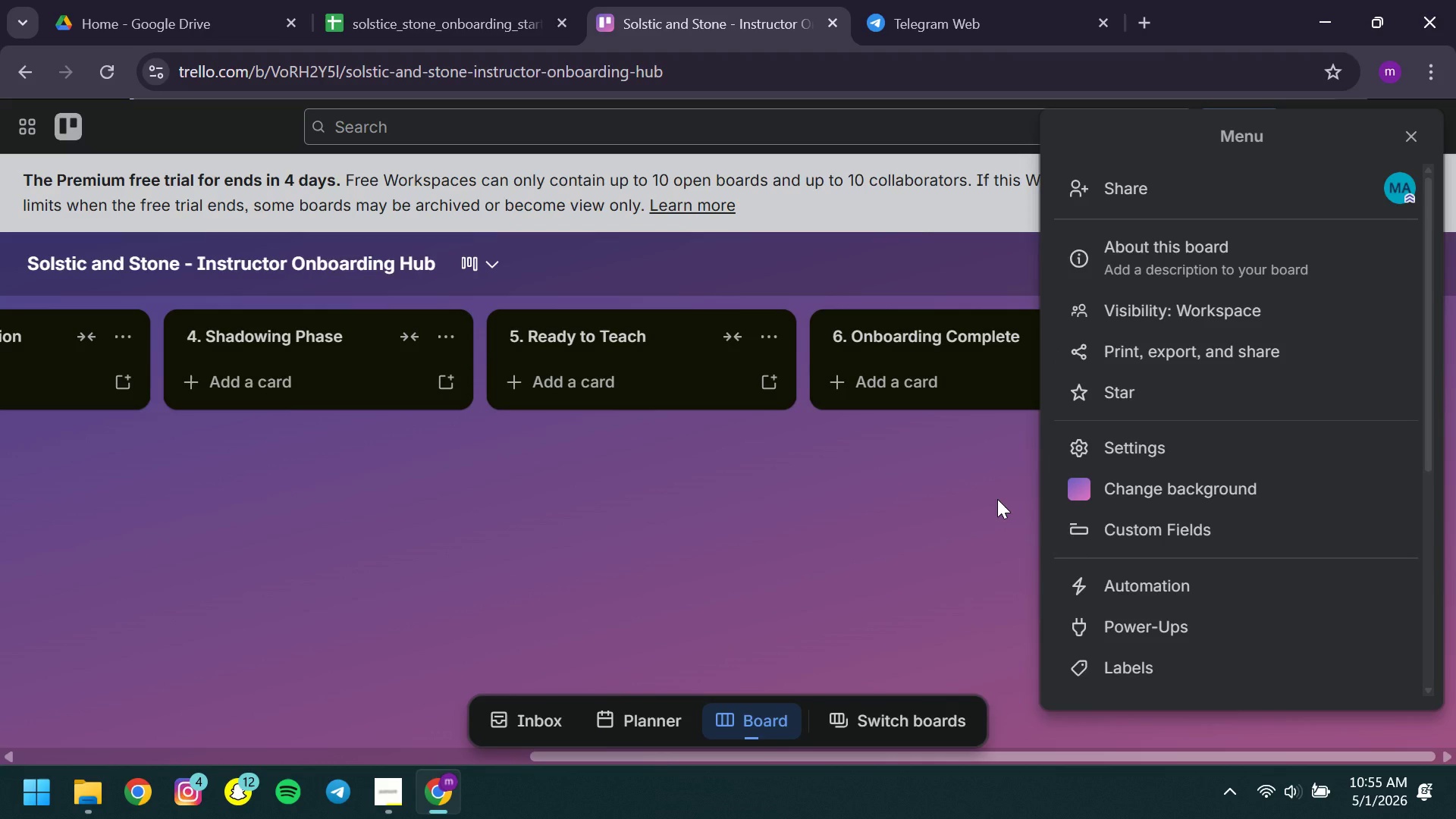 
left_click([997, 499])
 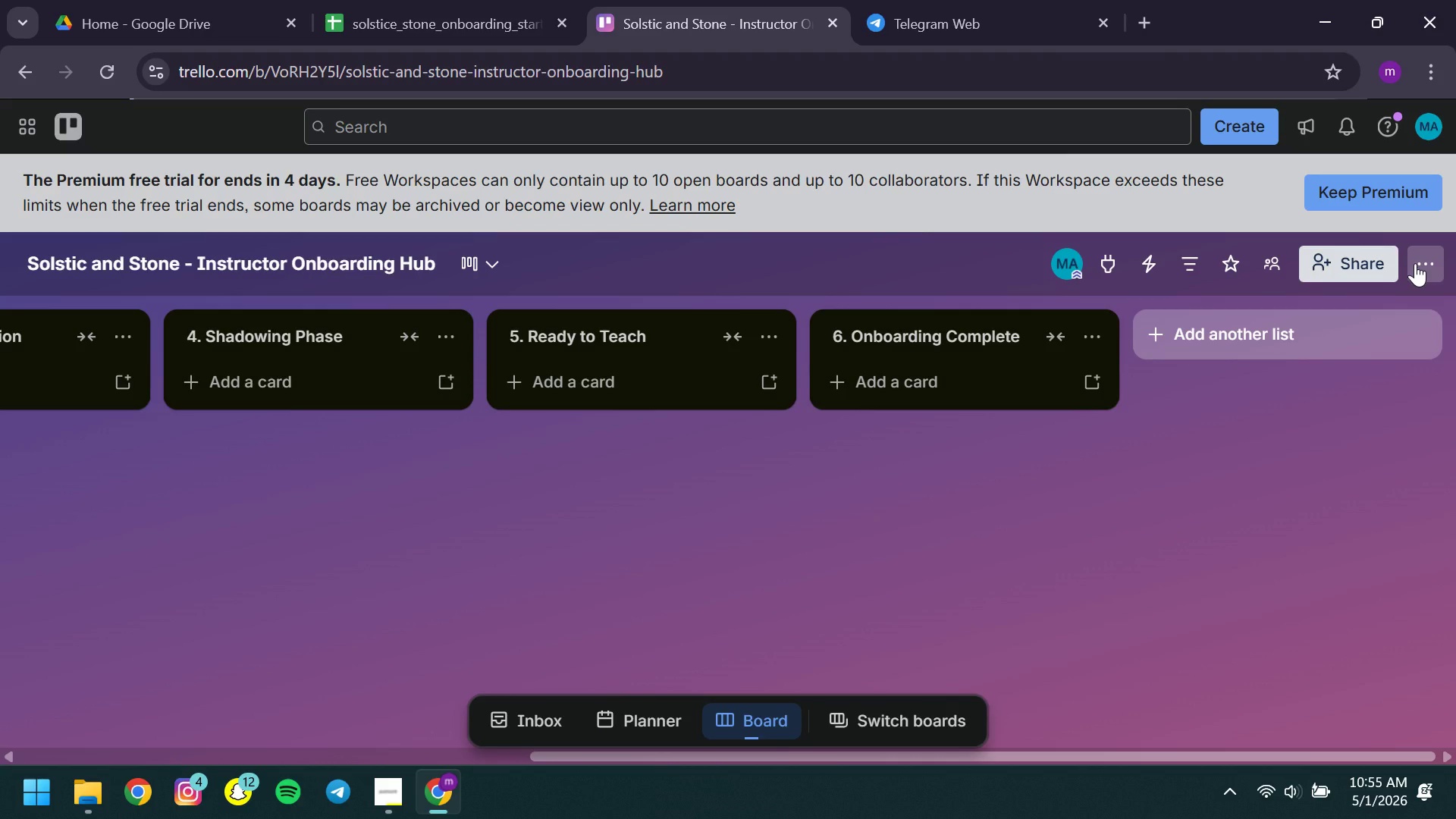 
wait(5.39)
 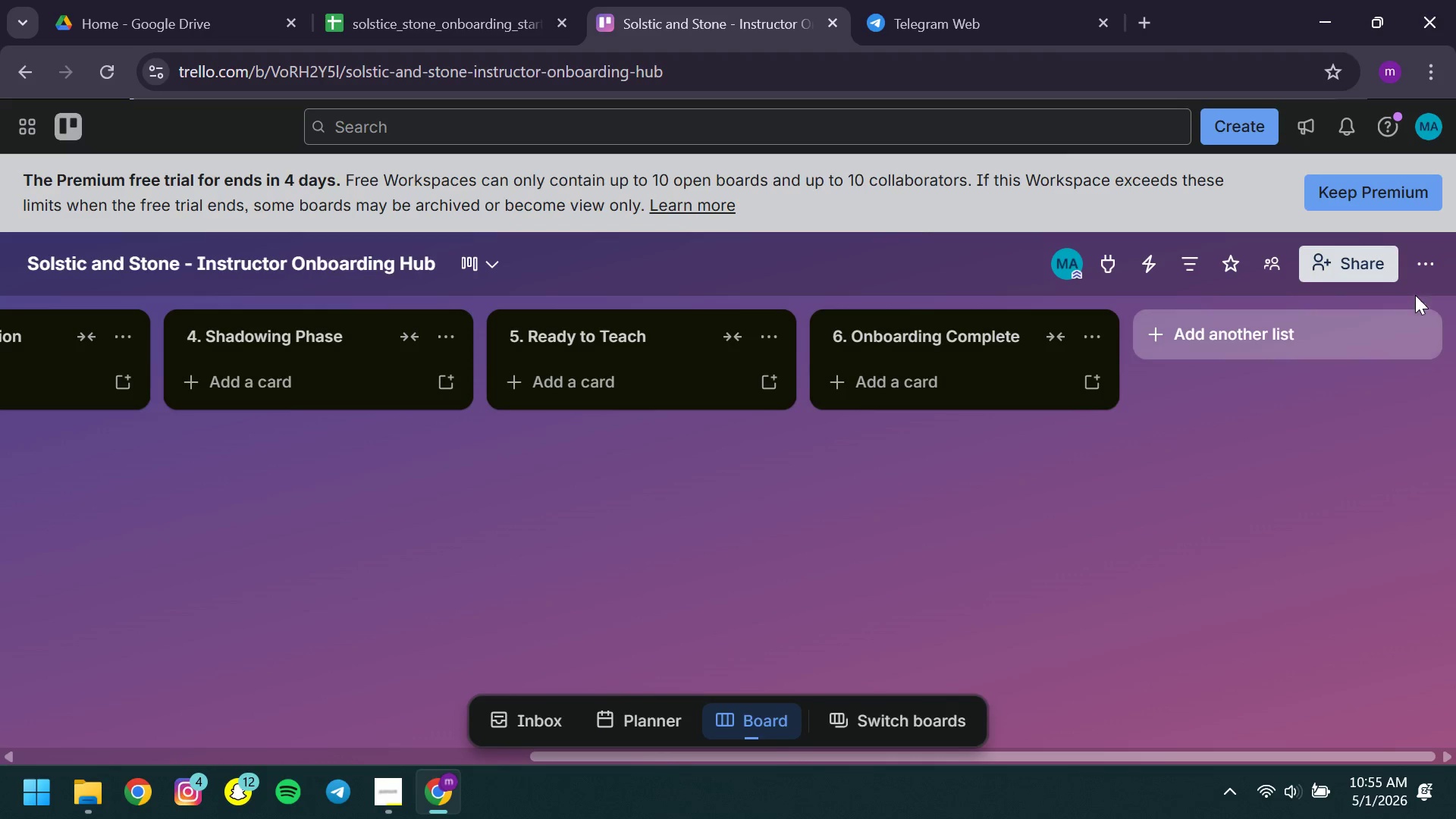 
left_click([1415, 263])
 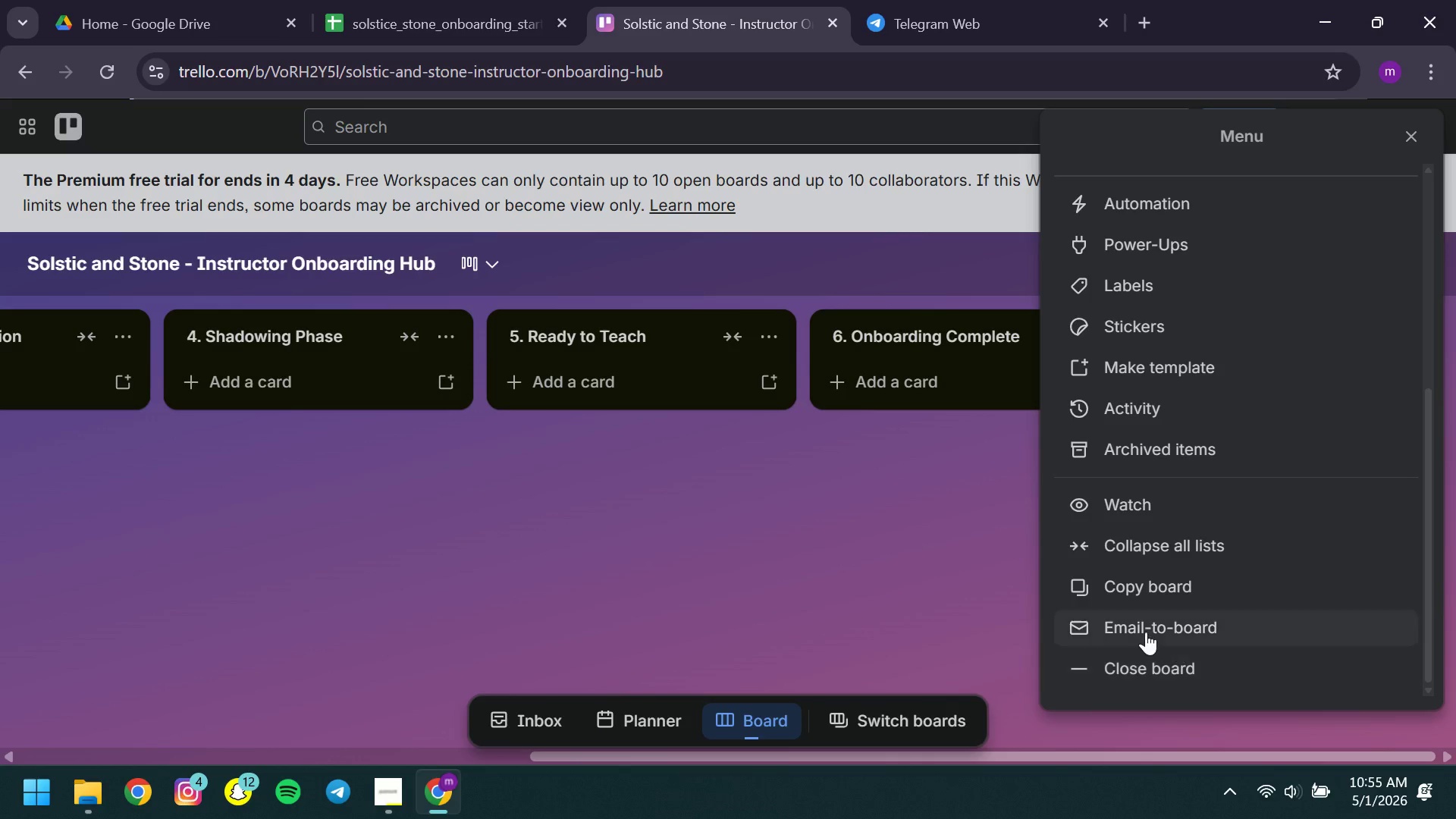 
wait(13.76)
 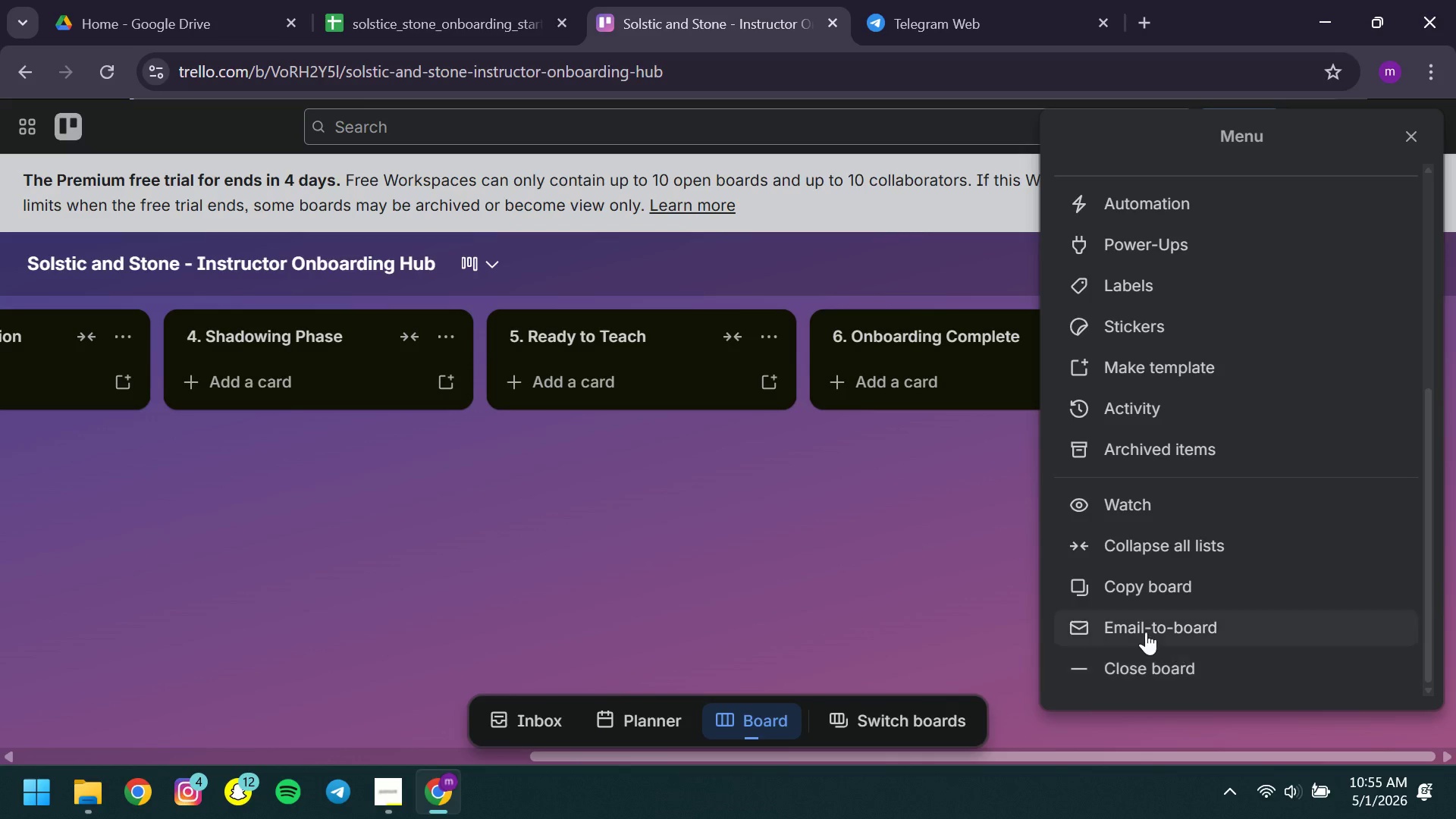 
left_click([881, 557])
 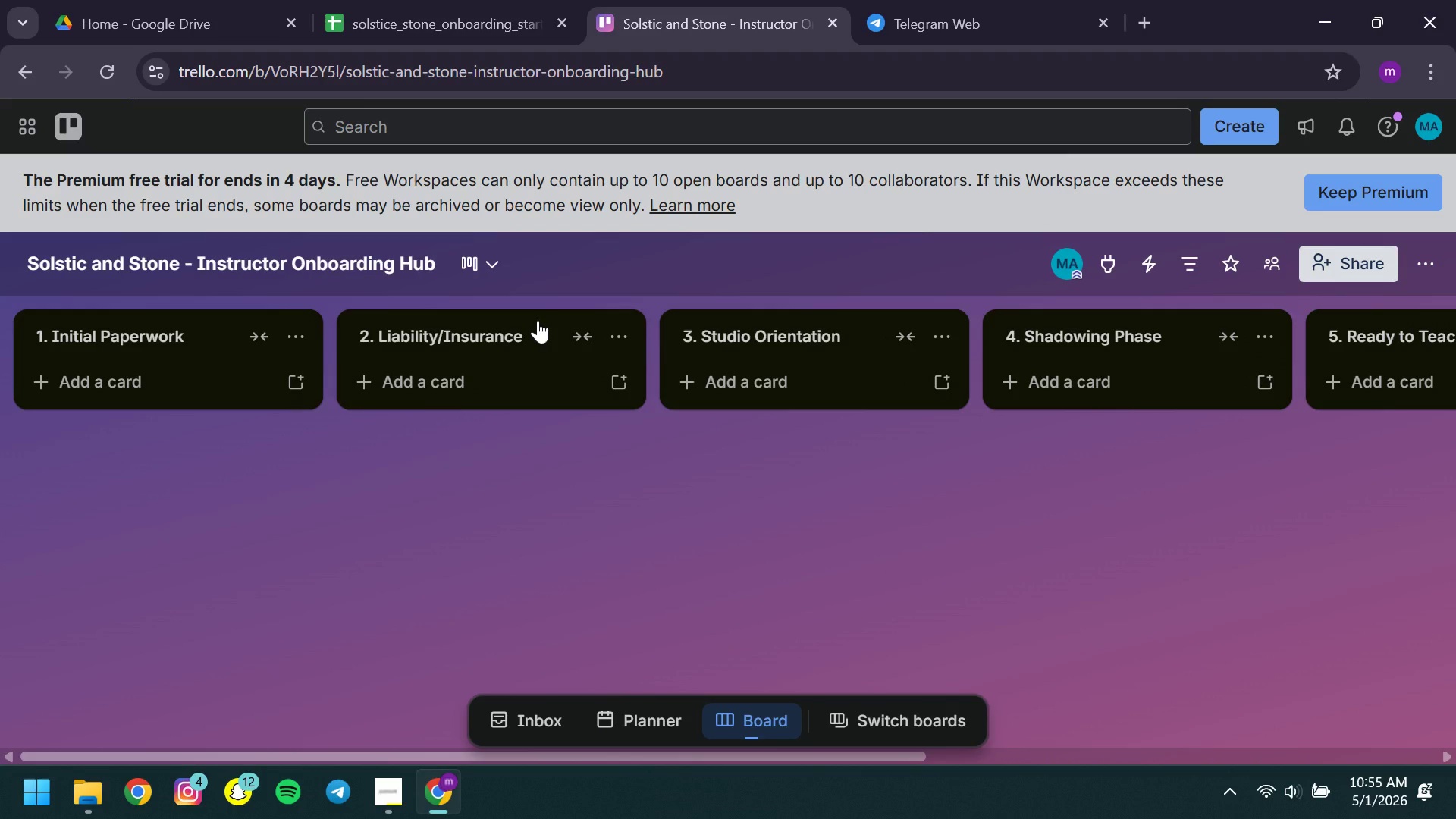 
left_click([479, 266])
 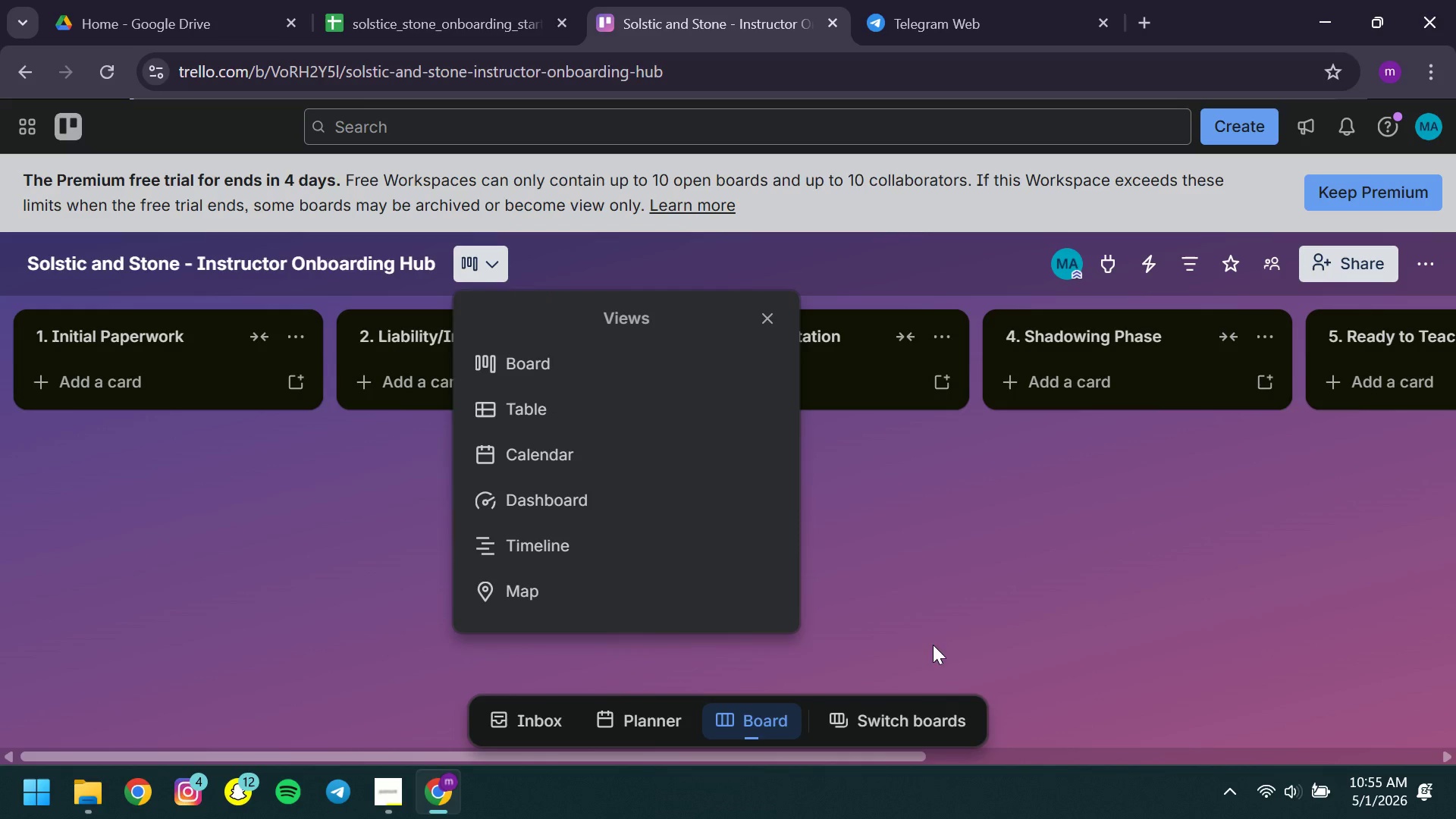 
left_click([966, 629])
 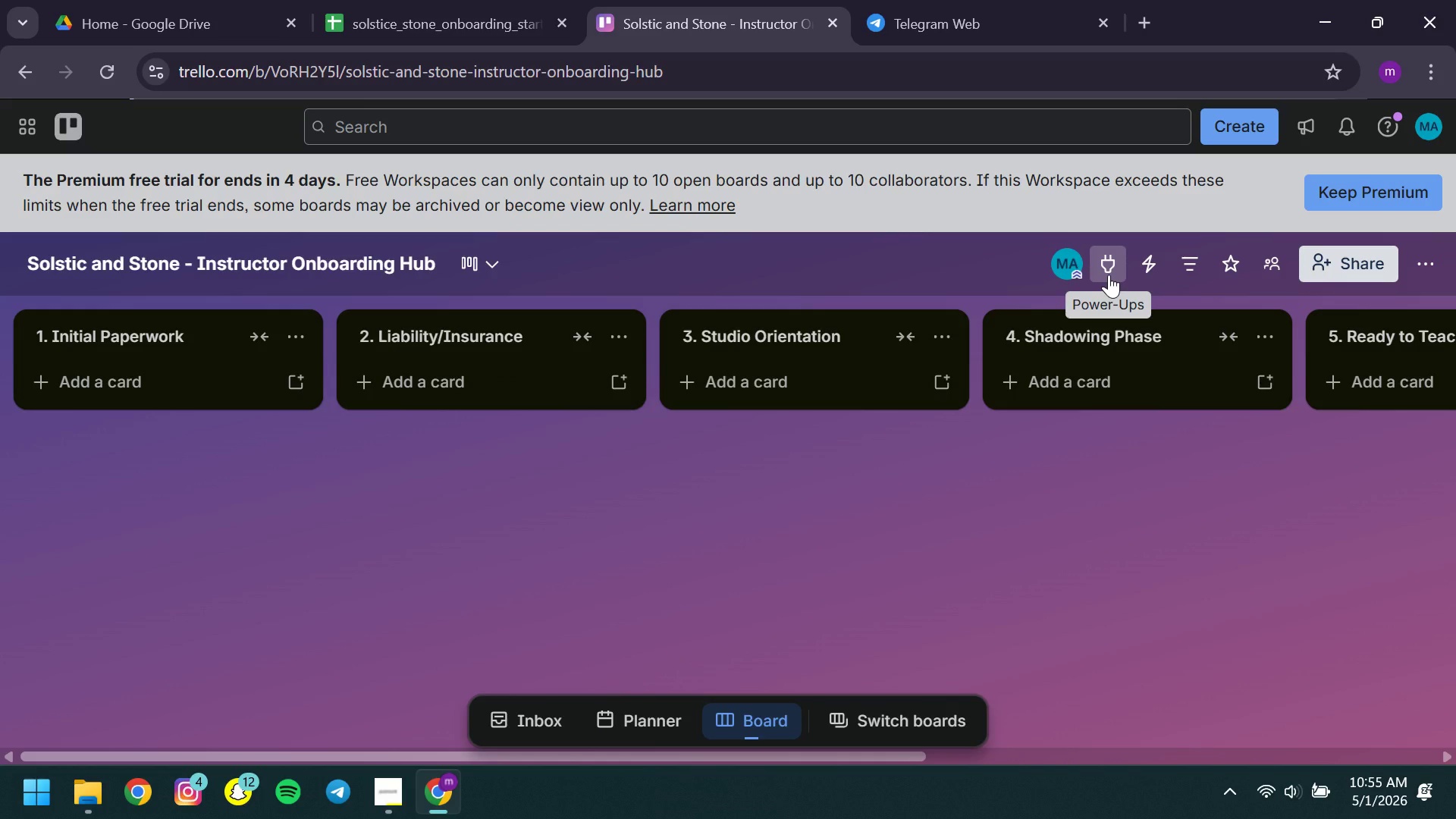 
wait(8.02)
 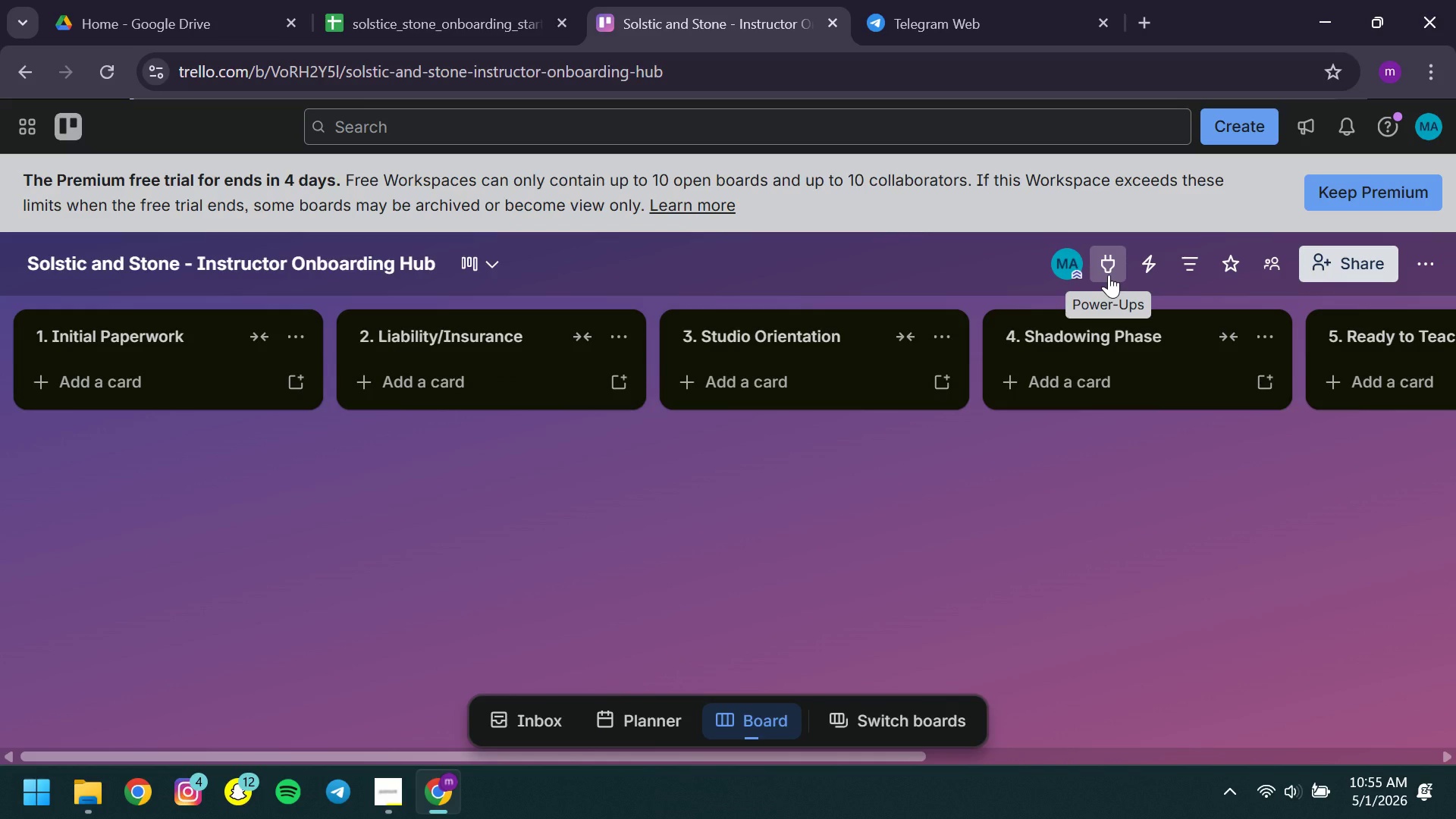 
left_click([1429, 267])
 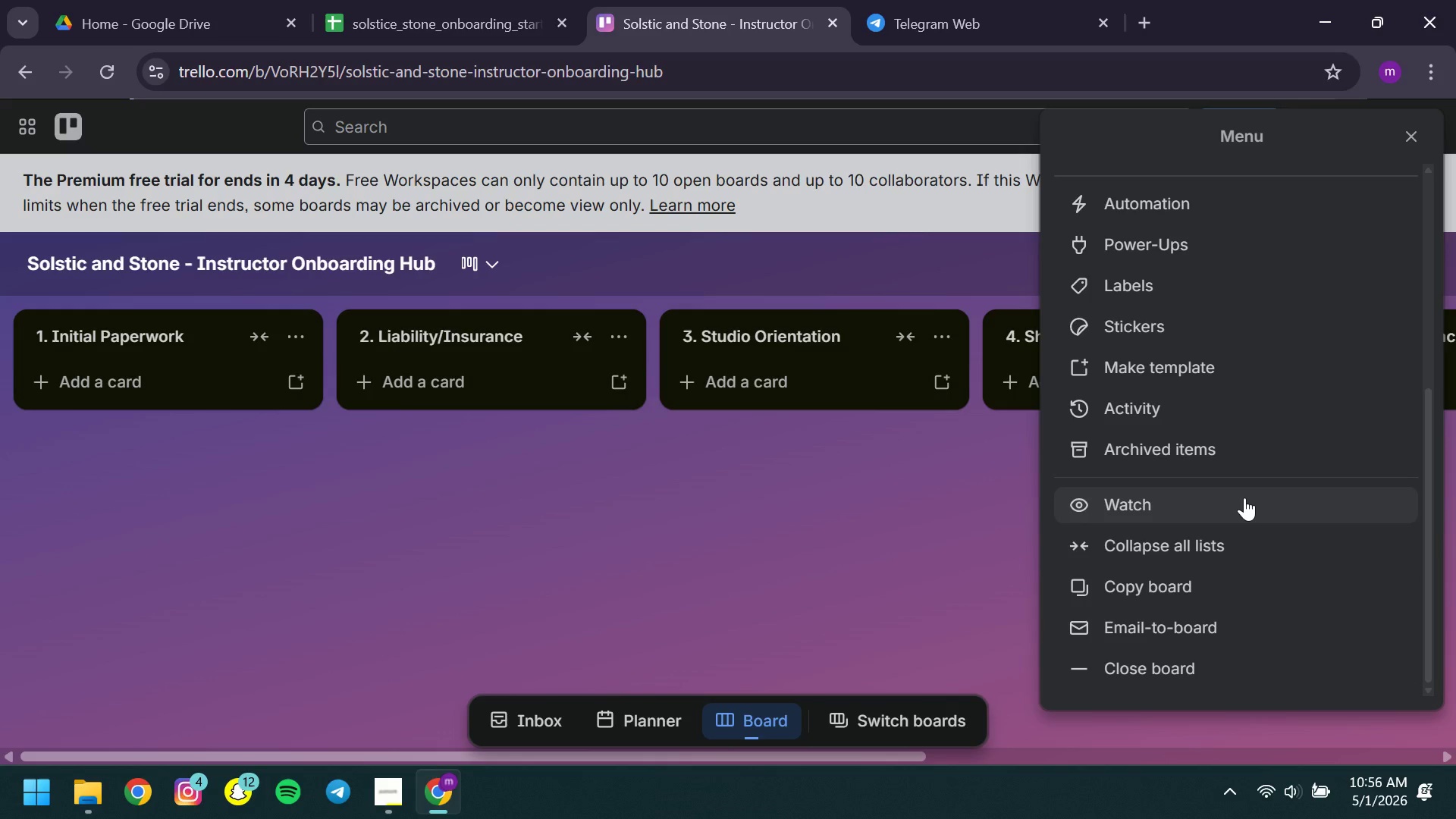 
wait(38.91)
 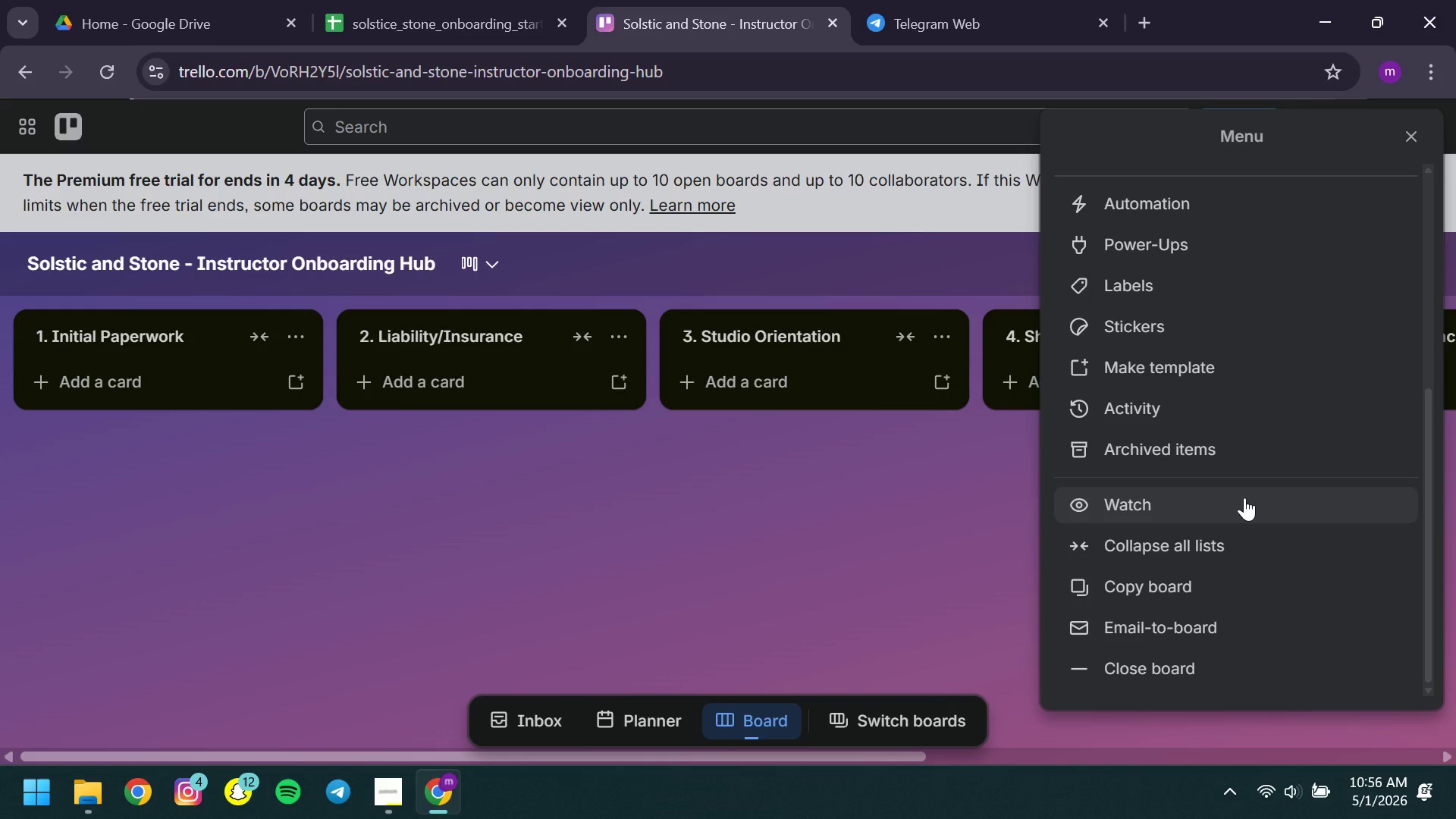 
left_click([1199, 328])
 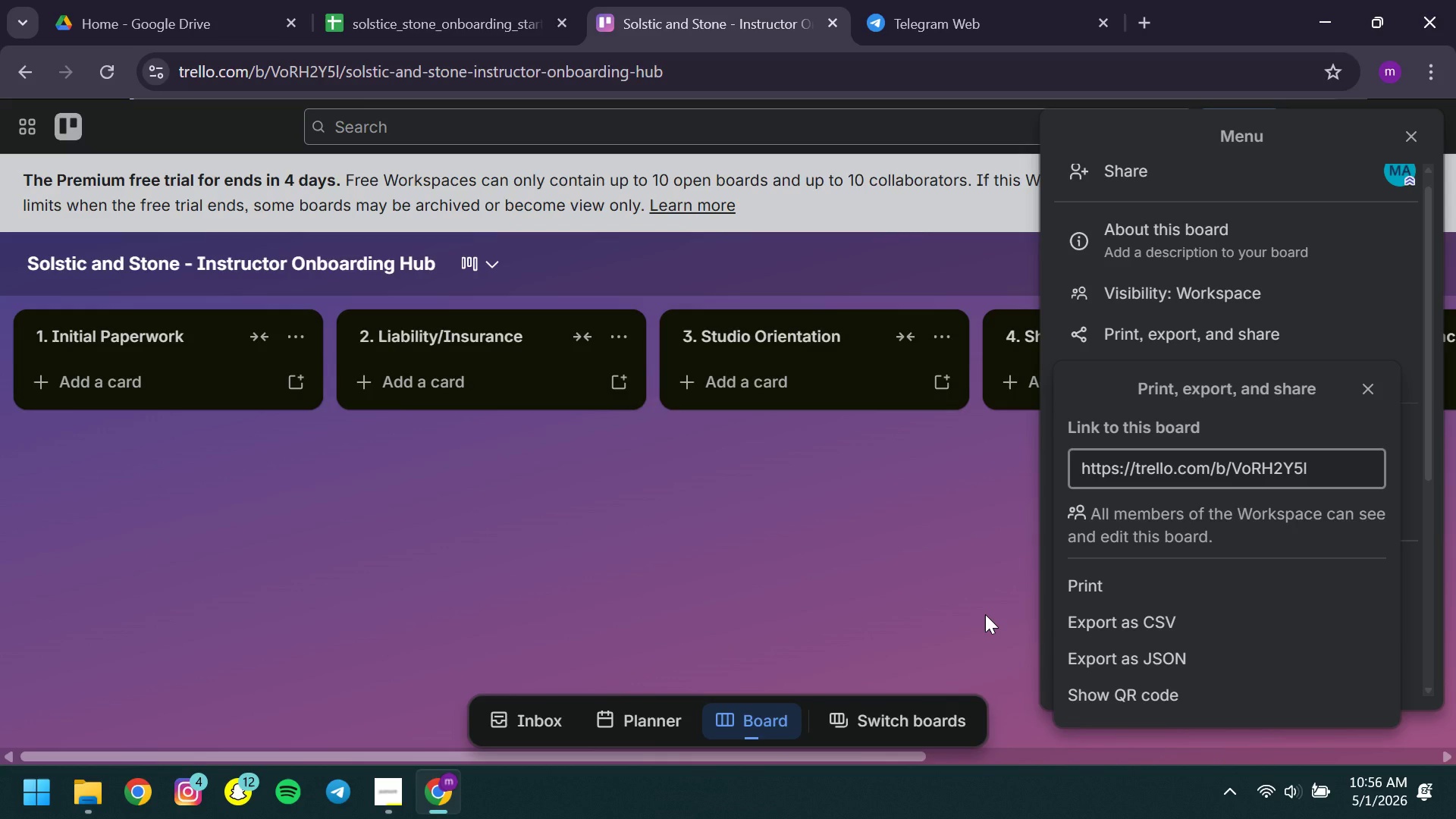 
wait(10.17)
 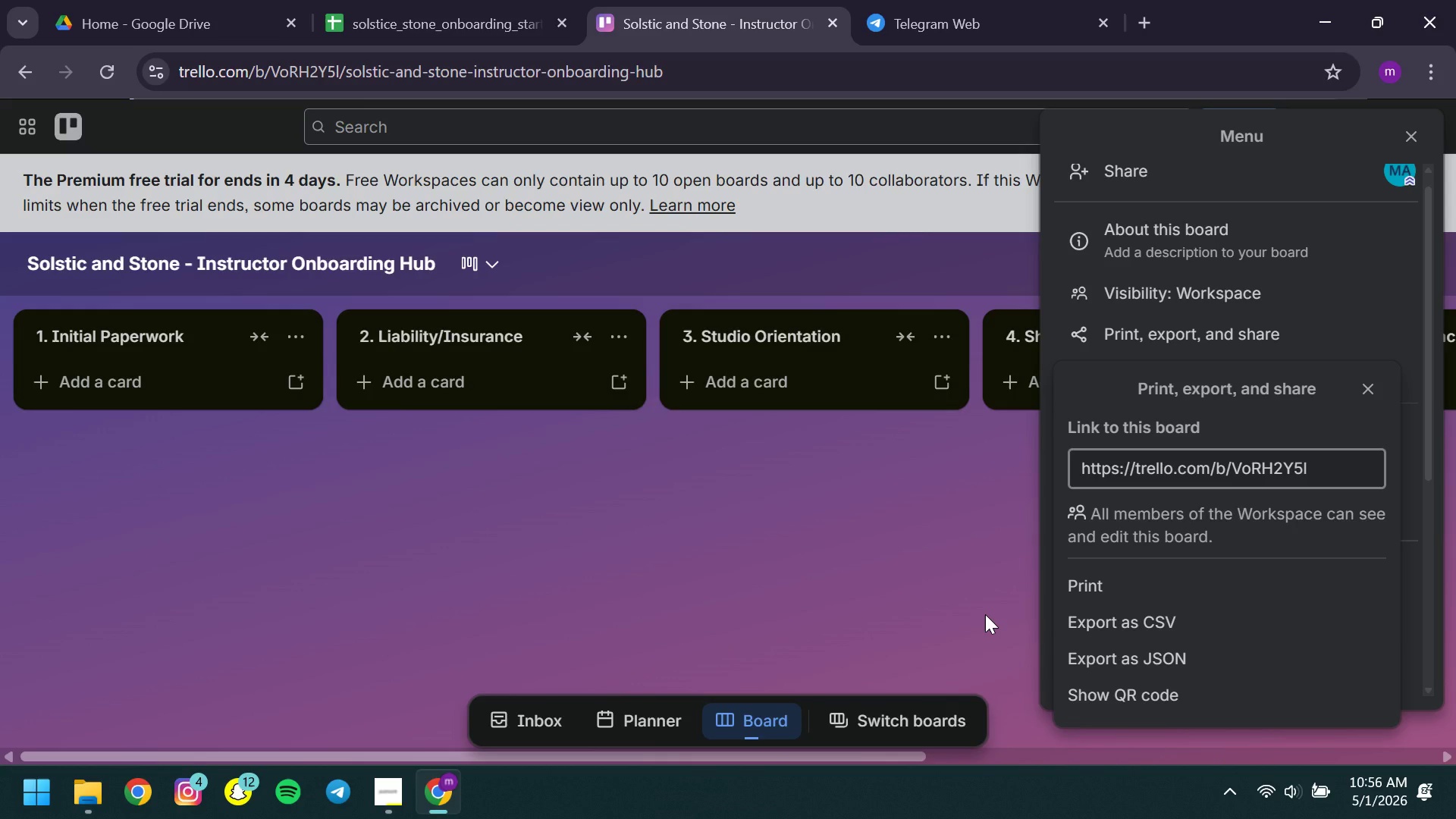 
left_click([1376, 383])
 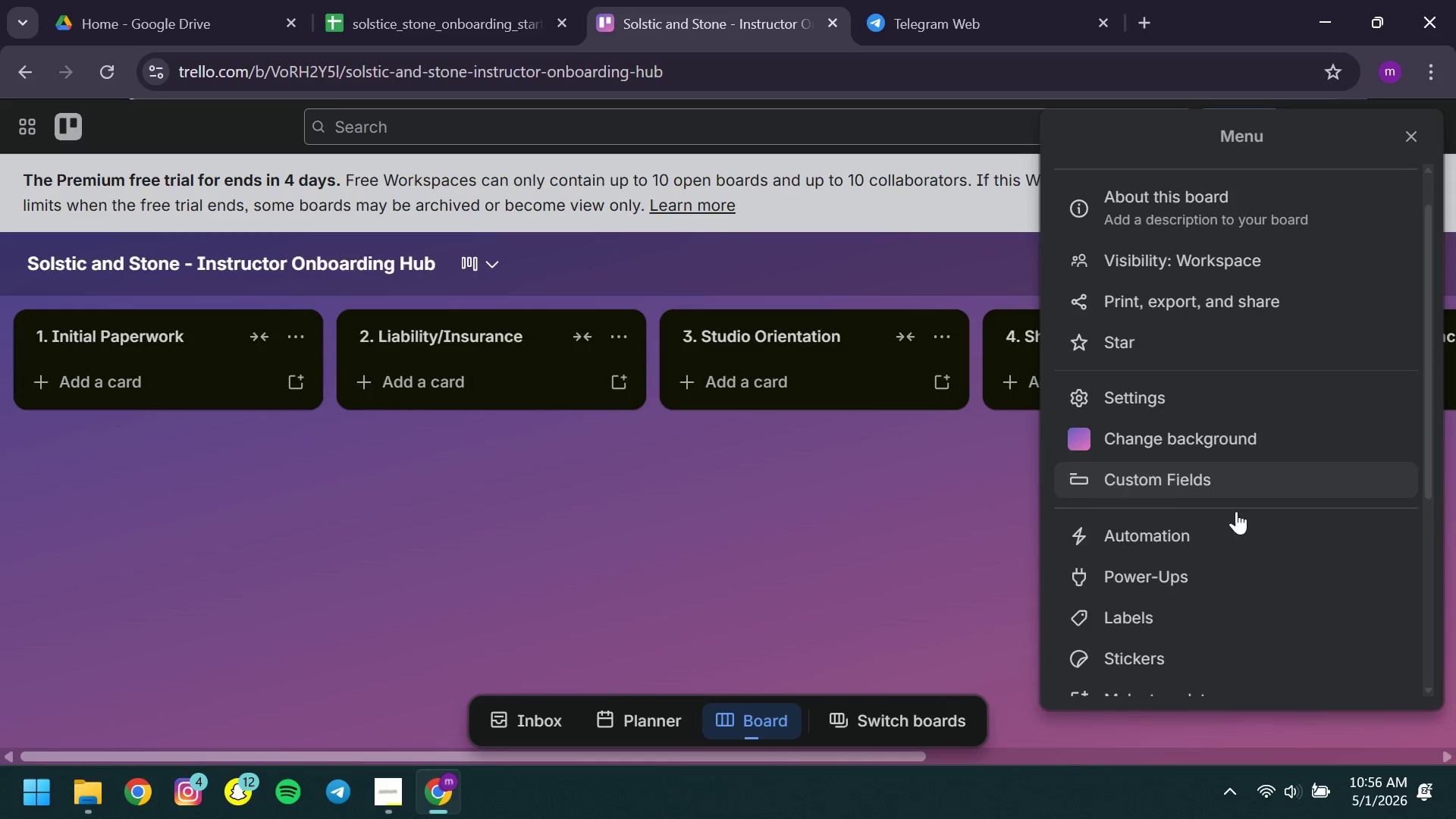 
wait(13.05)
 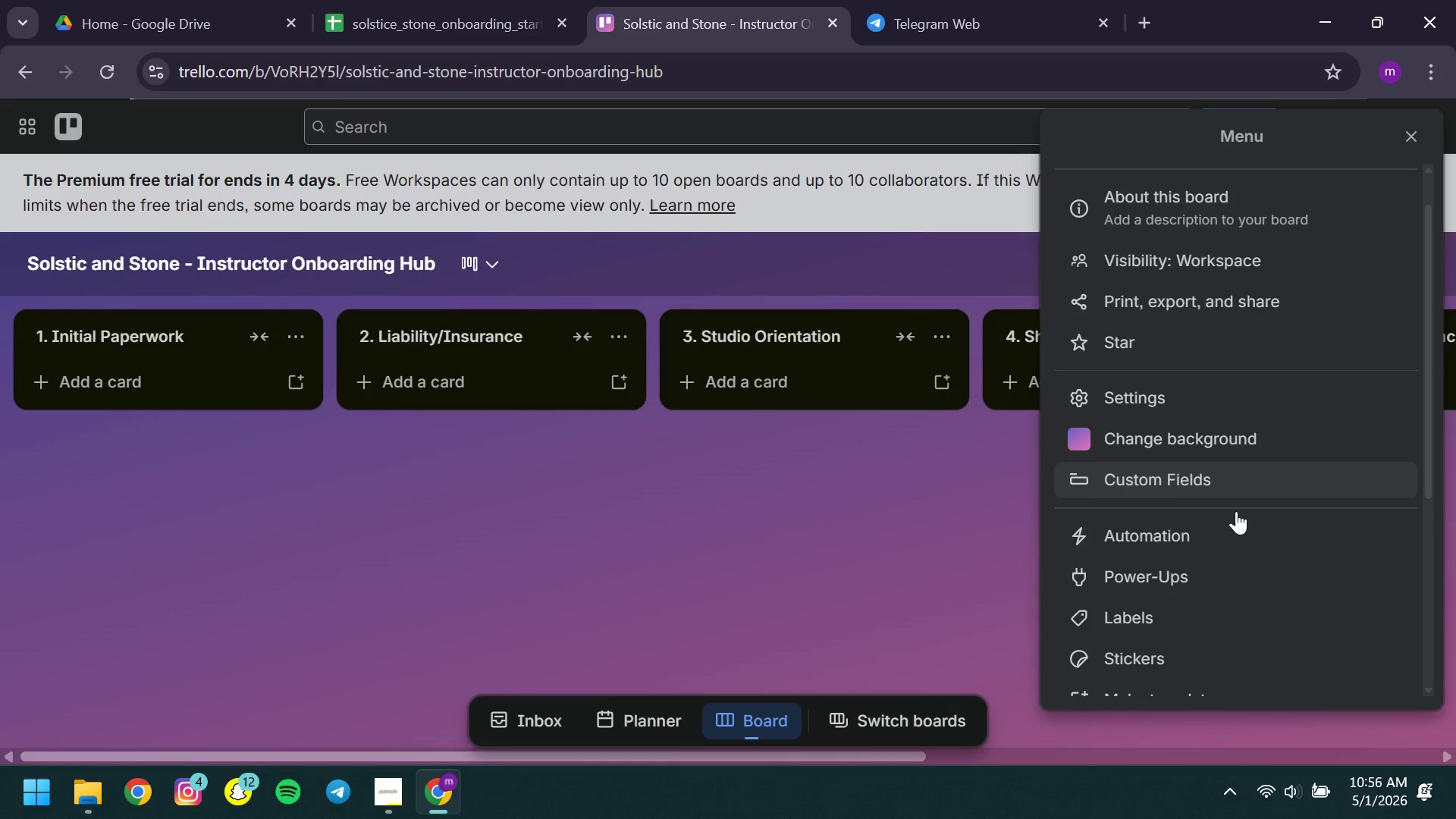 
mouse_move([1133, 579])
 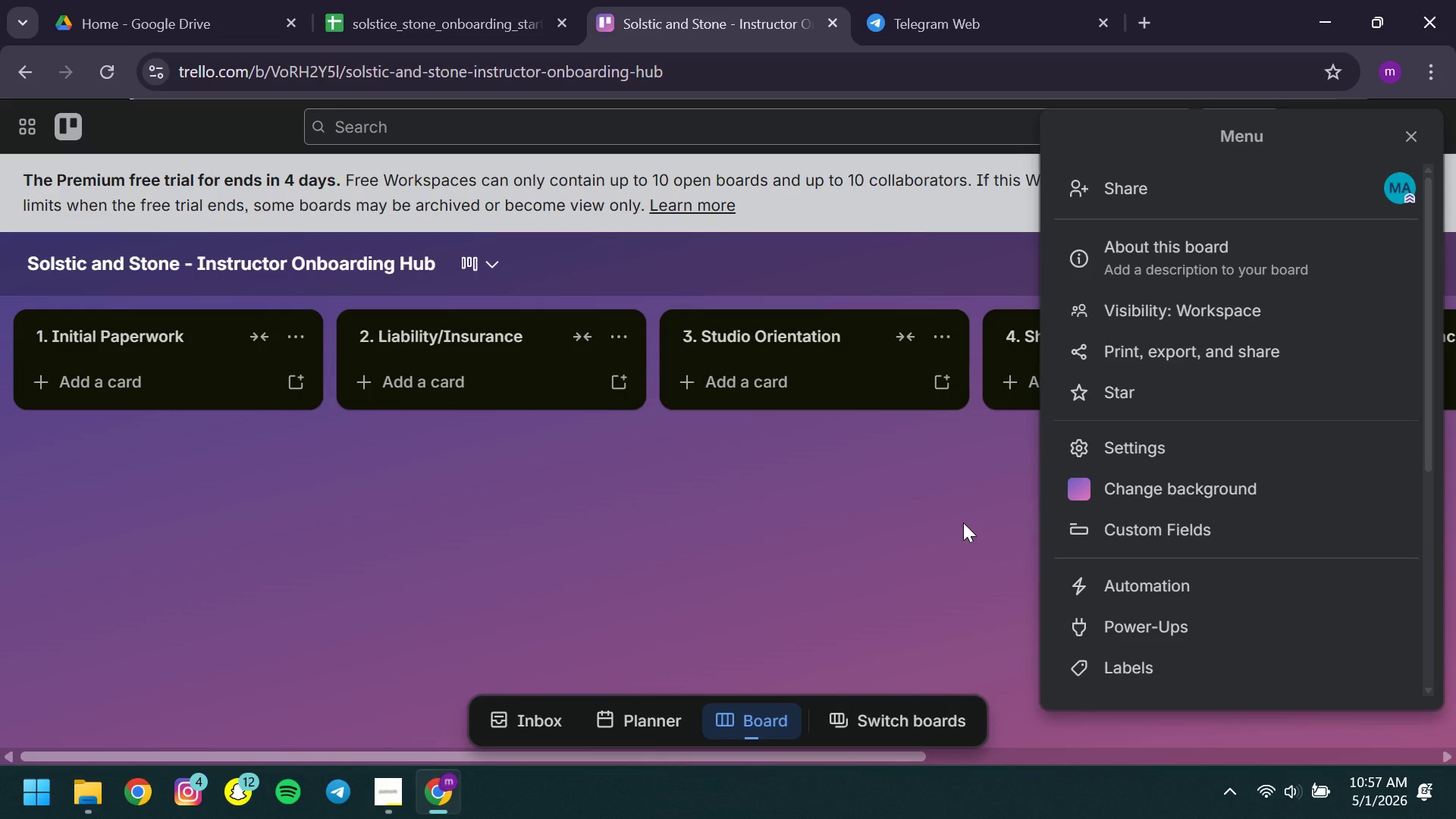 
left_click([963, 522])
 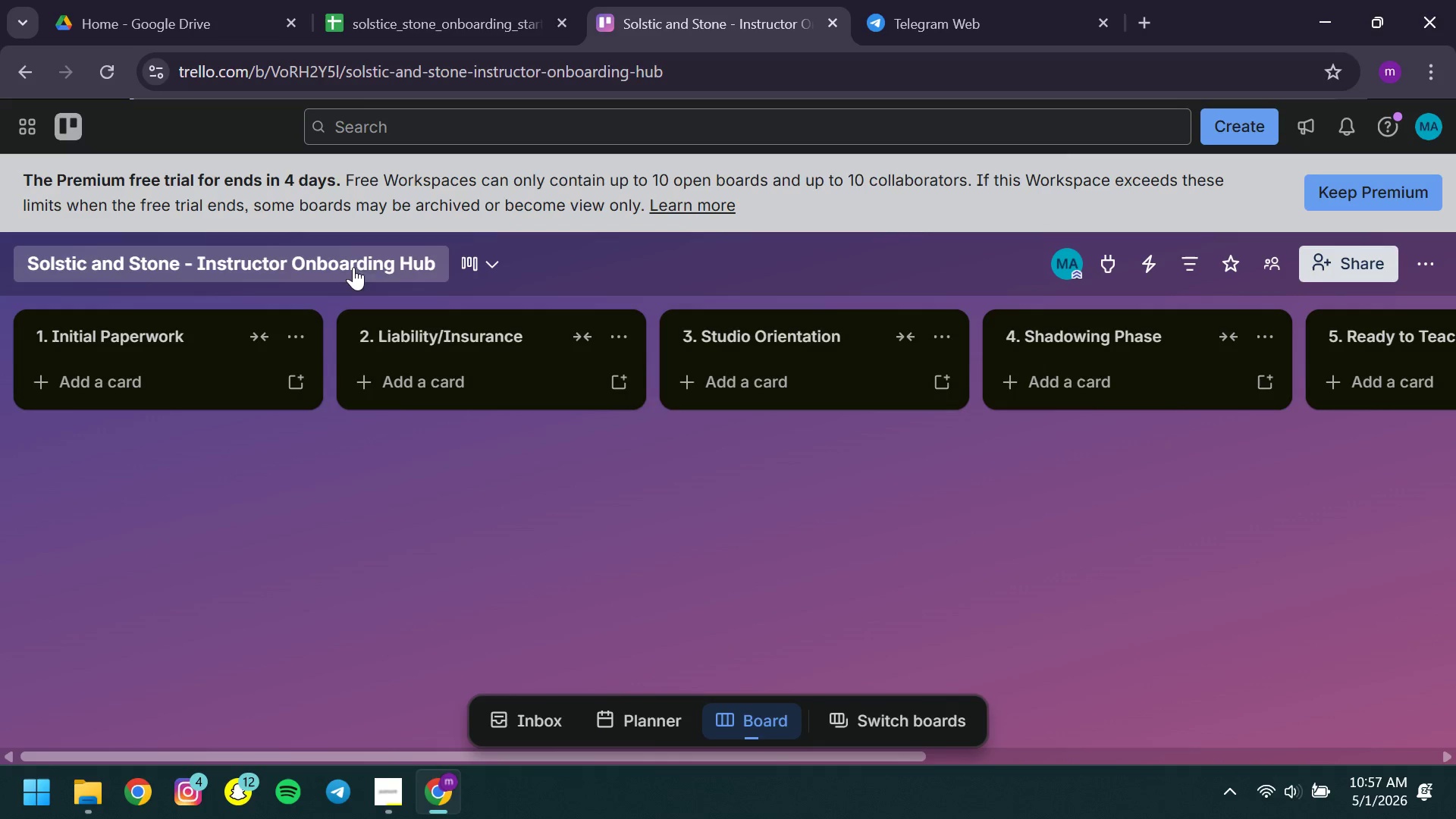 
left_click([419, 255])
 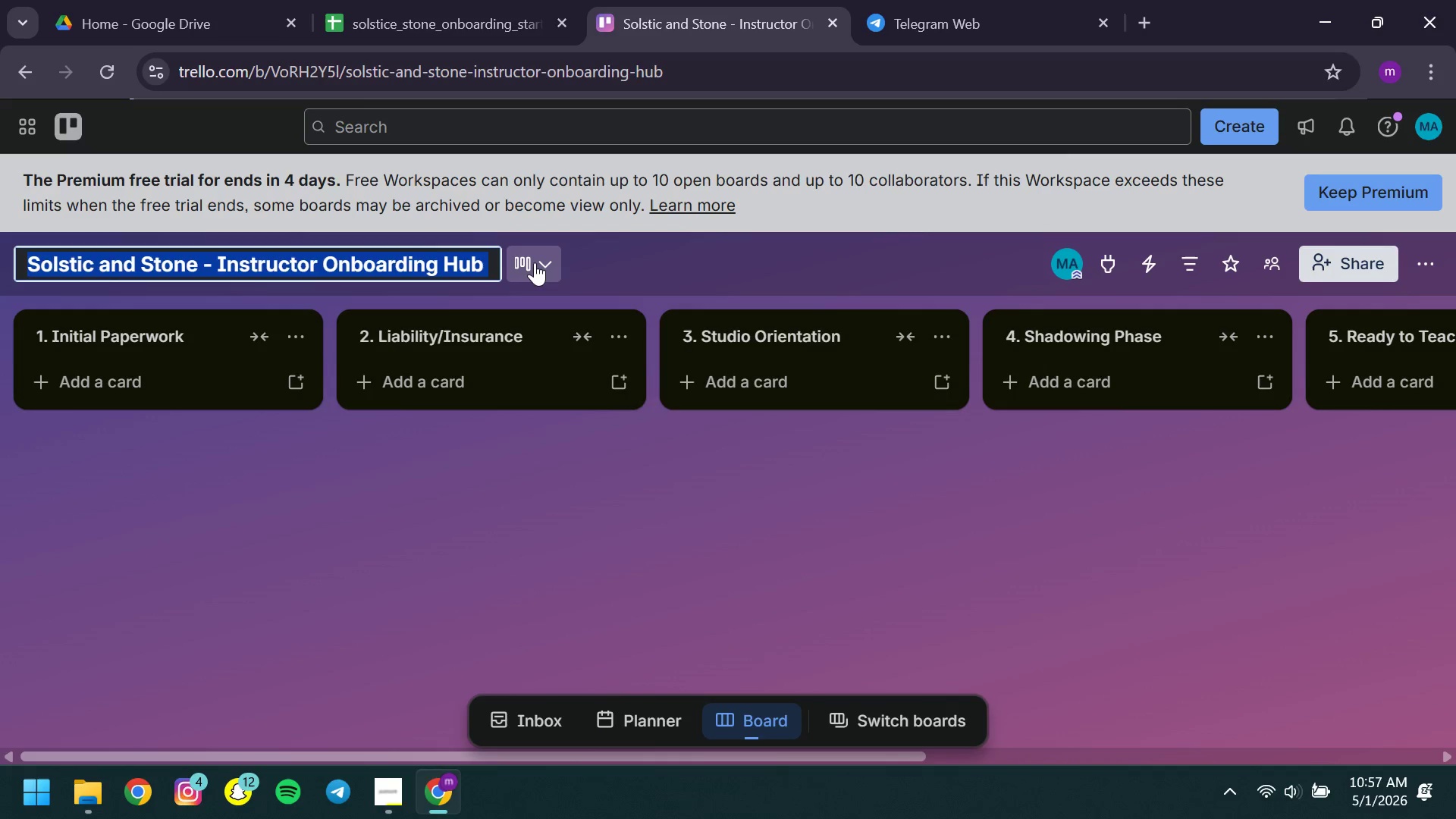 
left_click([532, 262])
 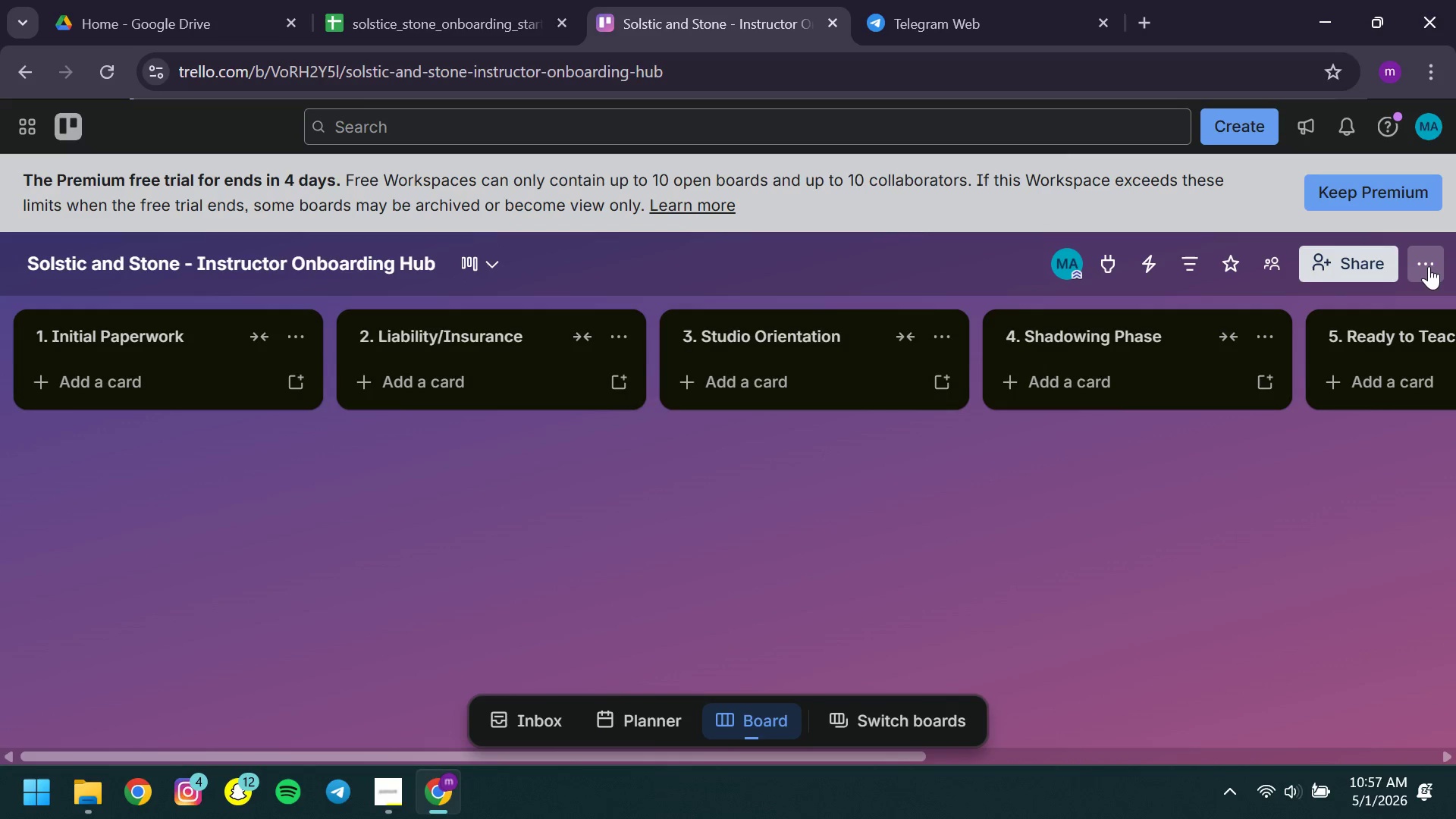 
left_click([1429, 266])
 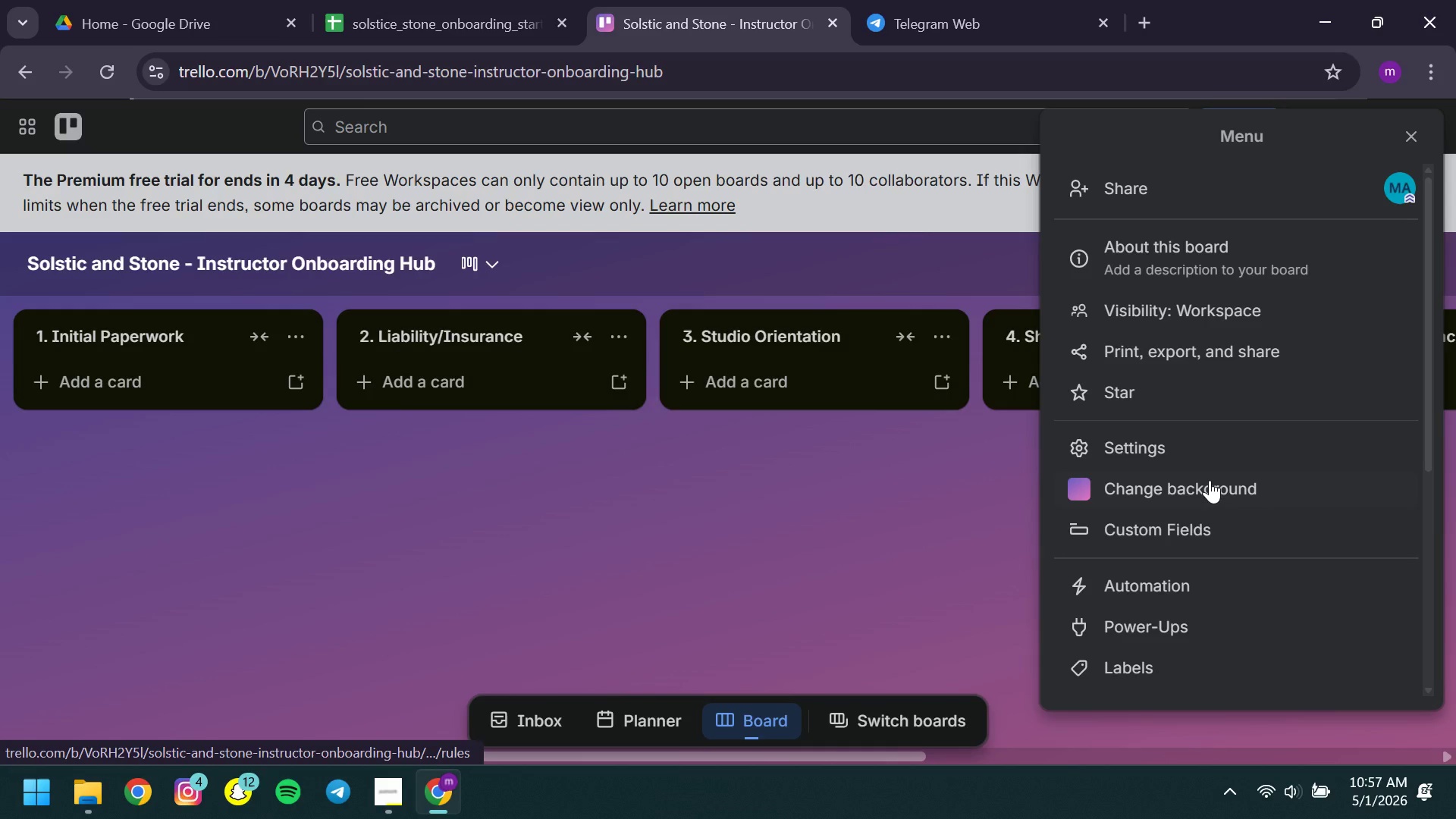 
left_click([1191, 449])
 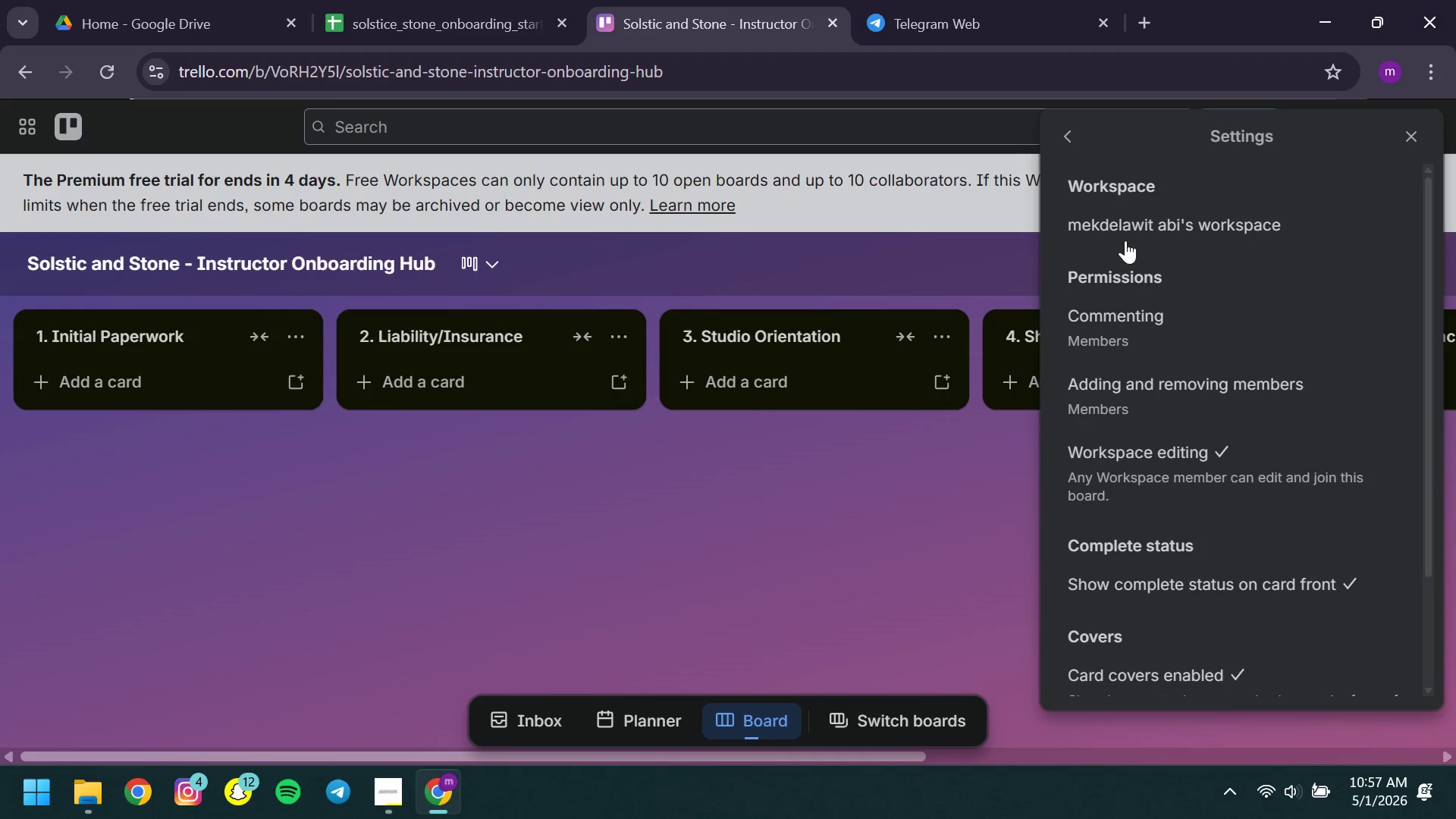 
left_click([1084, 138])
 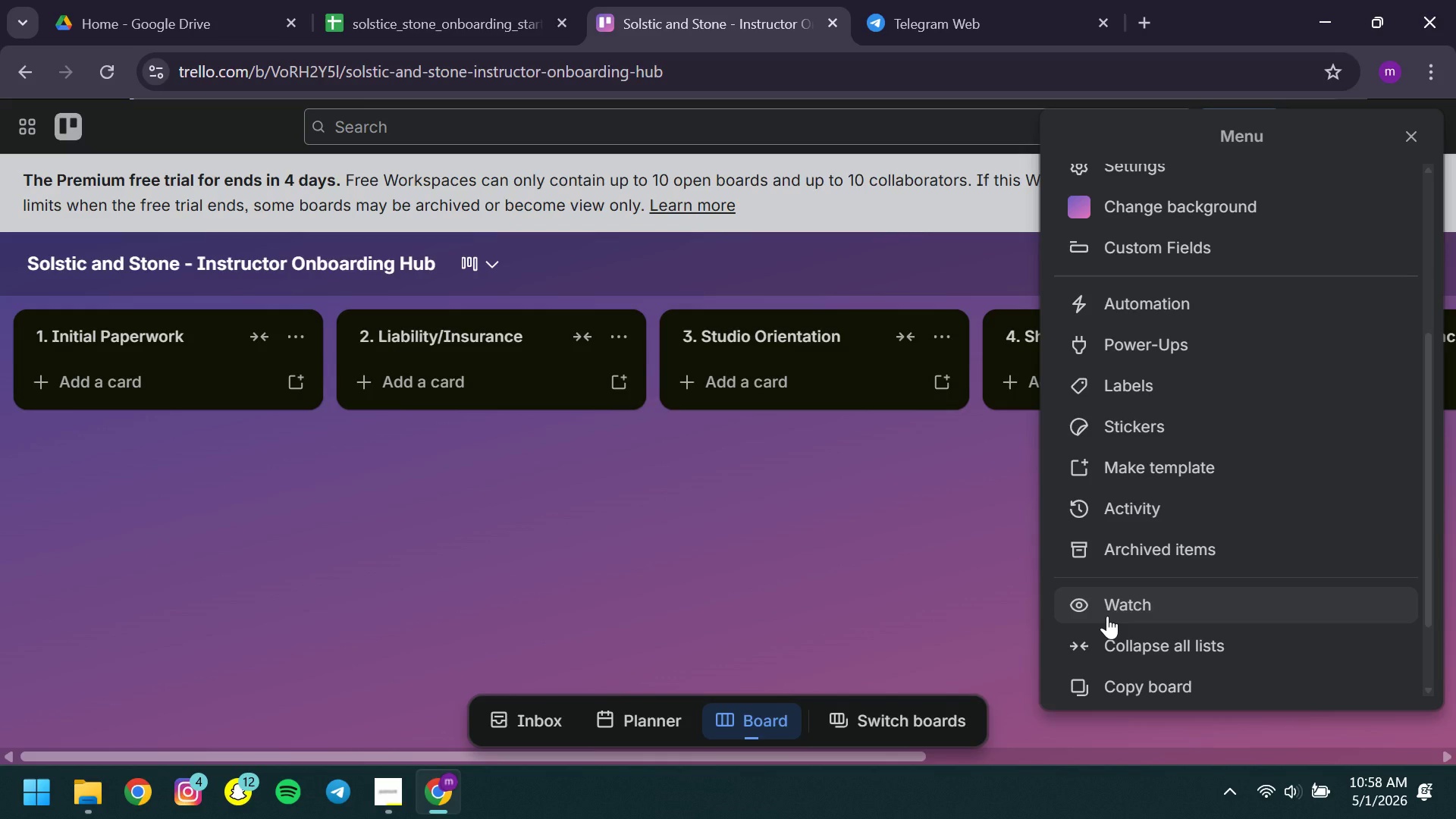 
wait(62.22)
 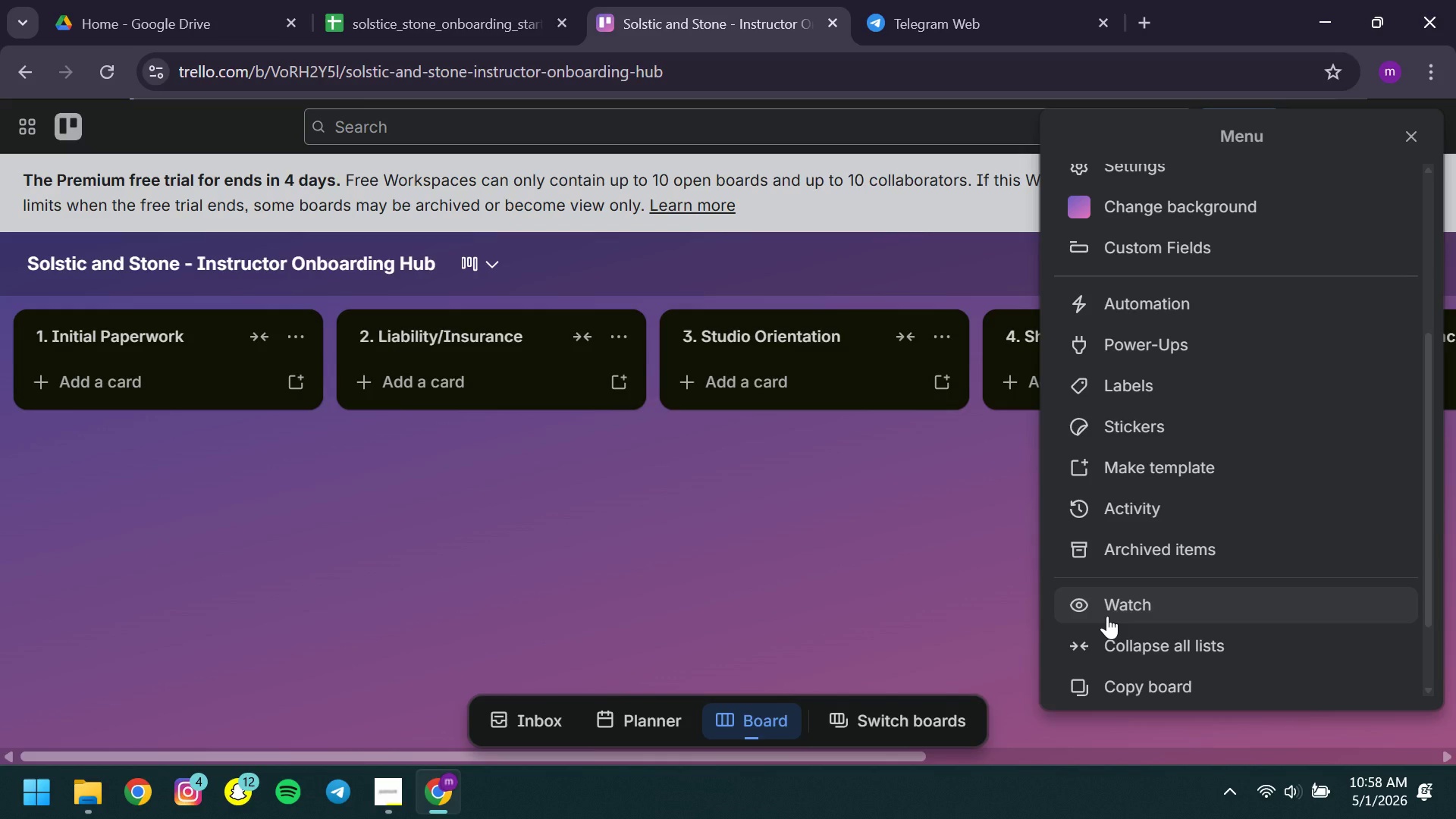 
left_click([1201, 340])
 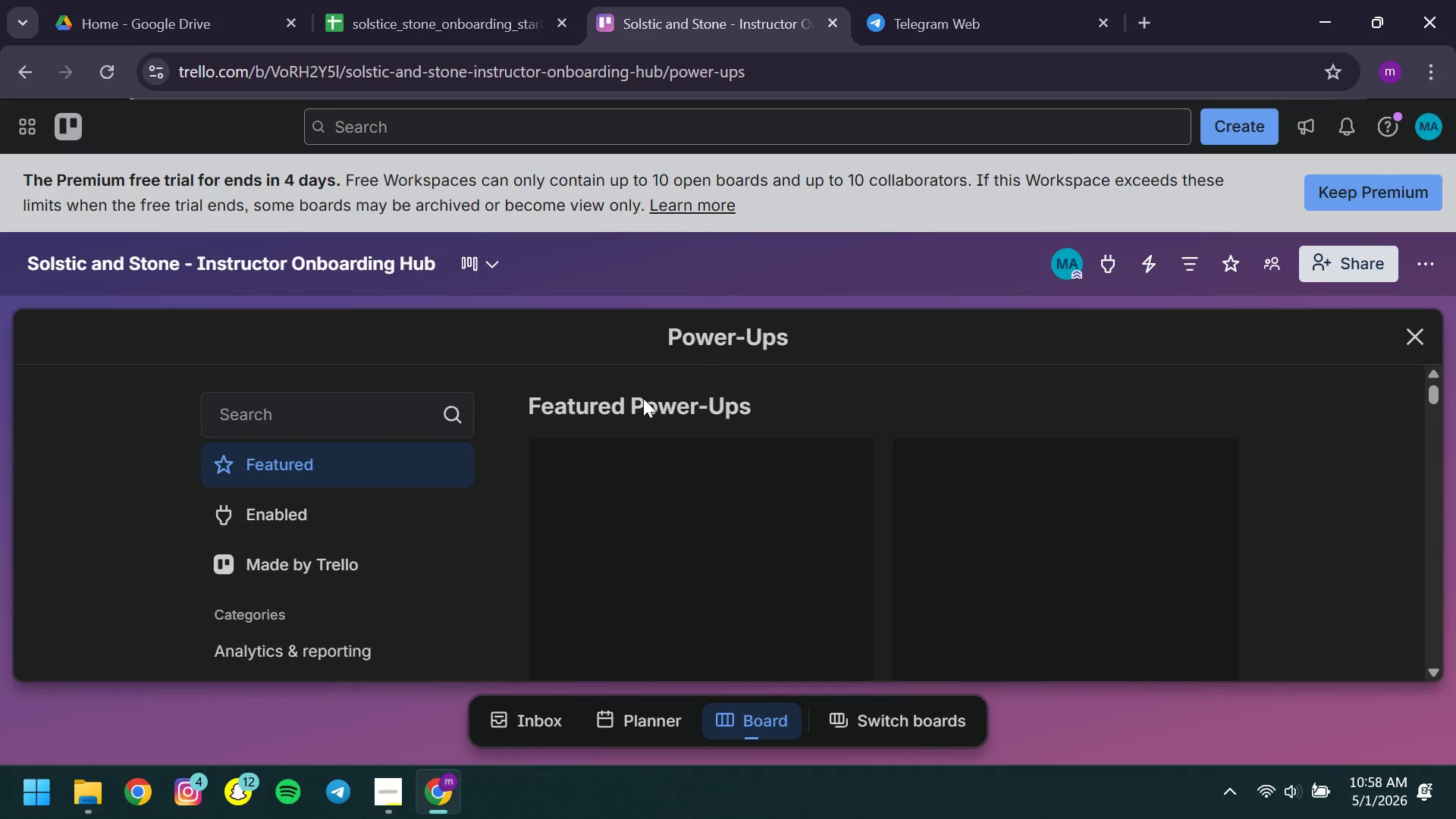 
wait(7.08)
 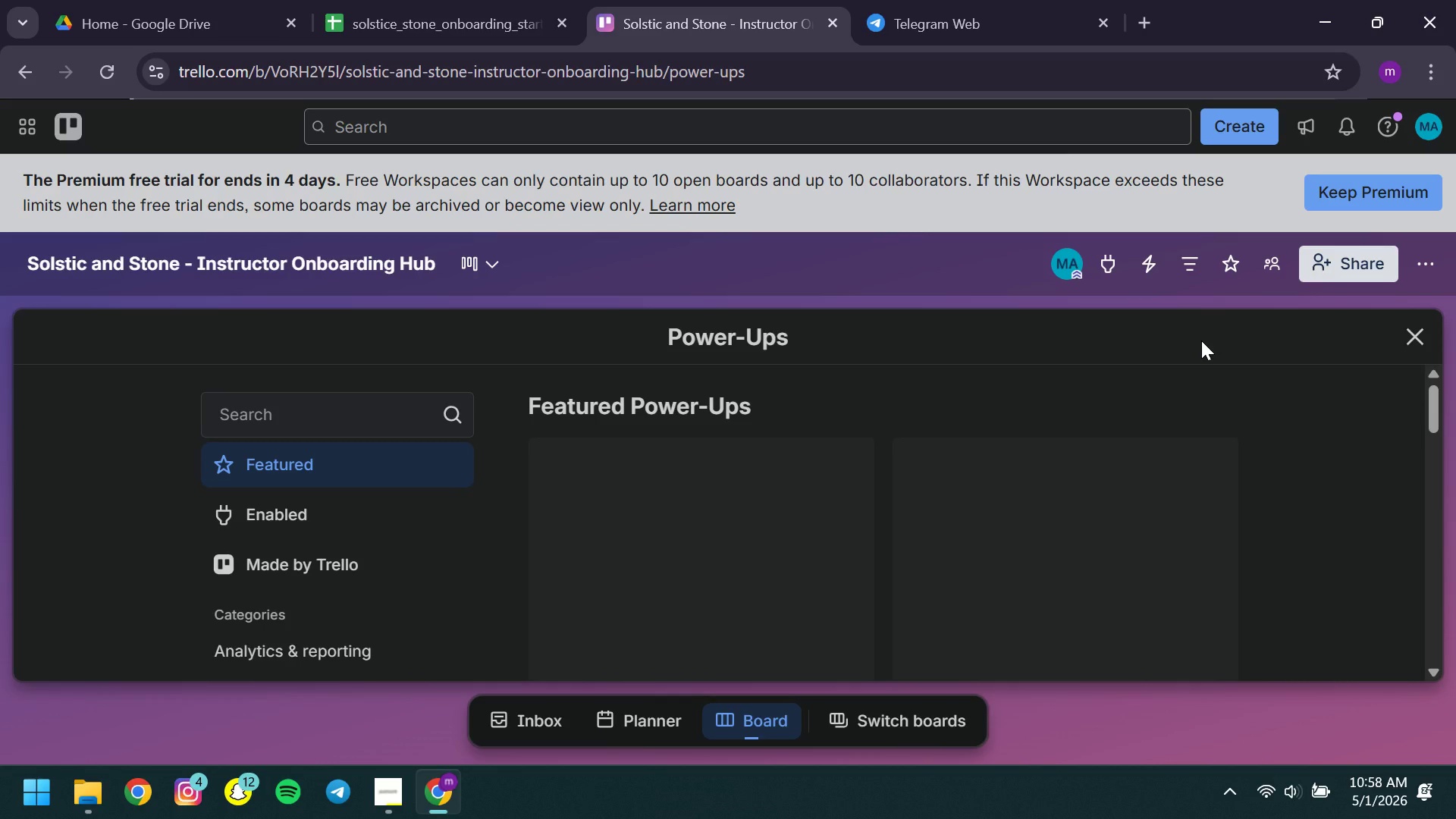 
left_click([276, 400])
 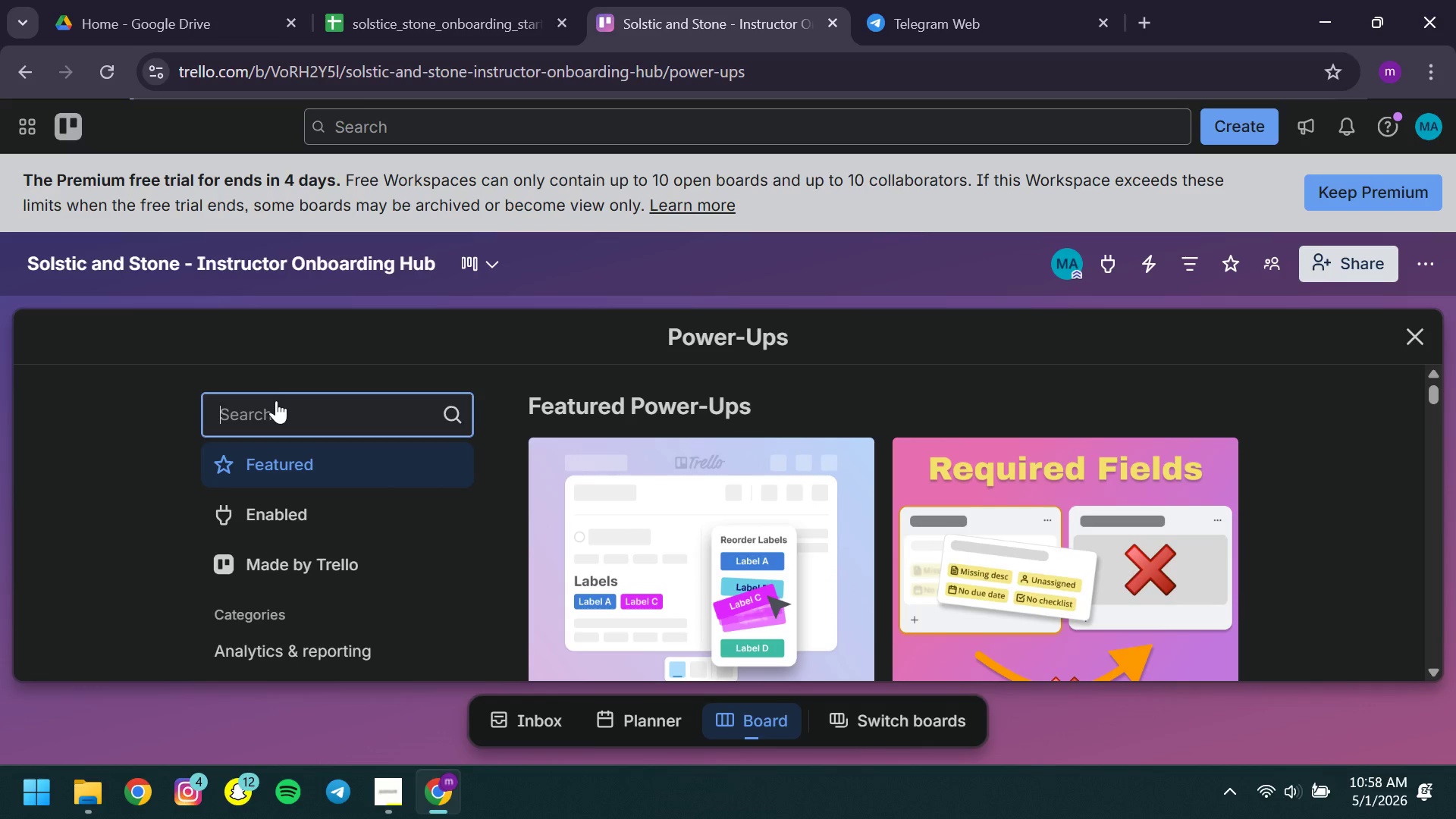 
type(import cs)
 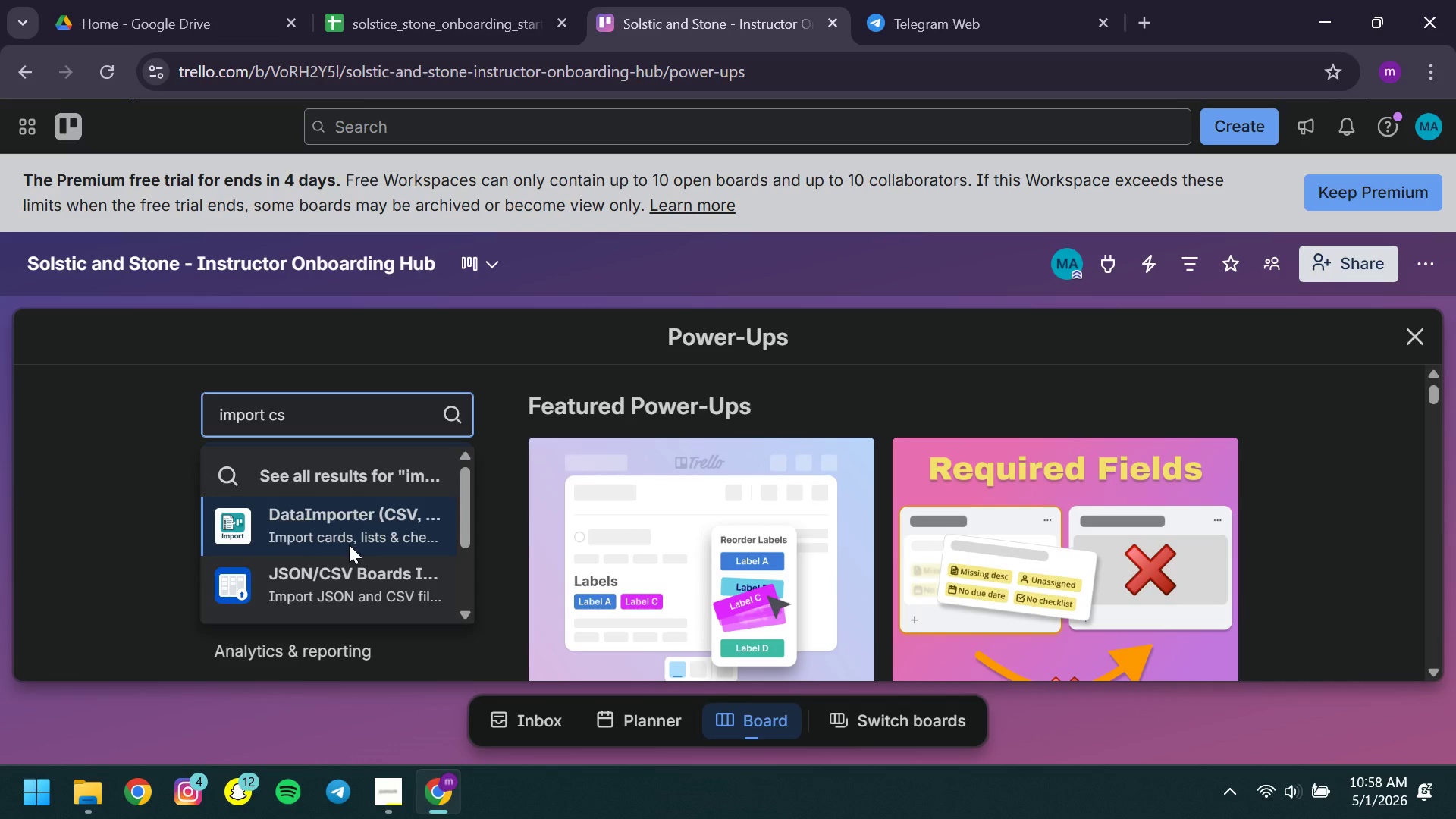 
wait(5.02)
 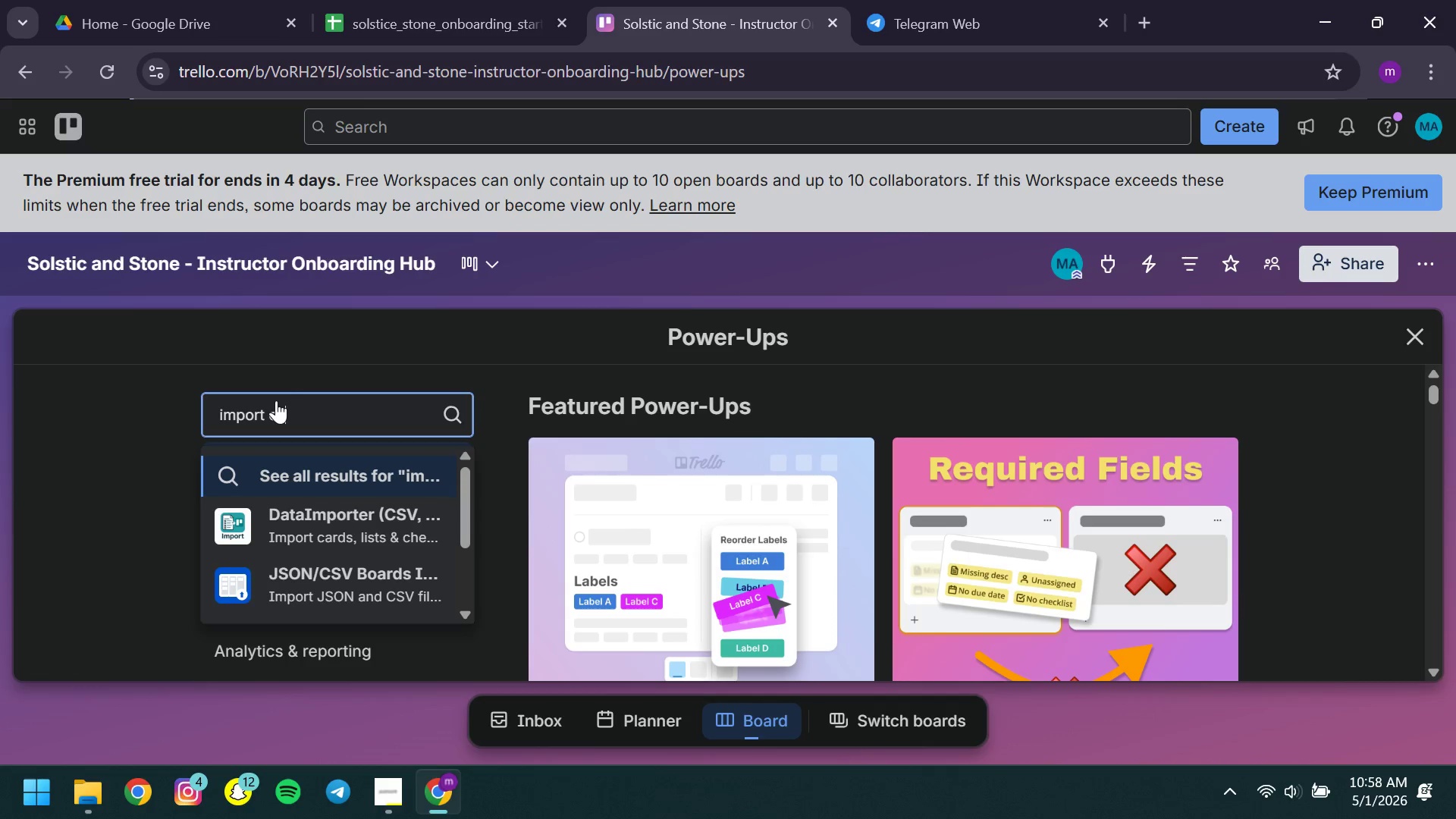 
left_click([359, 588])
 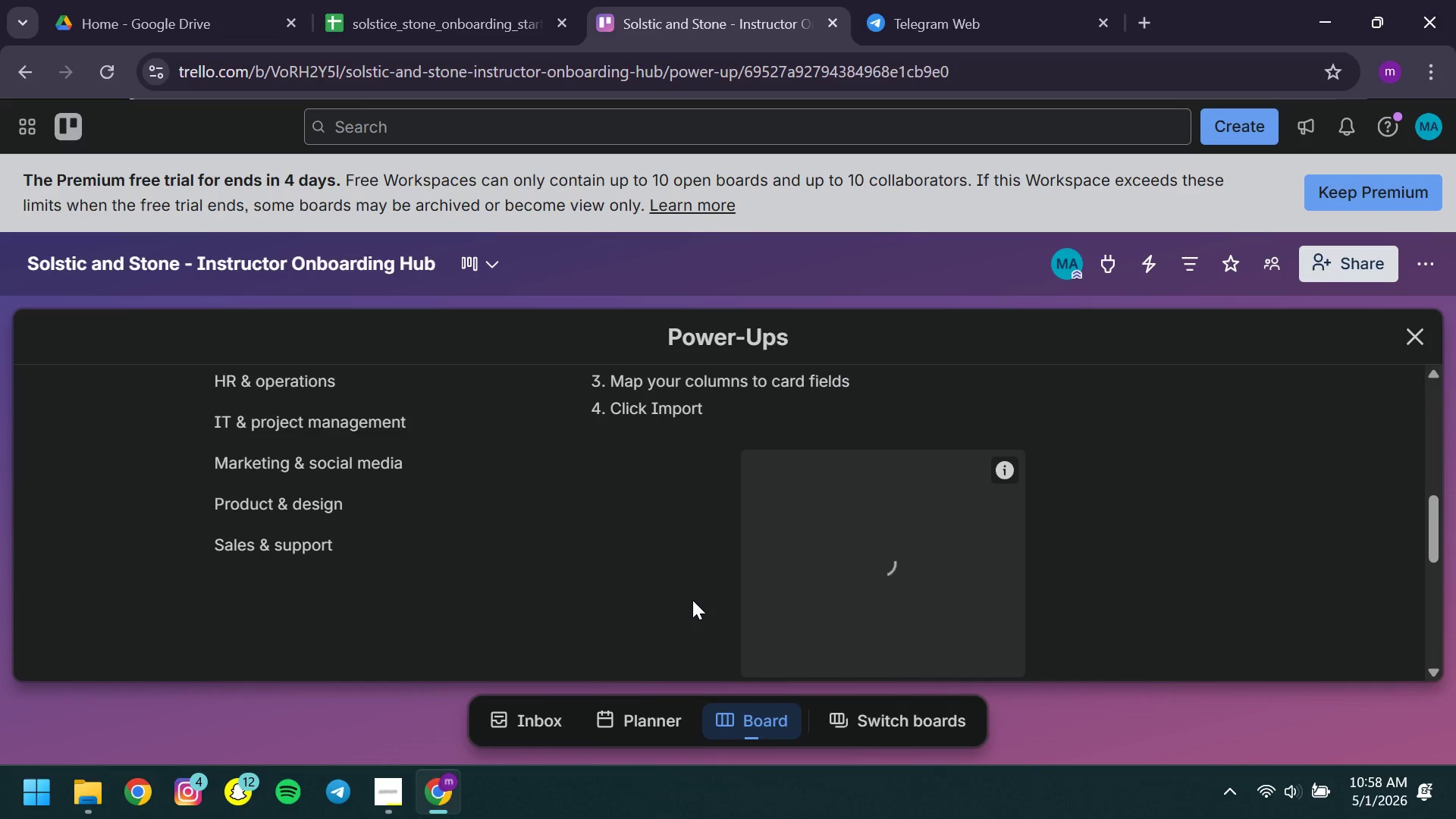 
wait(28.79)
 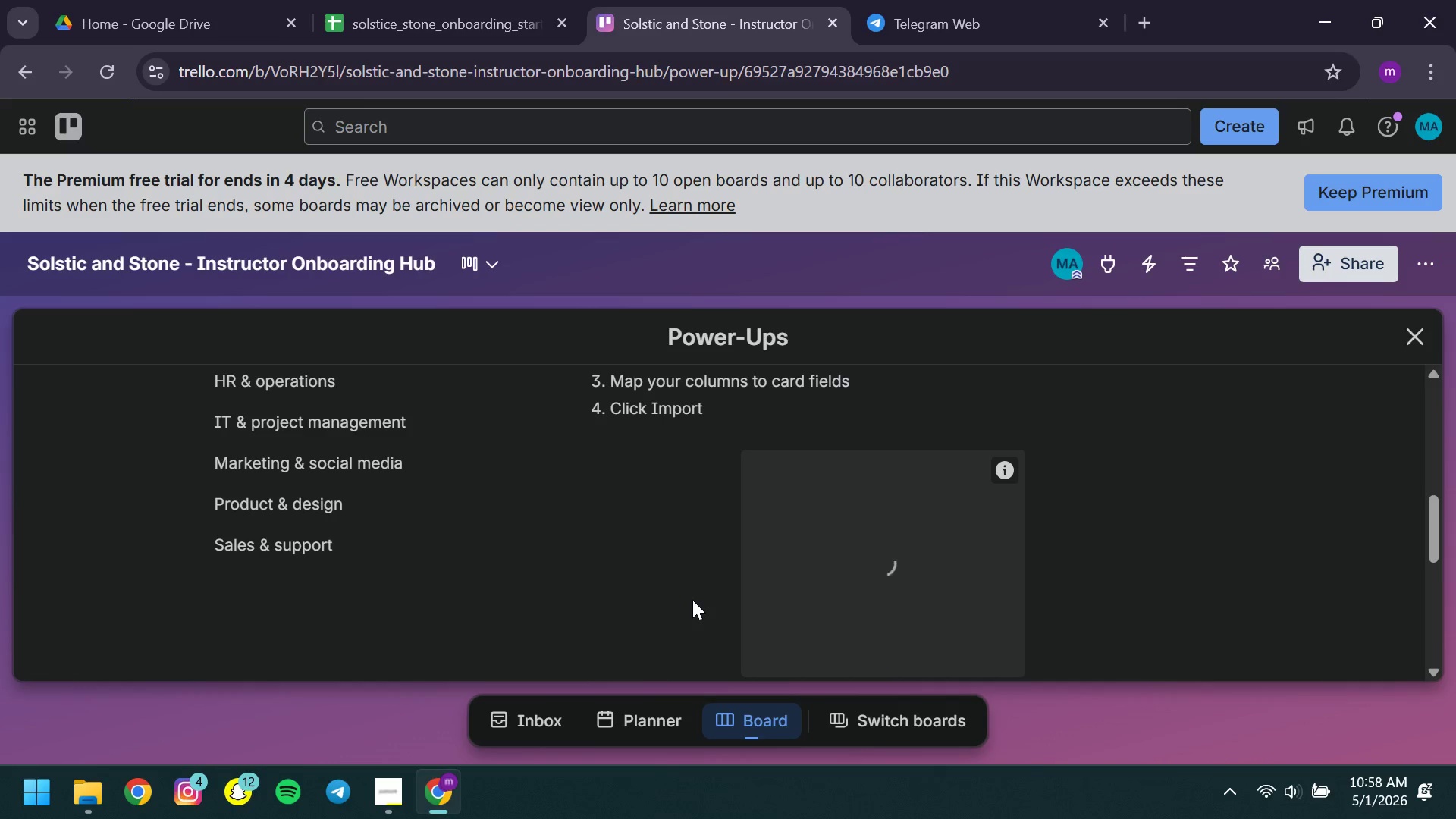 
mouse_move([868, 437])
 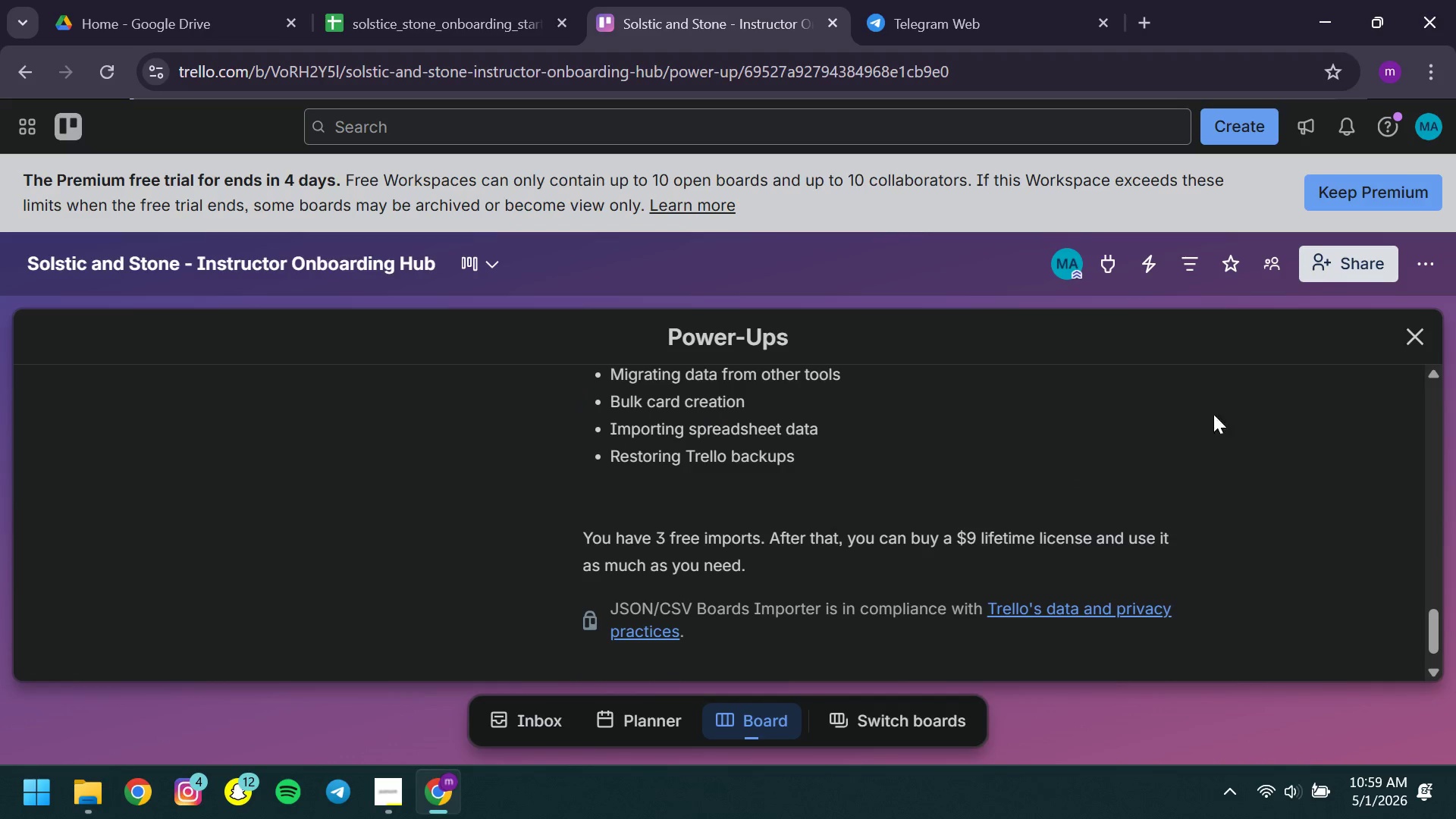 
left_click([1417, 331])
 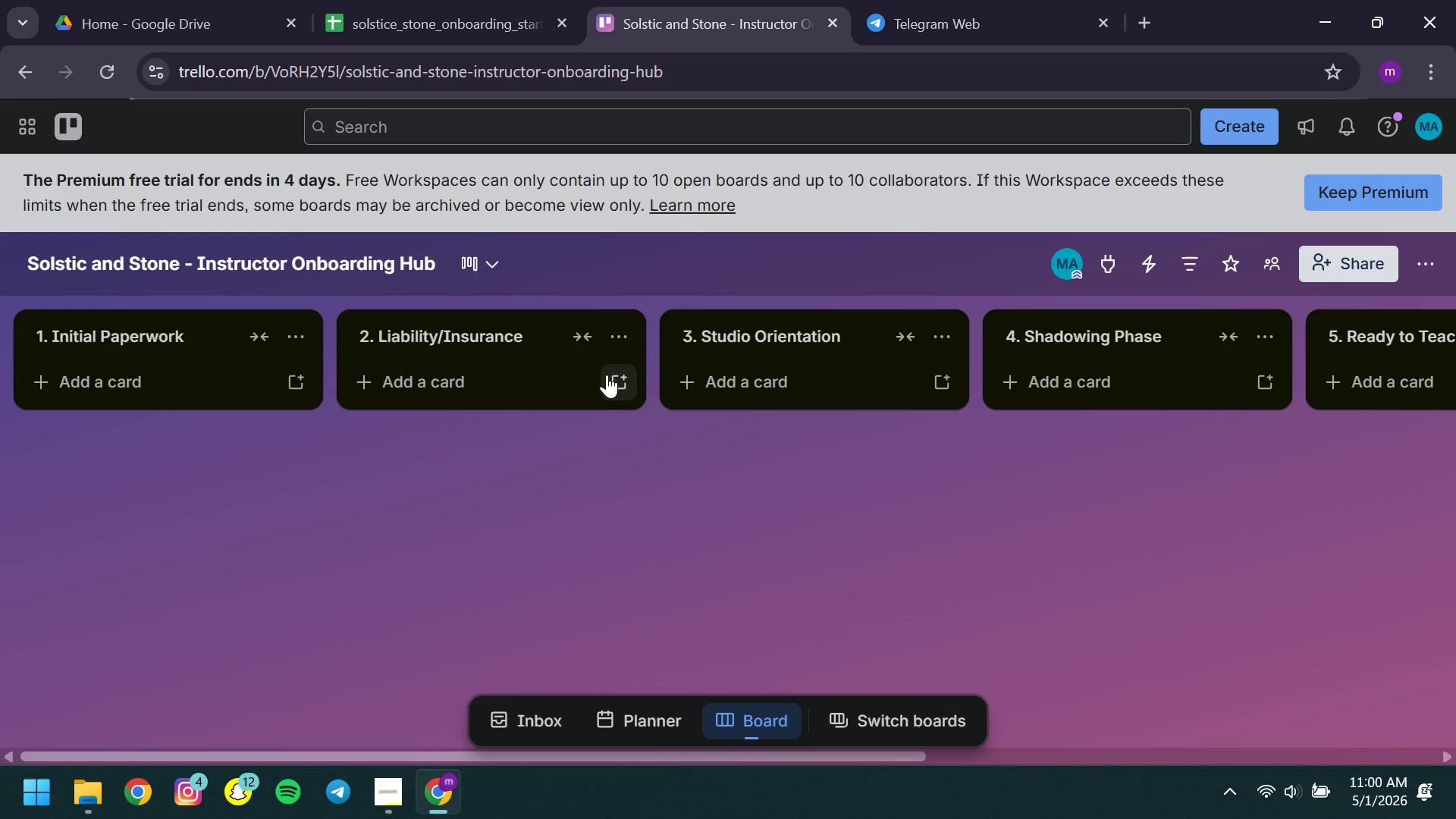 
wait(95.12)
 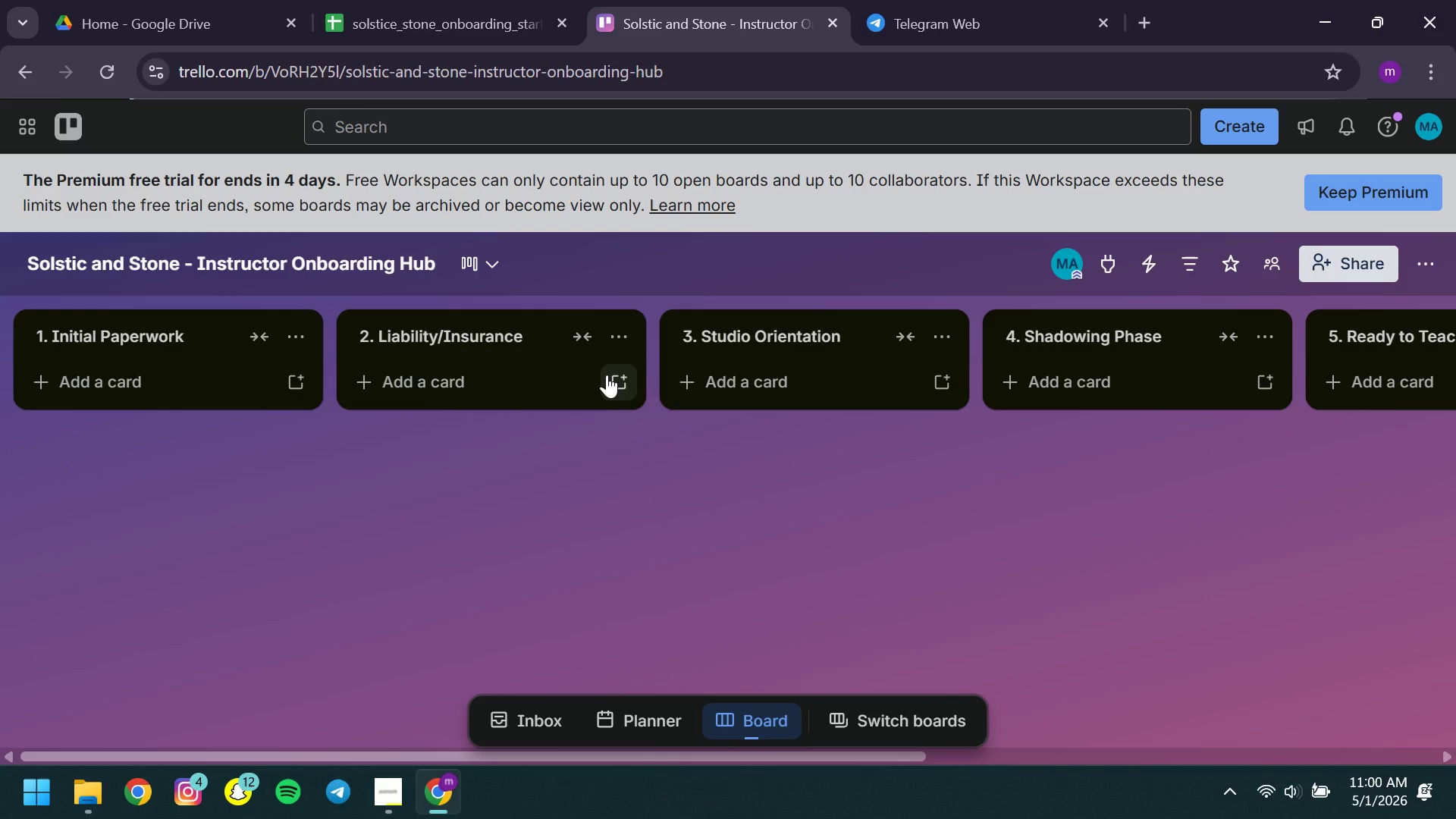 
left_click([1226, 342])
 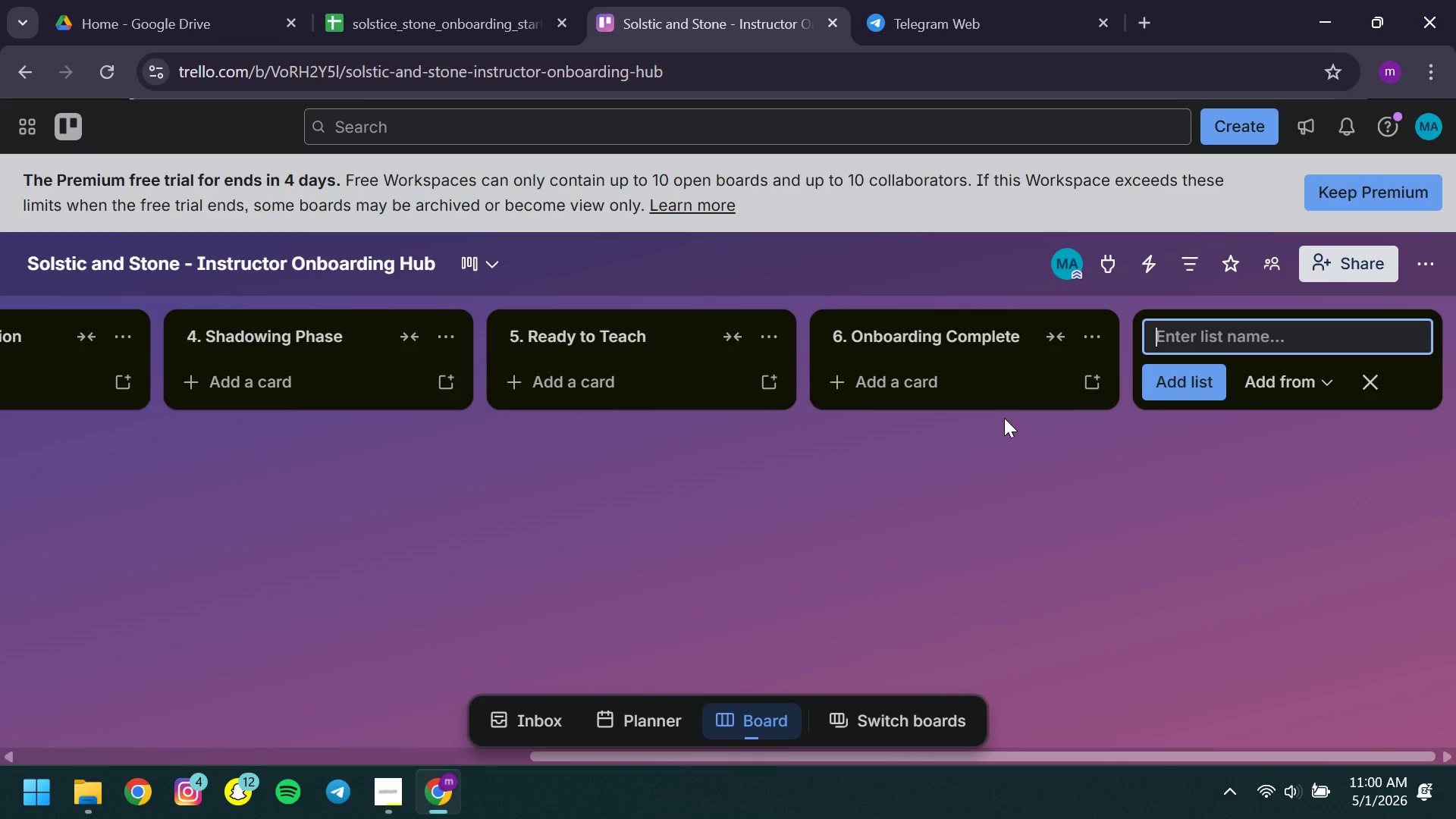 
wait(17.94)
 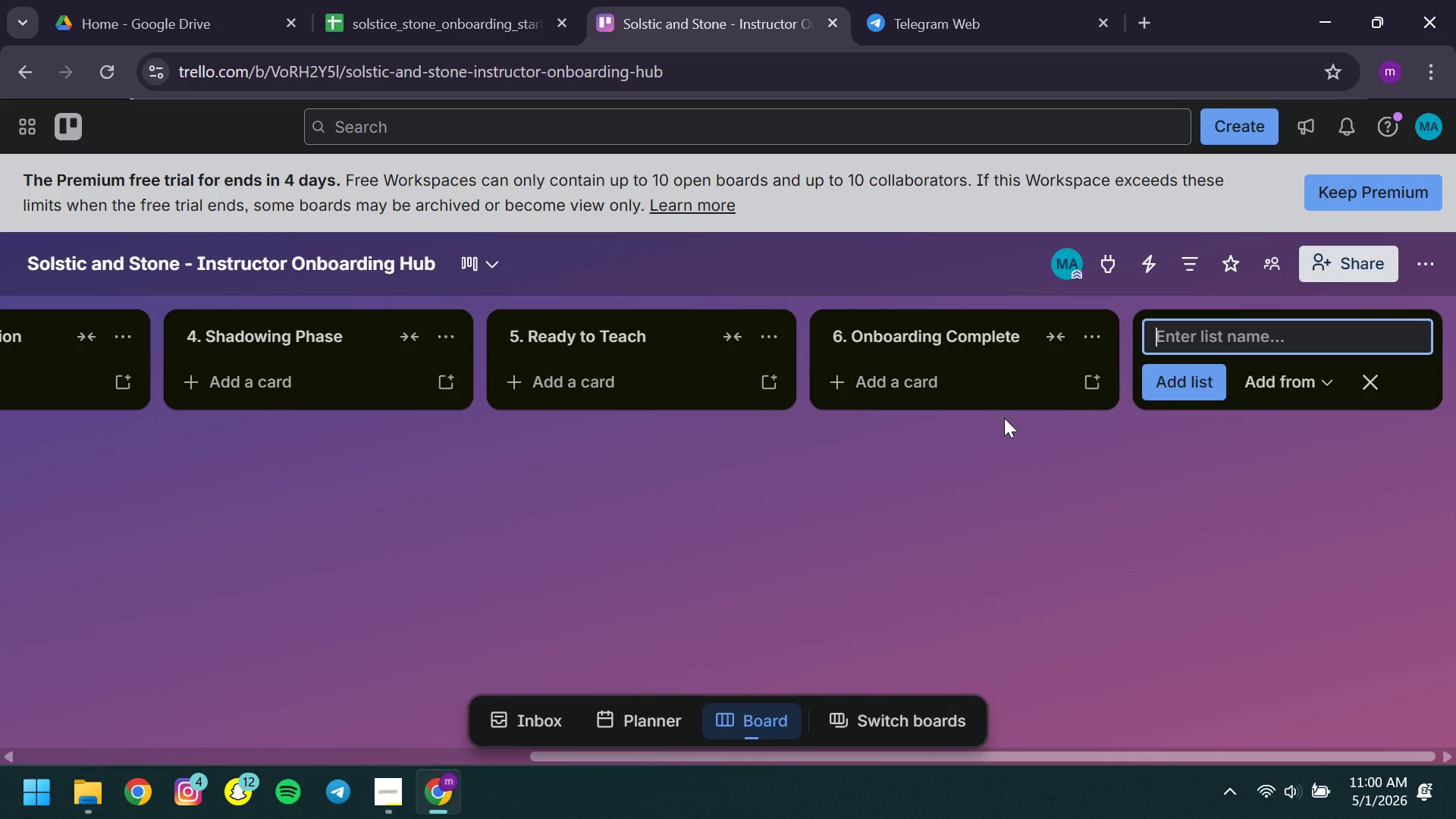 
left_click([1051, 476])
 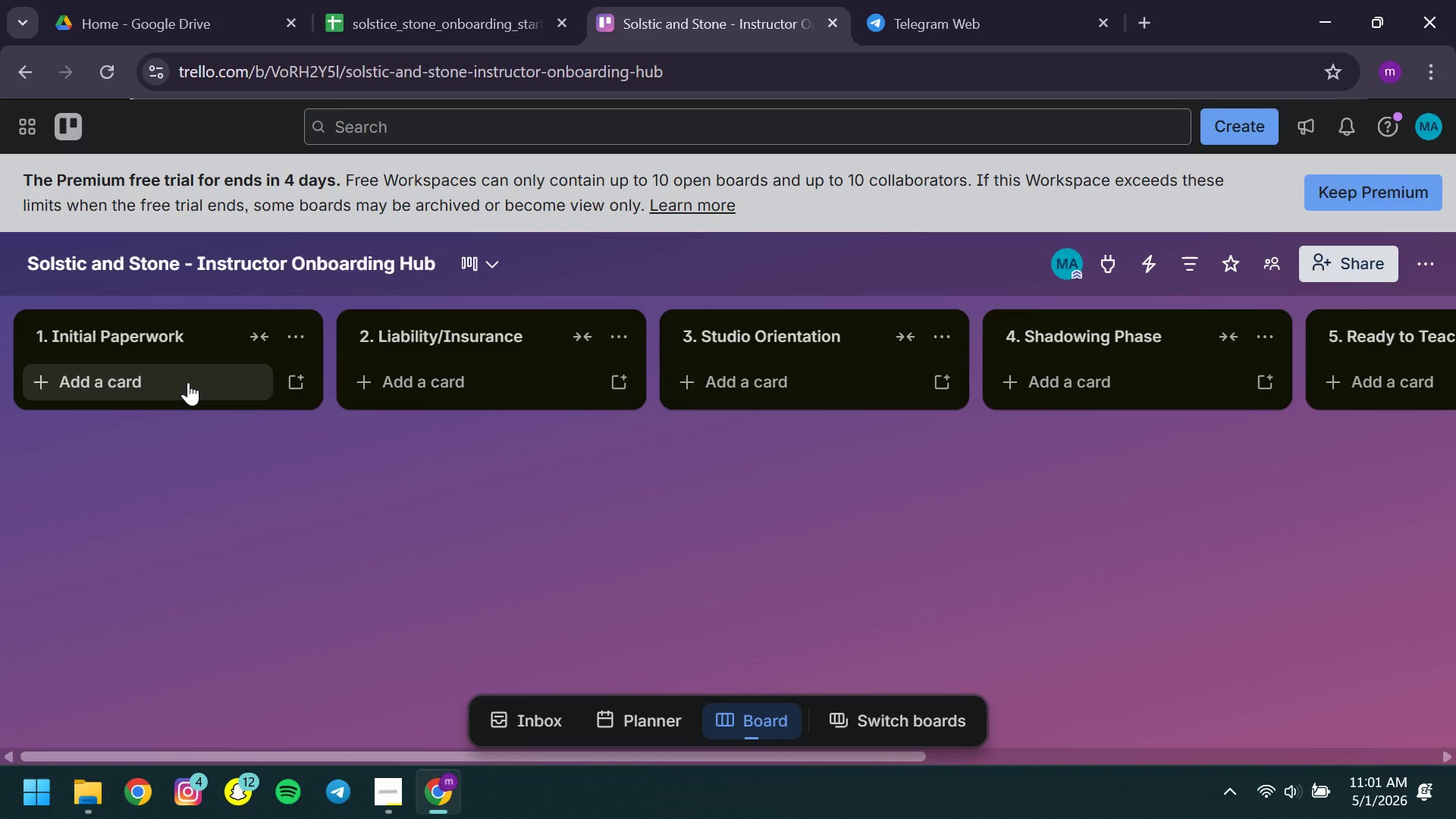 
left_click([188, 382])
 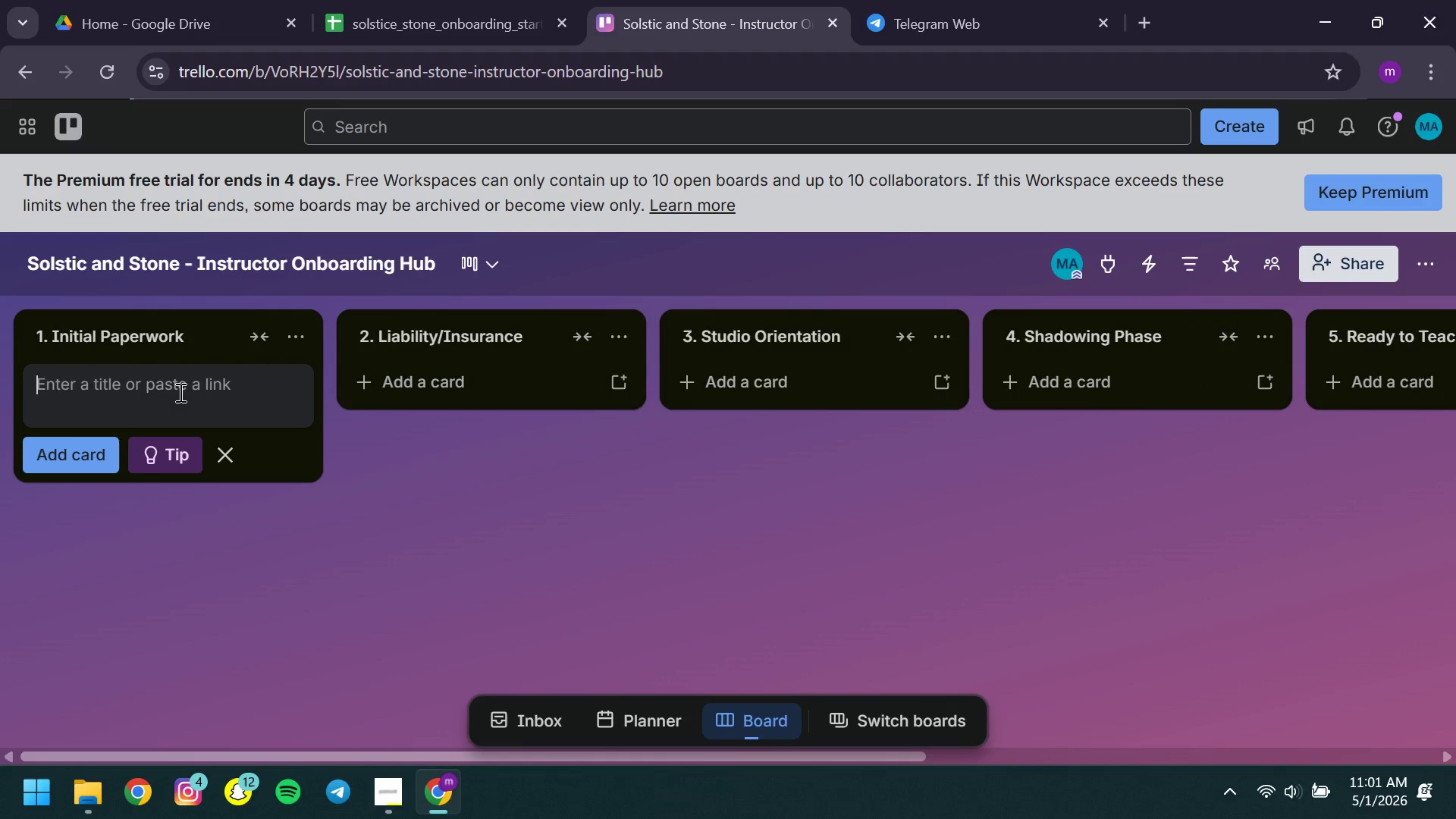 
type(New Instructor Template )
 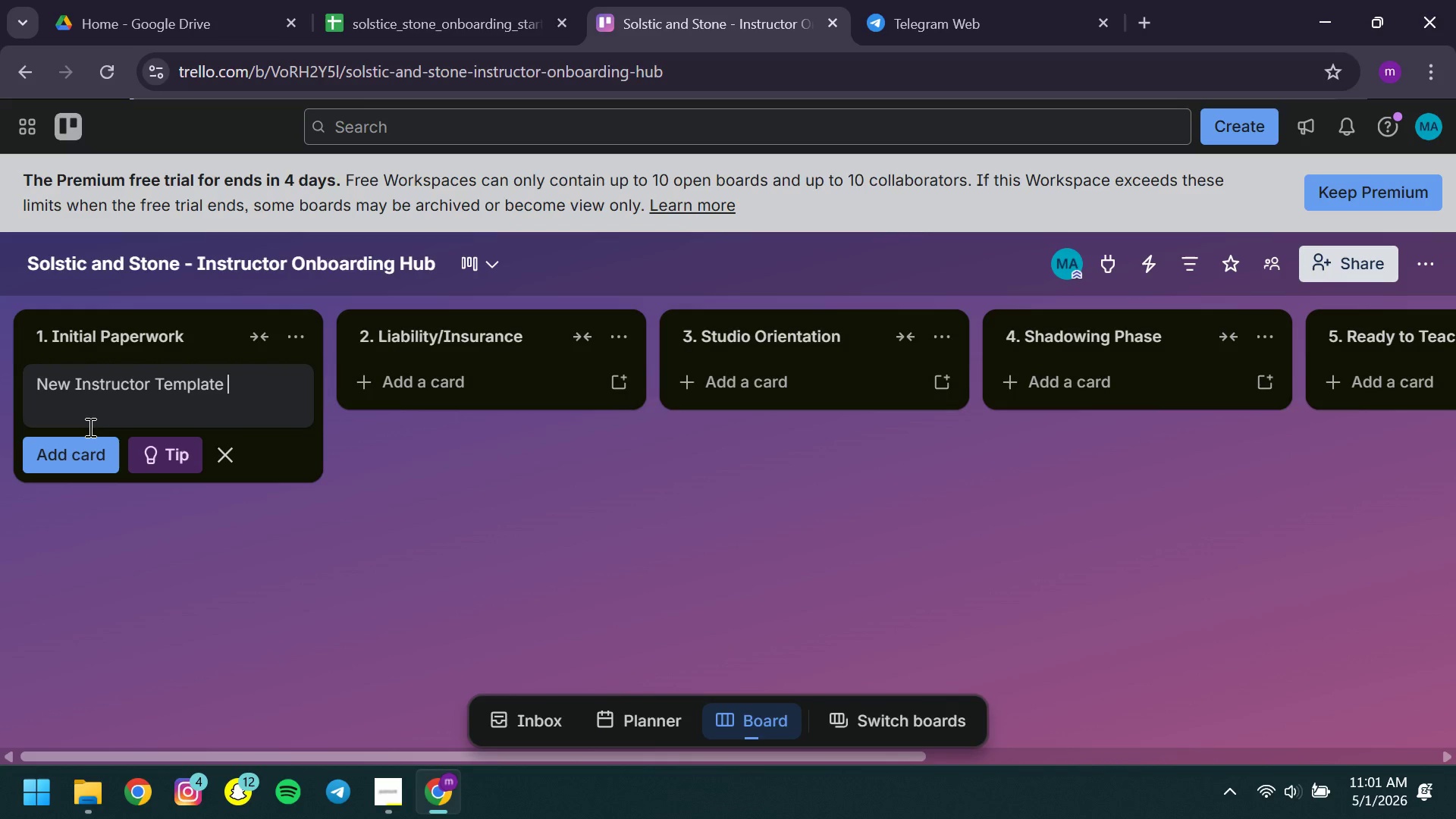 
left_click([89, 447])
 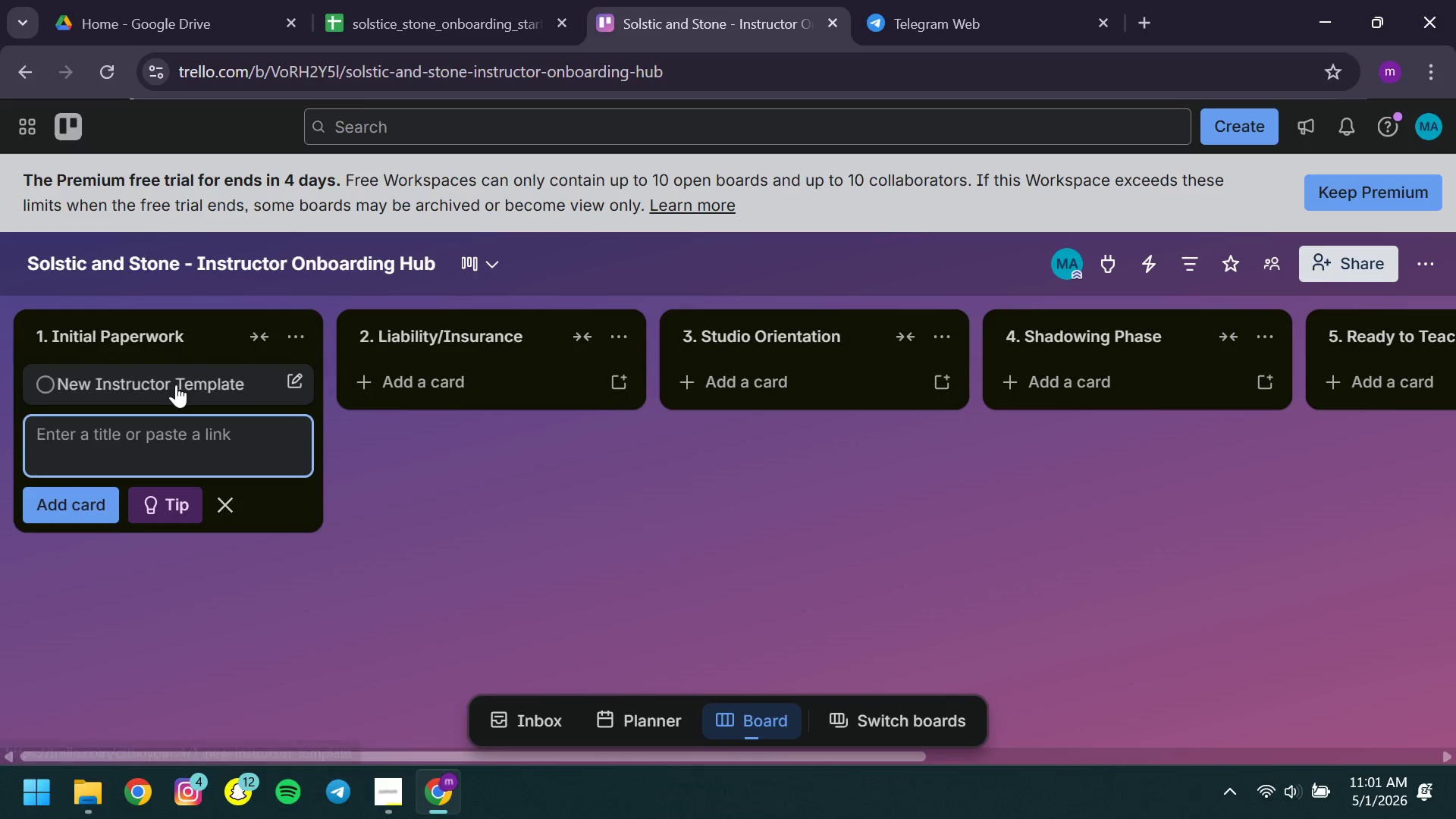 
left_click([176, 384])
 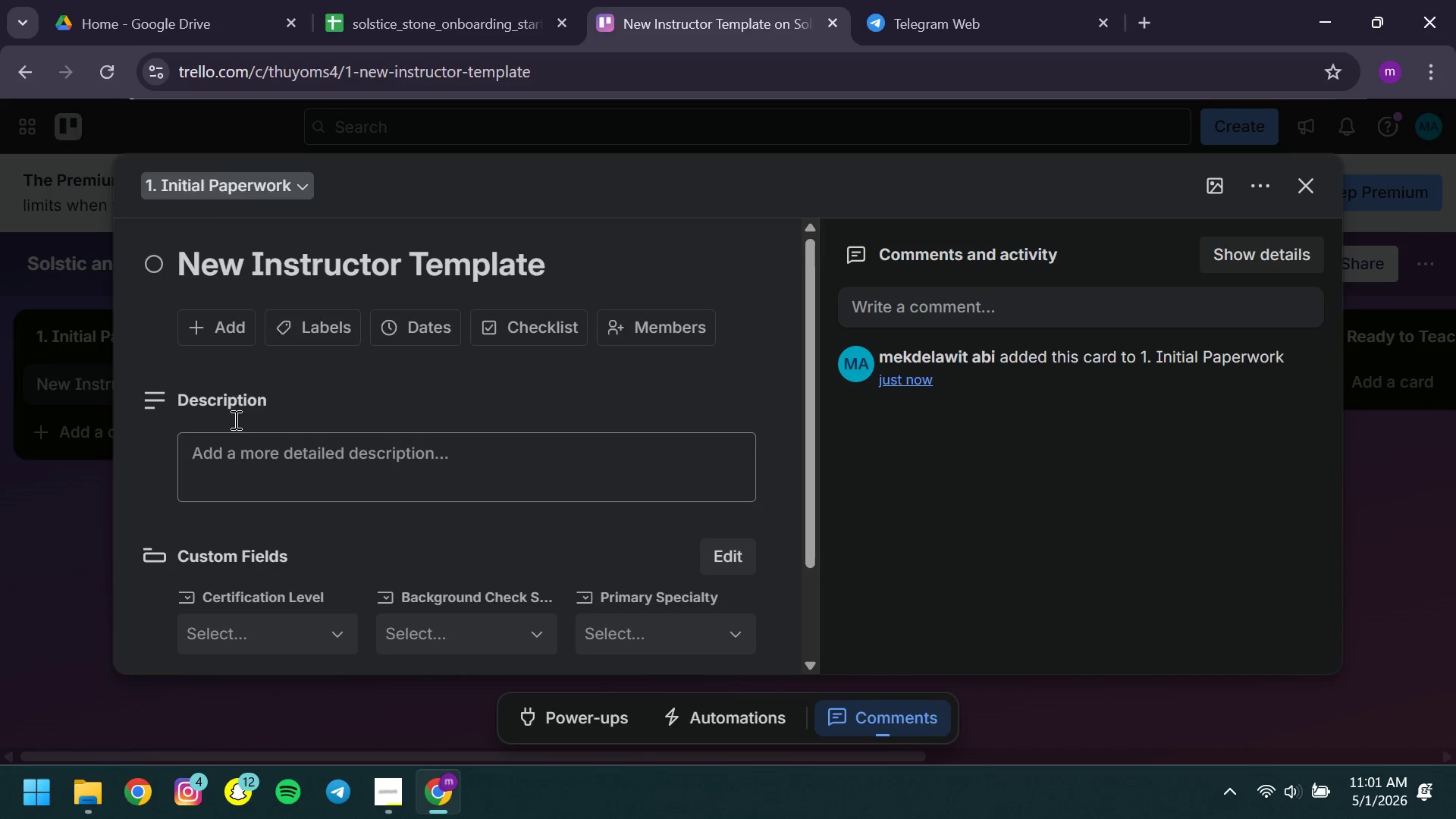 
left_click([318, 457])
 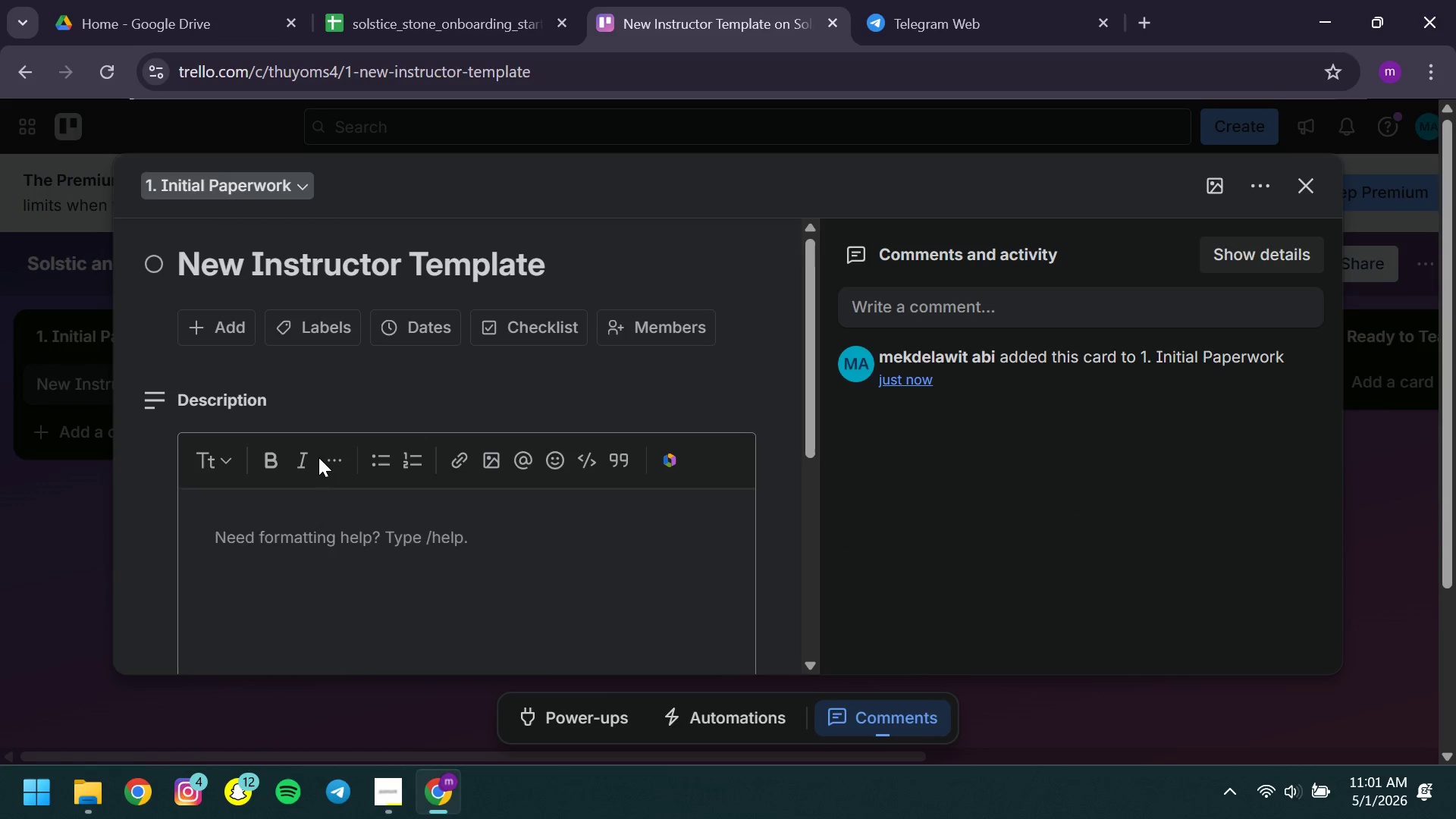 
wait(6.69)
 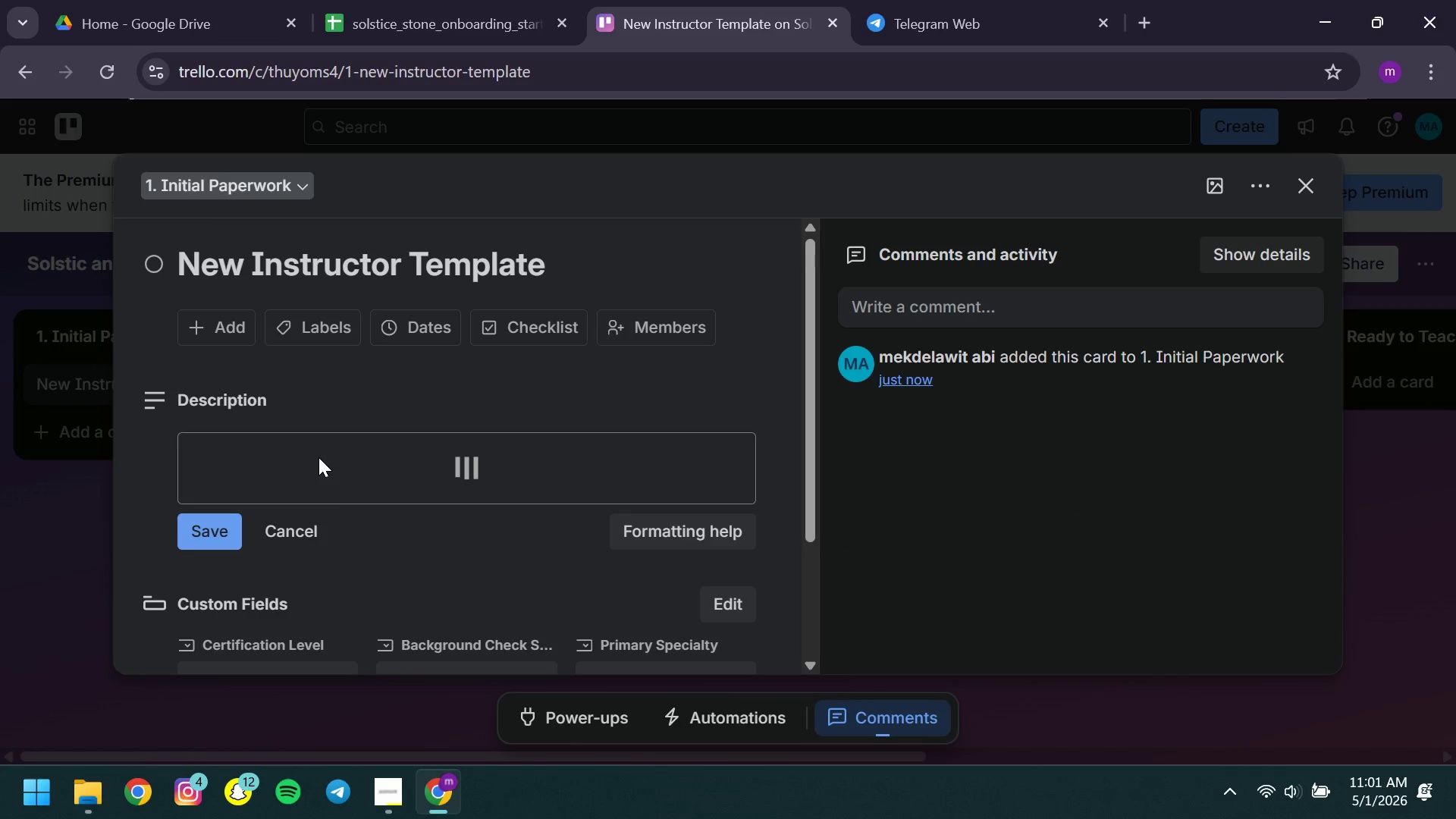 
type(Standard O)
key(Backspace)
type(onboarding workflow for solstic an)
 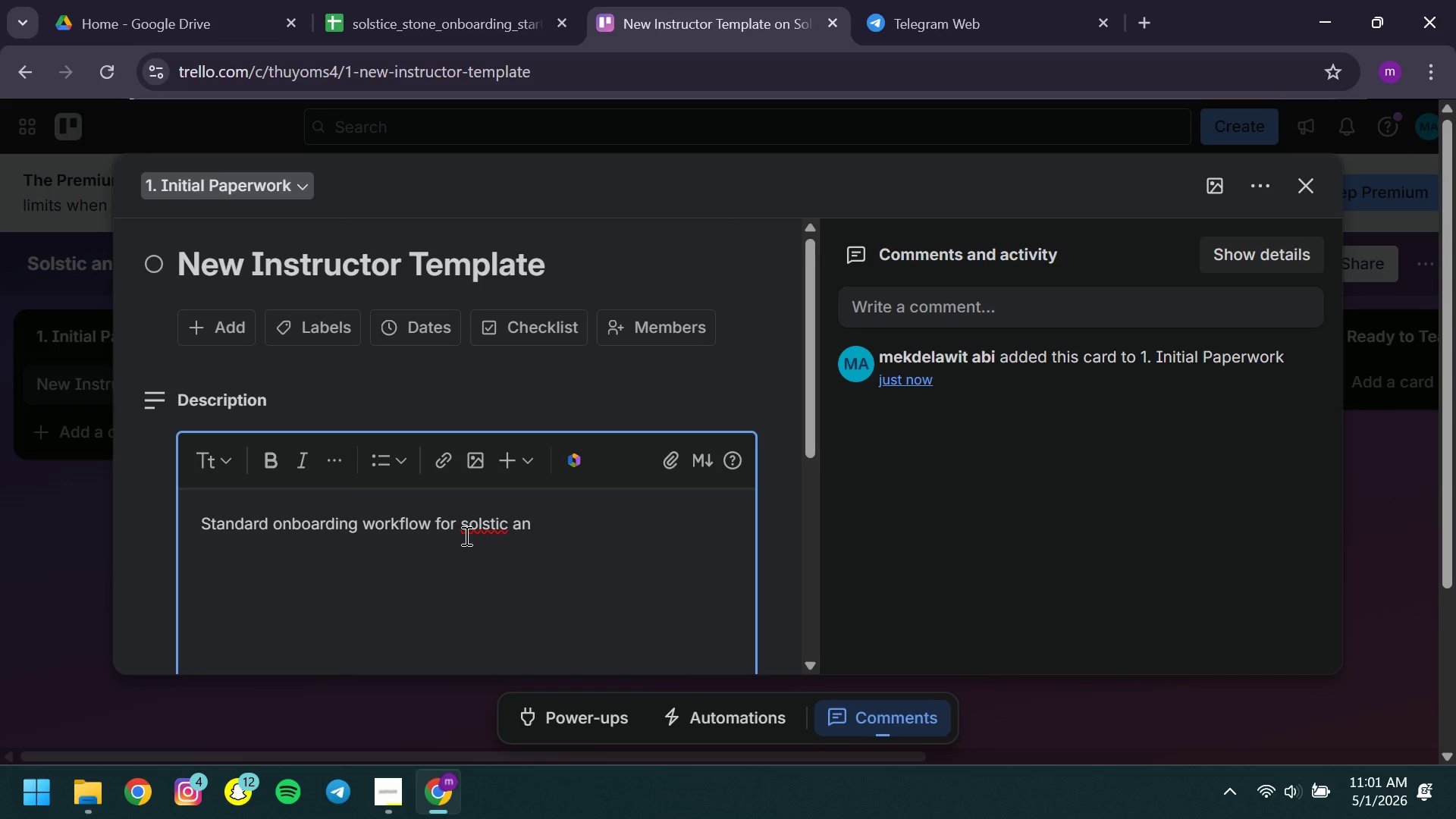 
left_click([487, 540])
 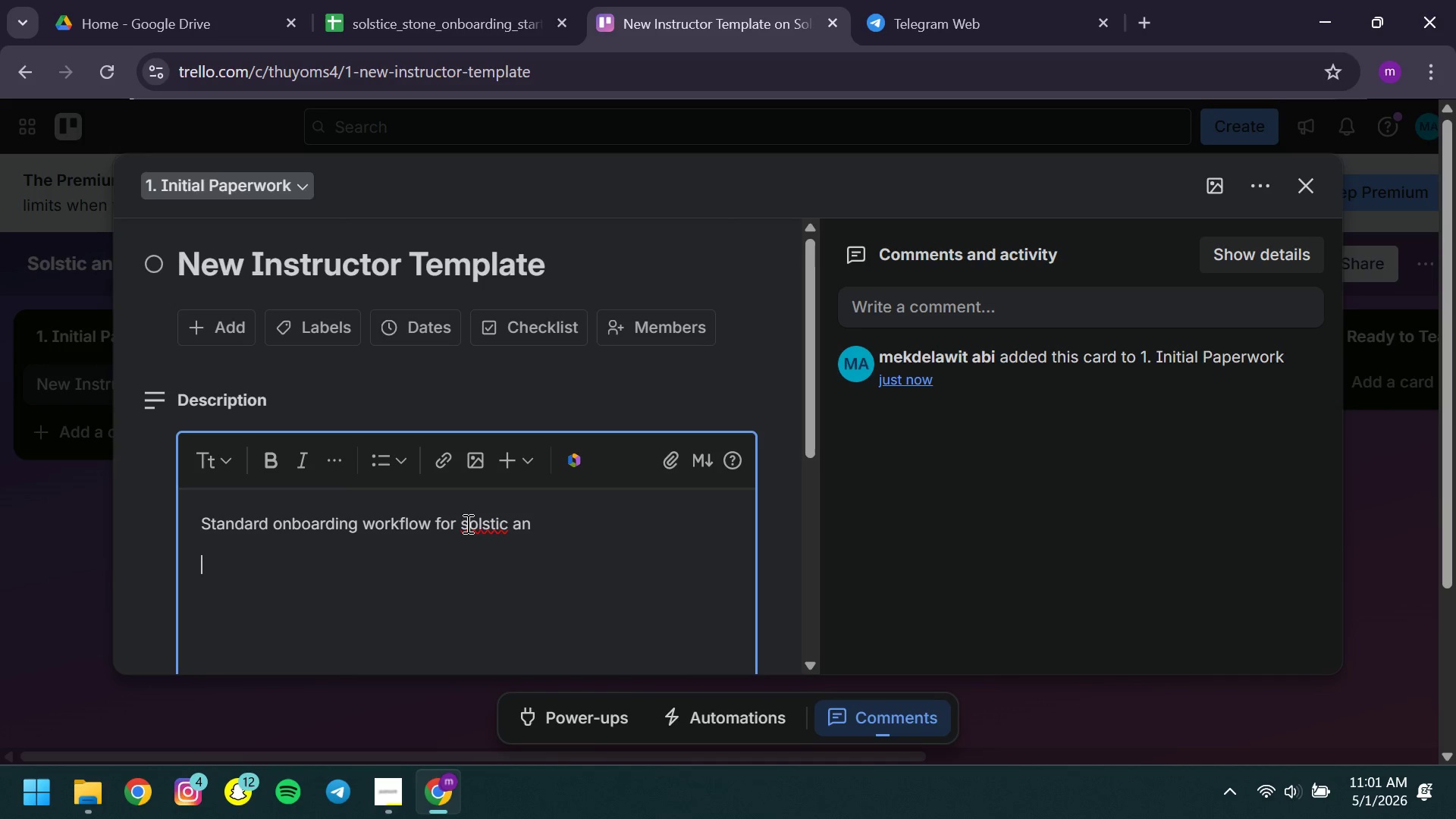 
left_click([466, 523])
 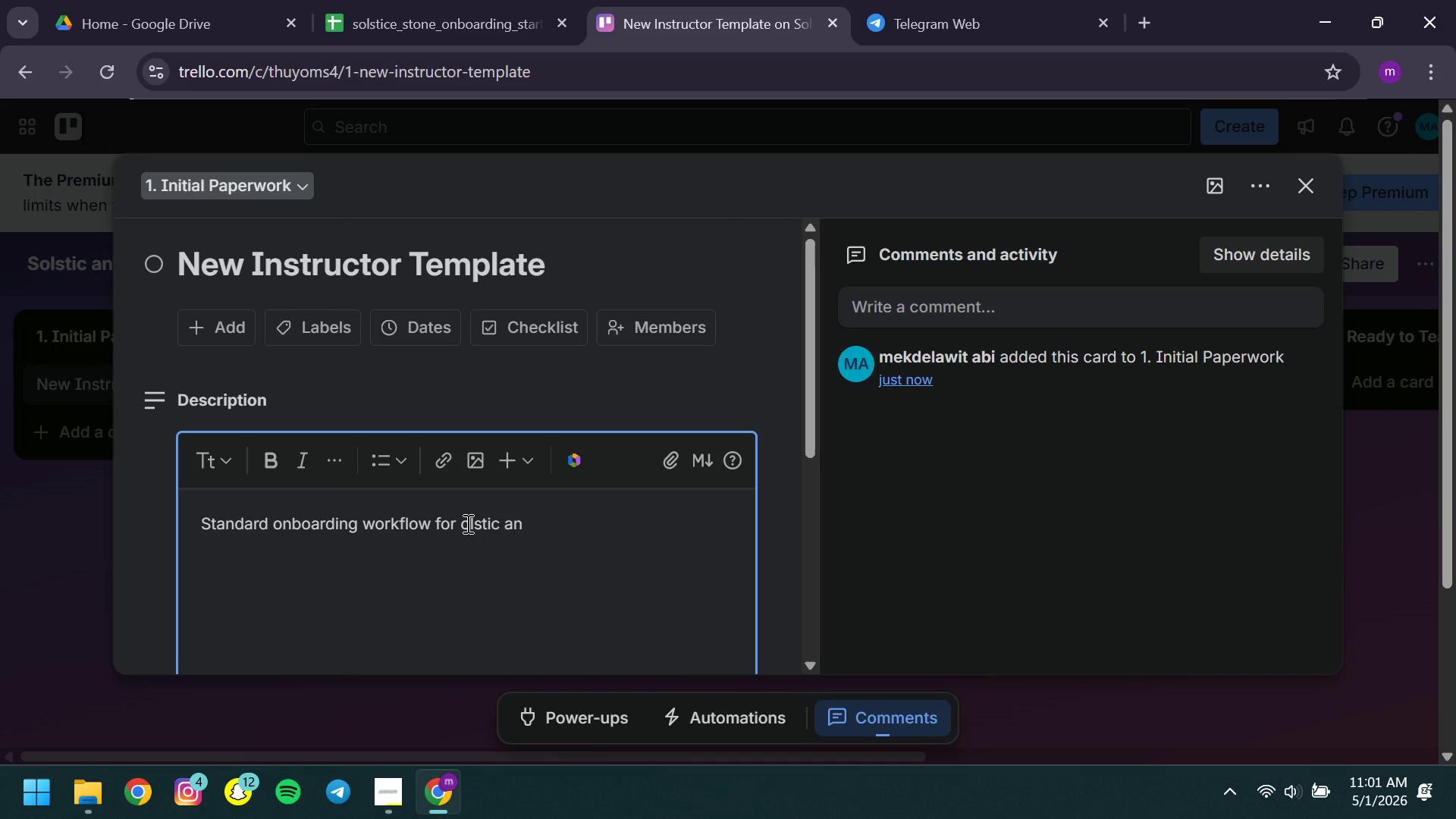 
key(Backspace)
 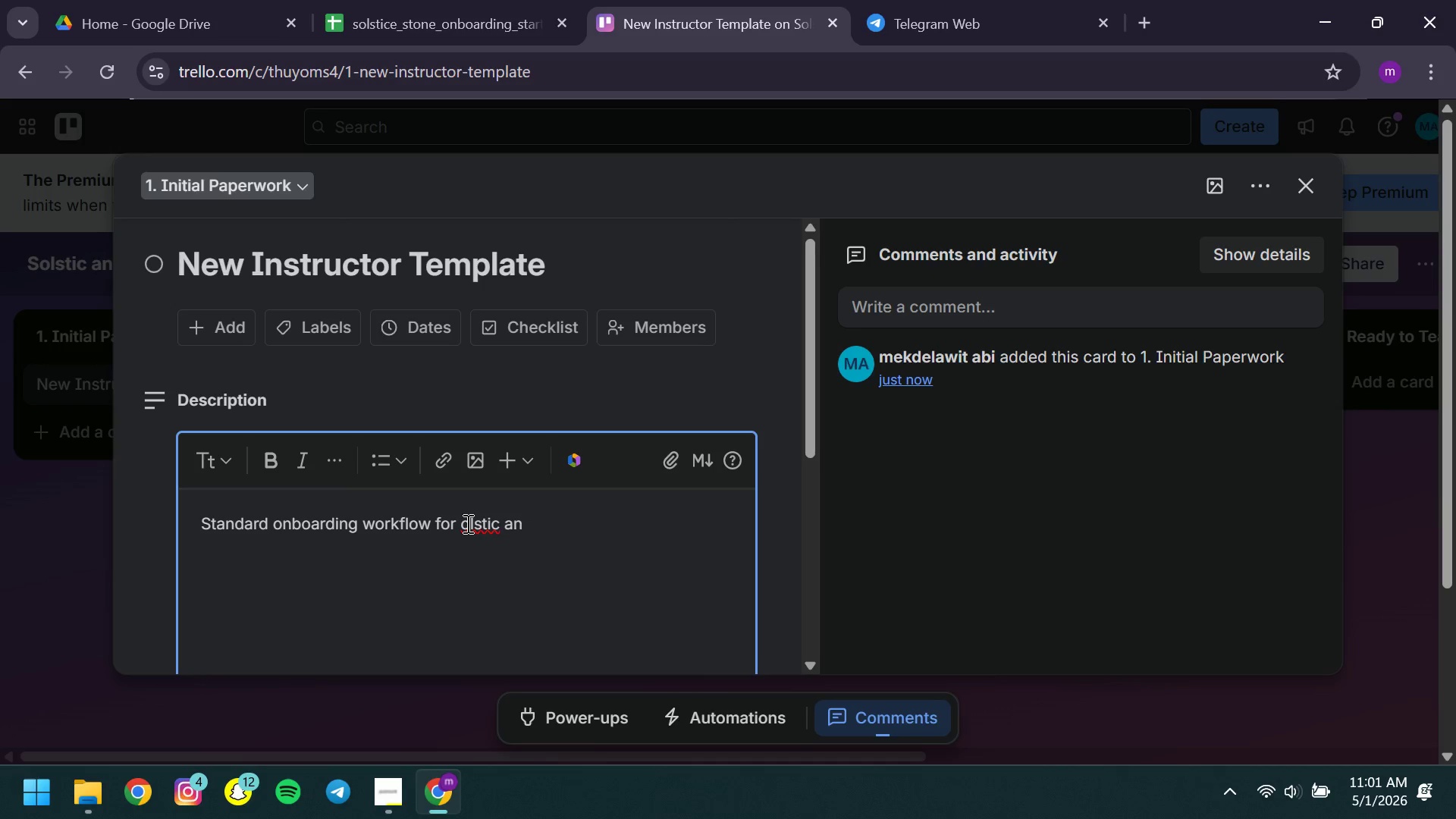 
key(CapsLock)
 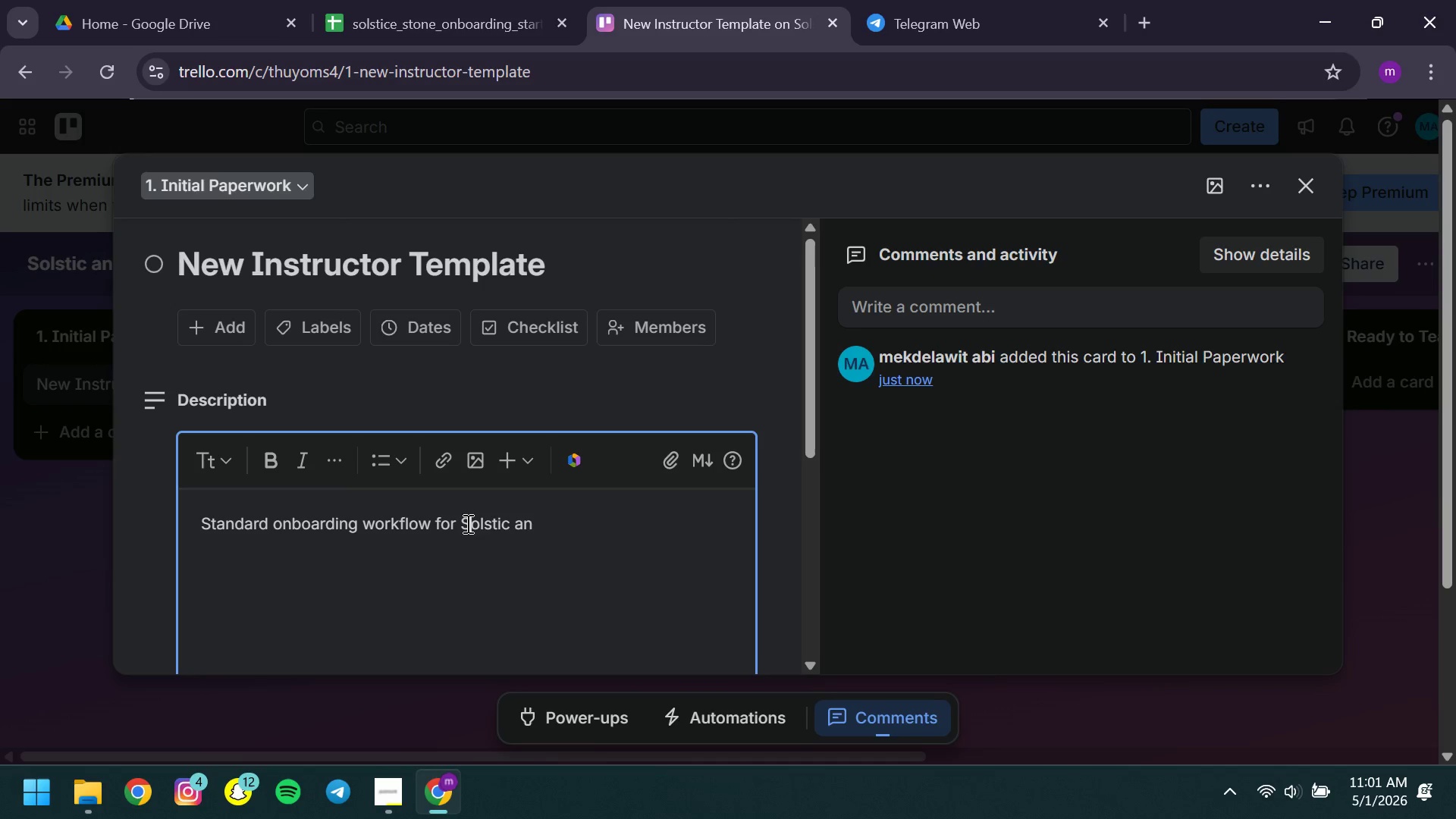 
key(S)
 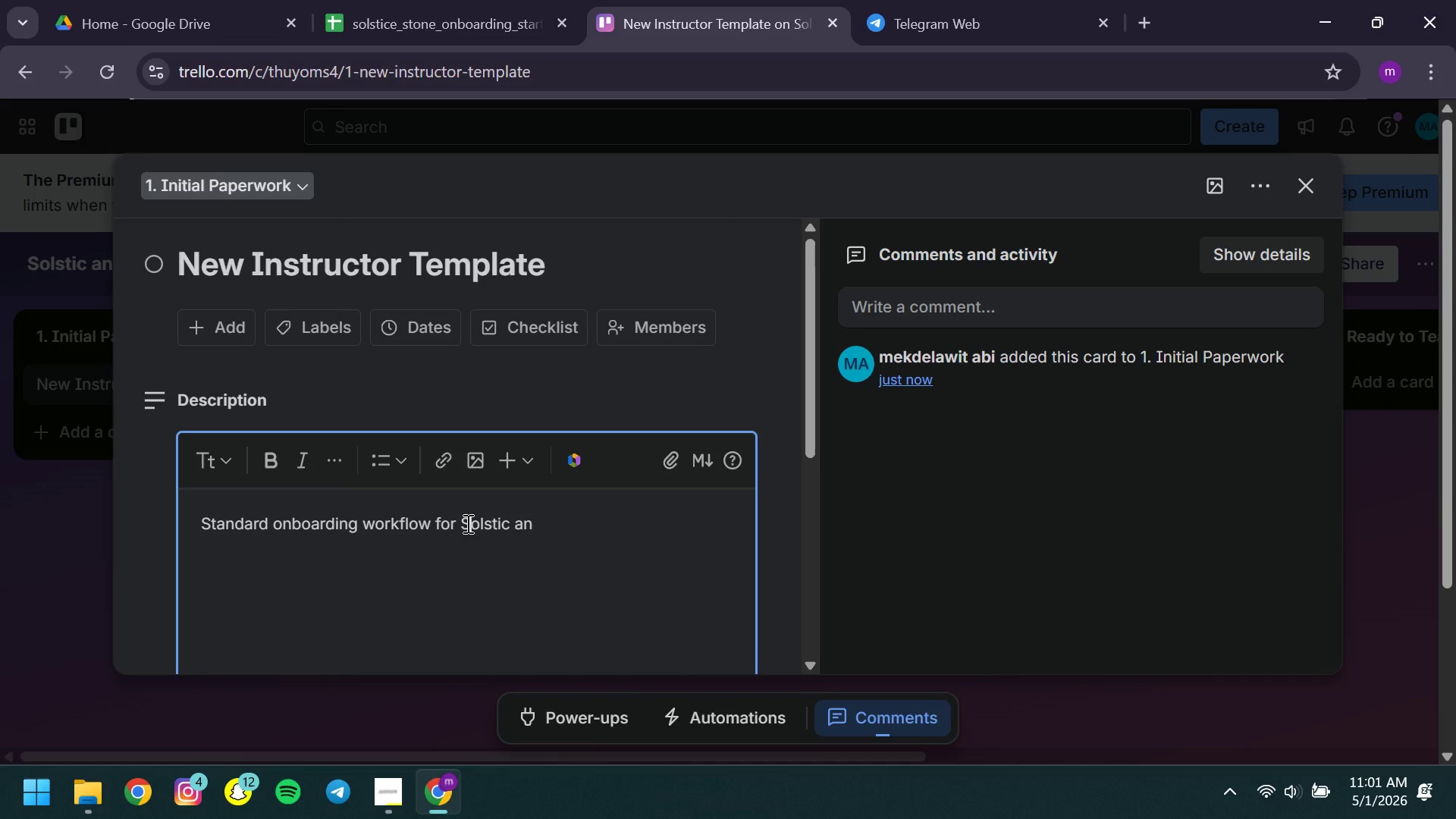 
key(CapsLock)
 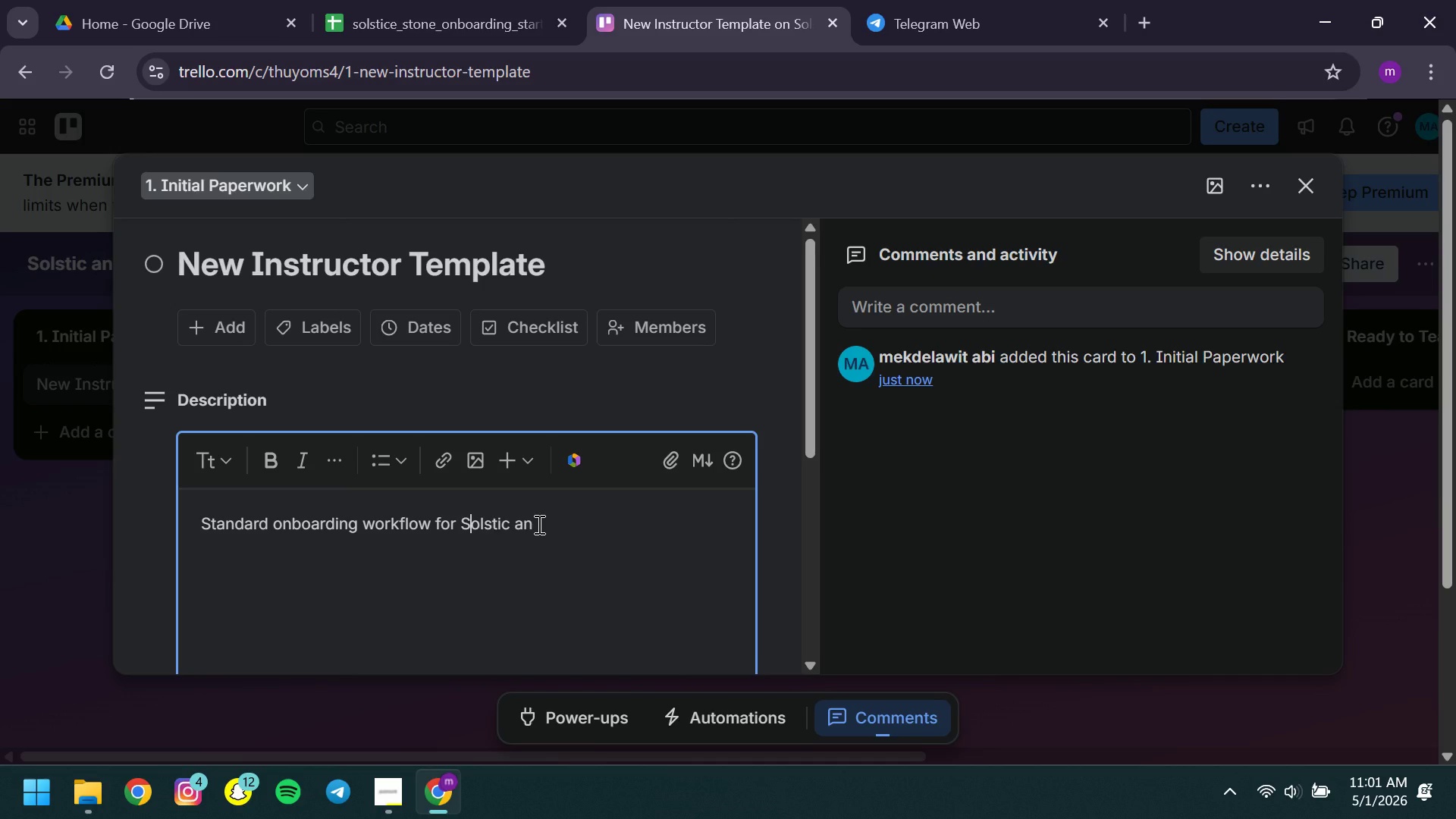 
left_click([538, 524])
 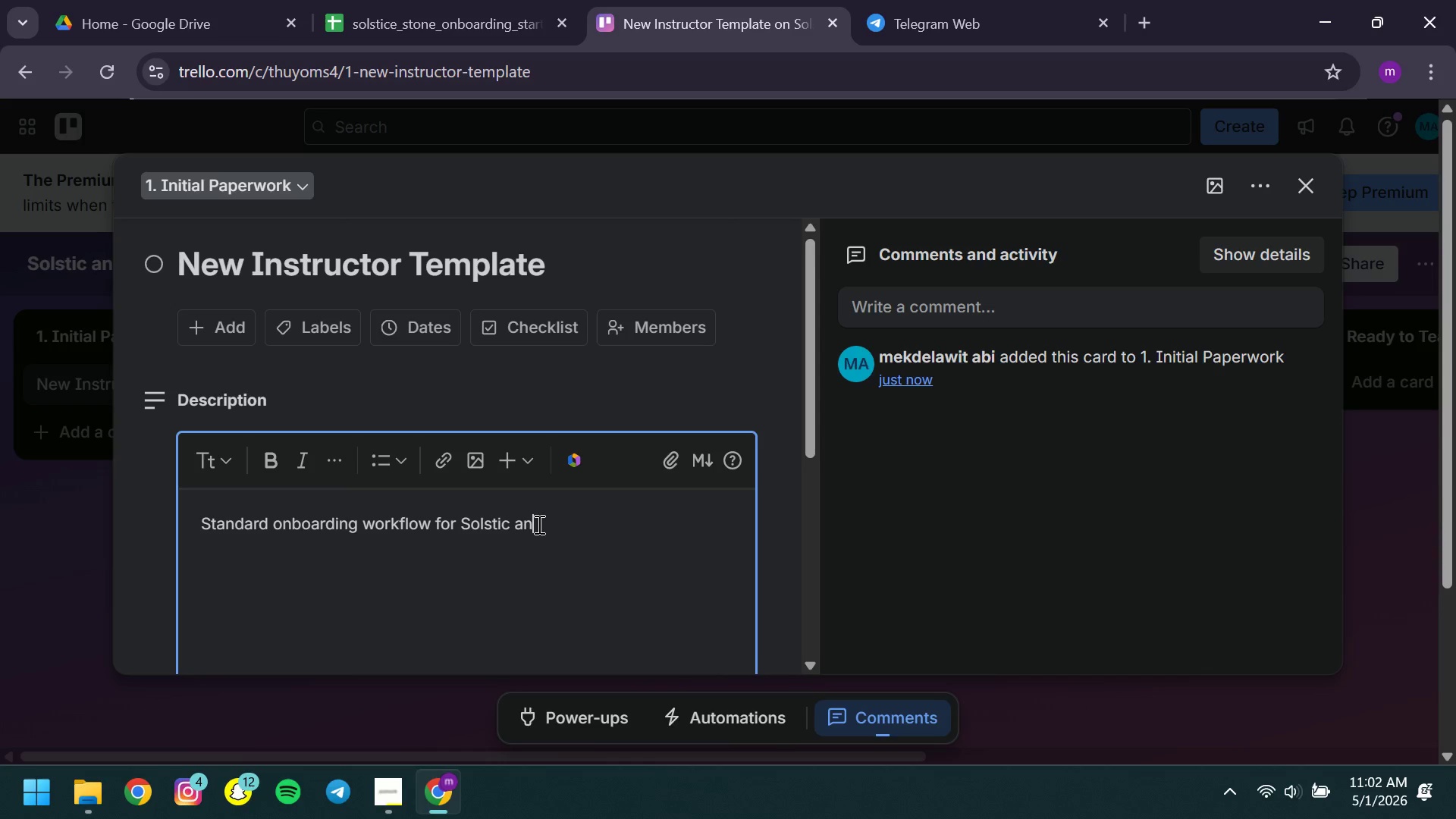 
type(d Stone instructors )
key(Backspace)
type(. )
 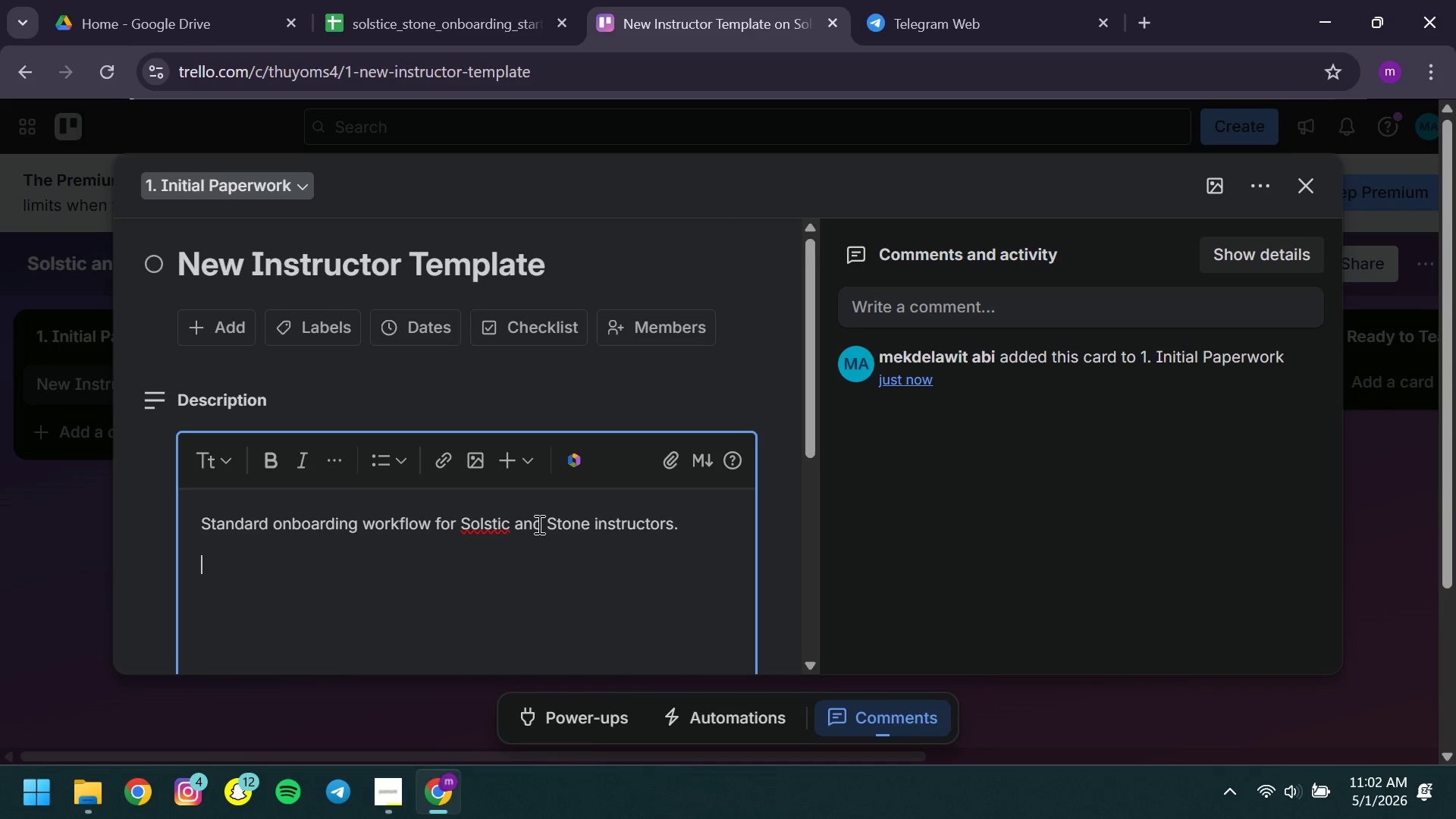 
key(Enter)
 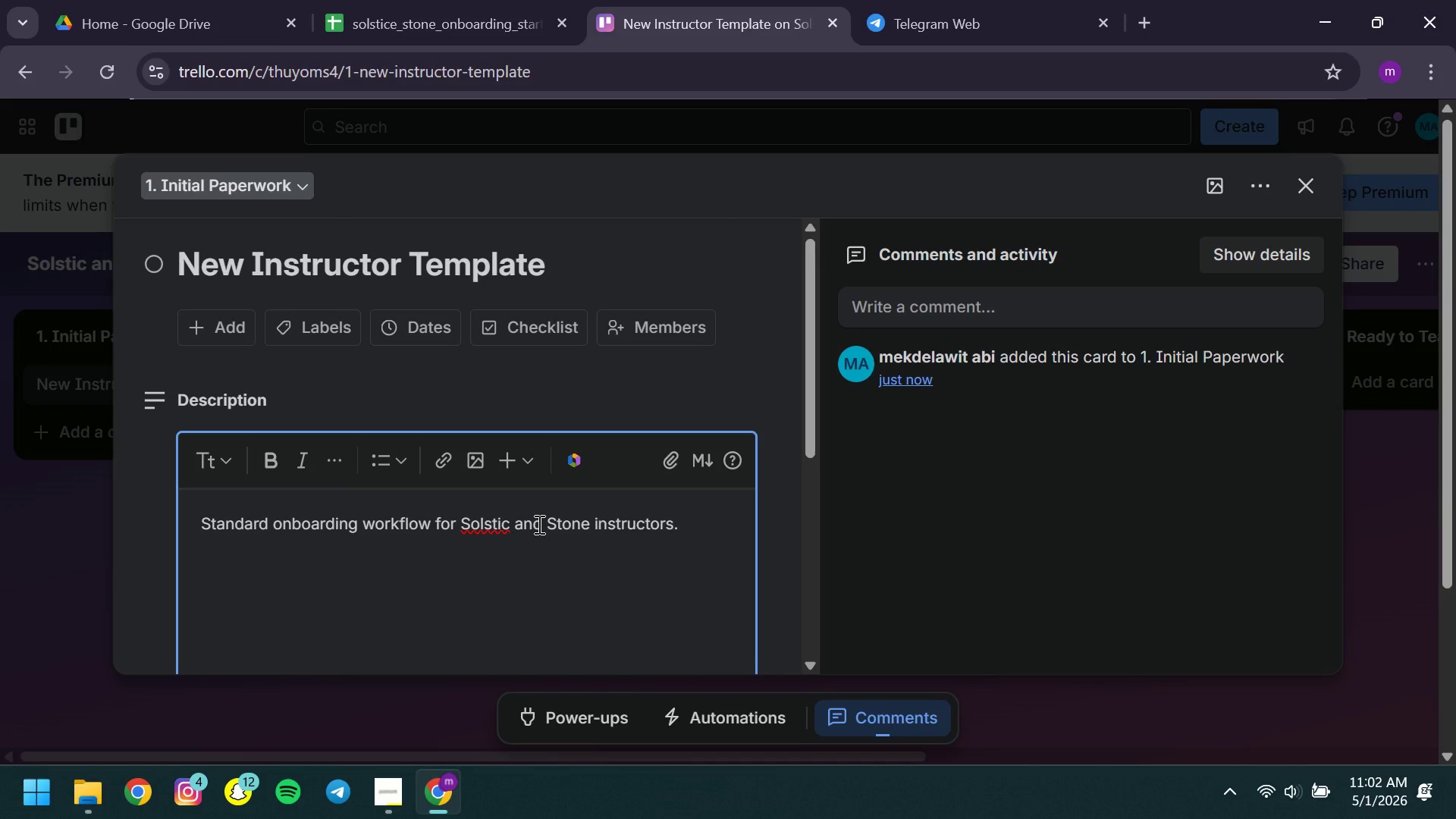 
type(This template )
 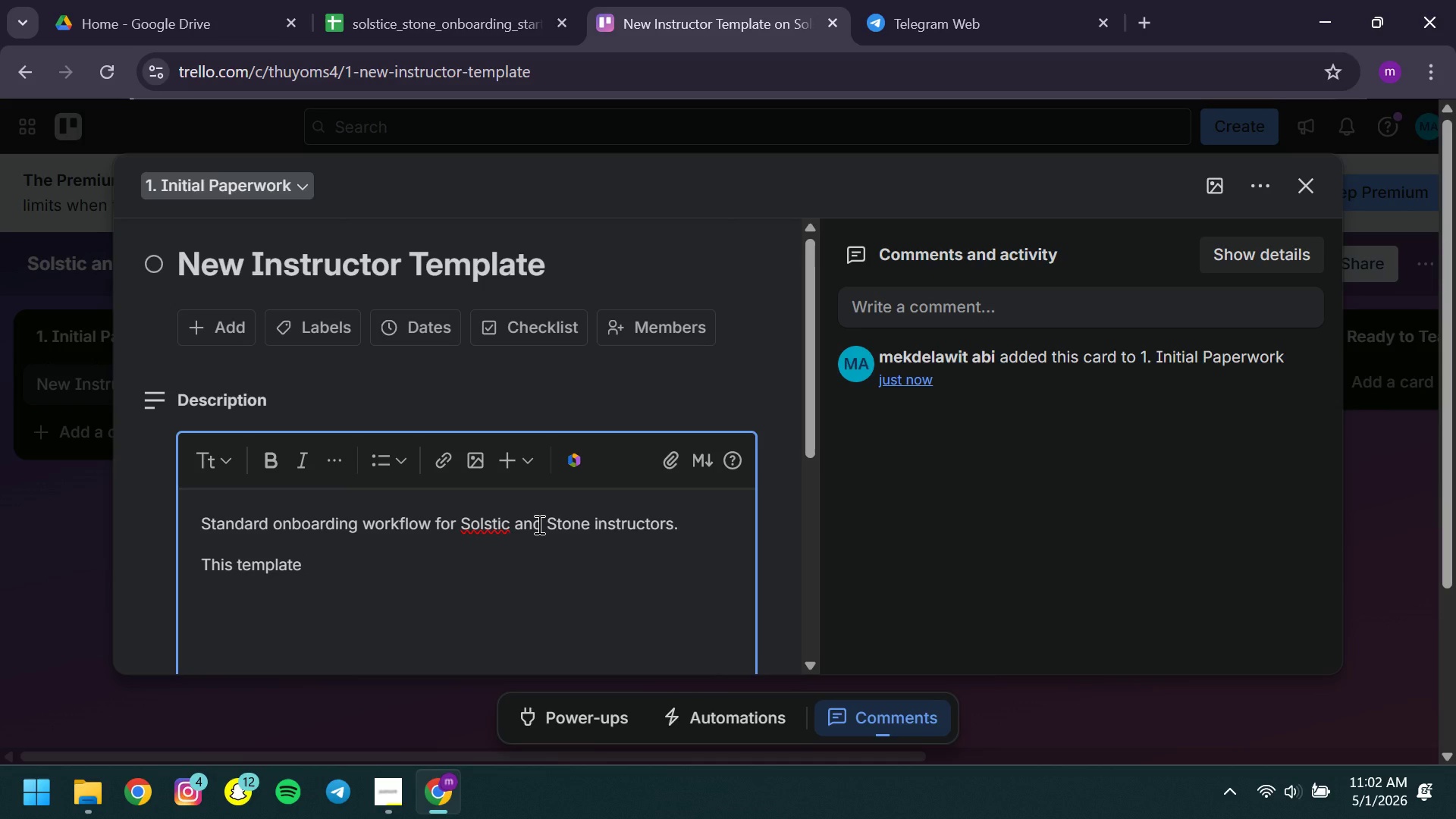 
type(es)
key(Backspace)
type(nsures all instructors complete compliance )
key(Backspace)
type(, orientation )
key(Backspace)
type(, shadowing )
key(Backspace)
type(, and operational readiness before teaching live classess )
key(Backspace)
key(Backspace)
type( )
key(Backspace)
type(.)
 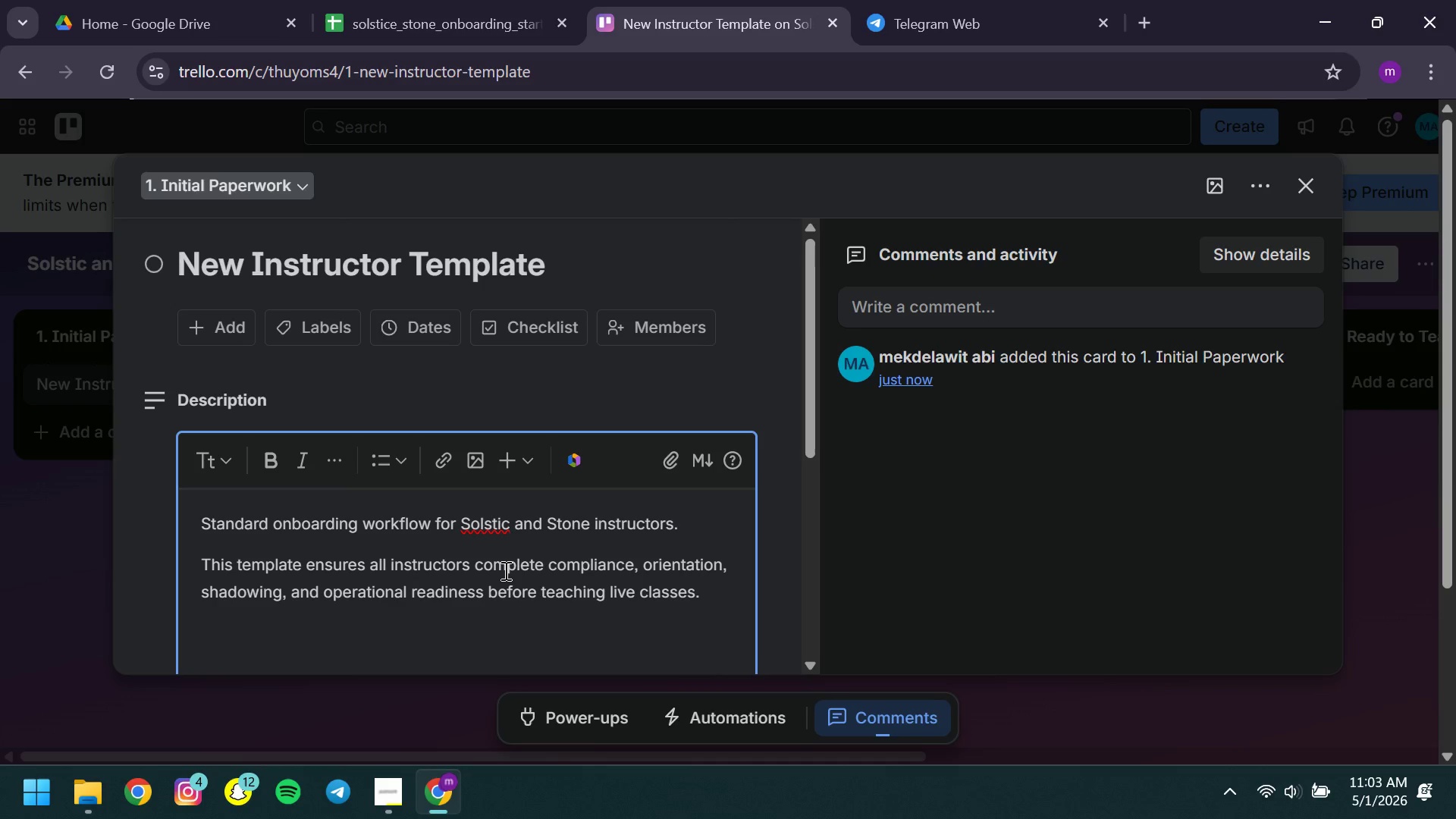 
wait(6.75)
 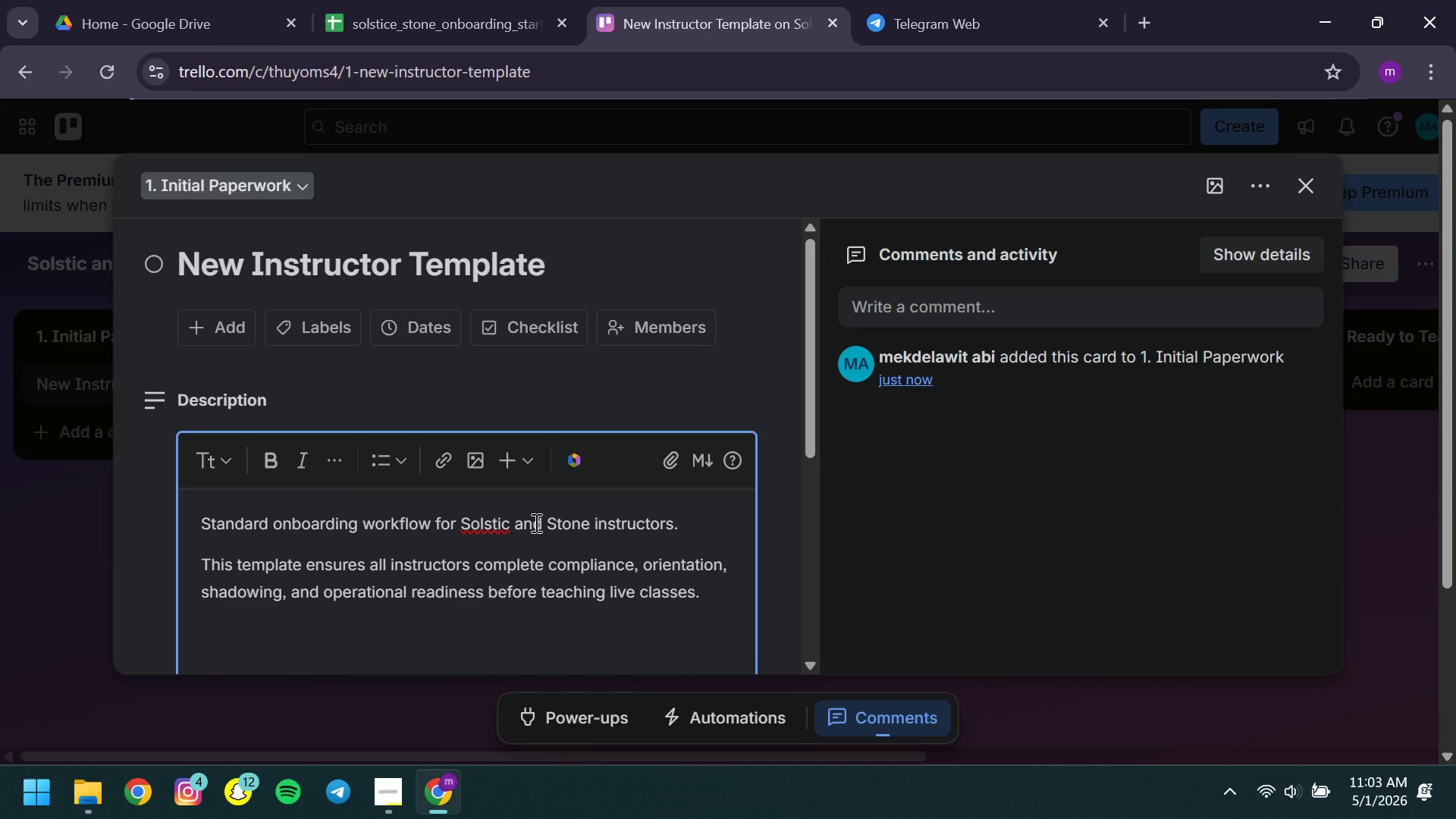 
left_click([511, 523])
 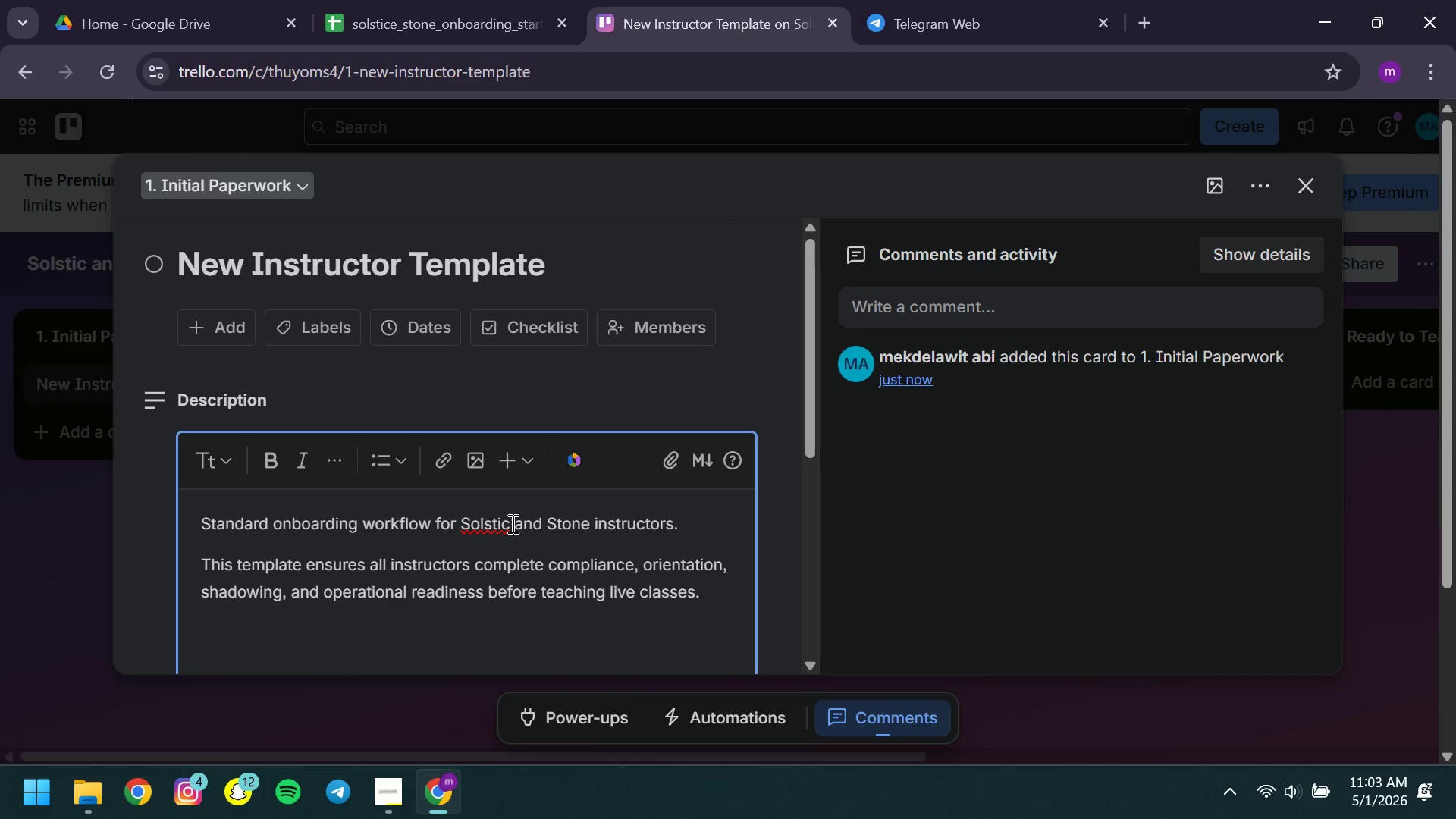 
key(E)
 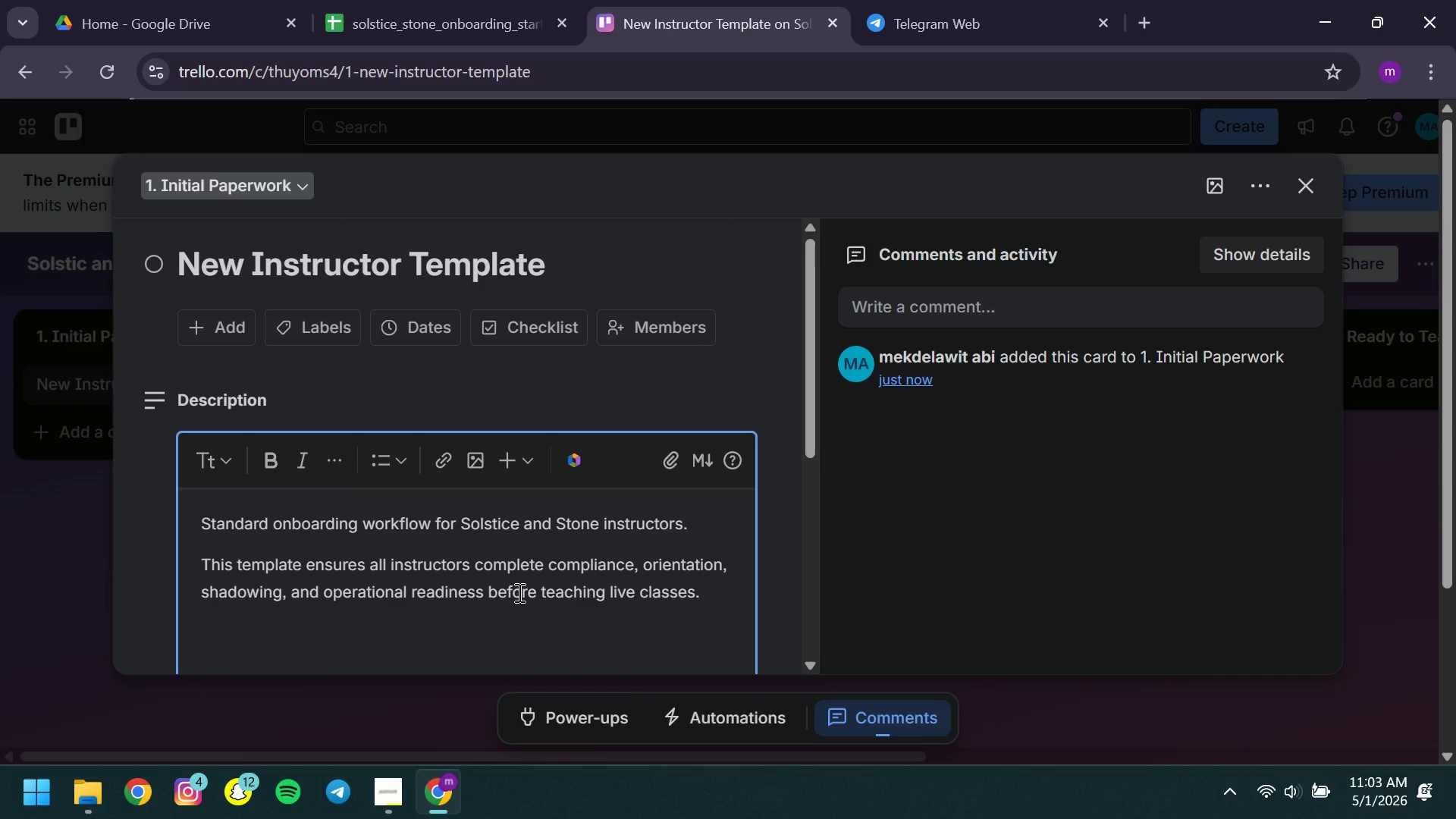 
left_click([518, 592])
 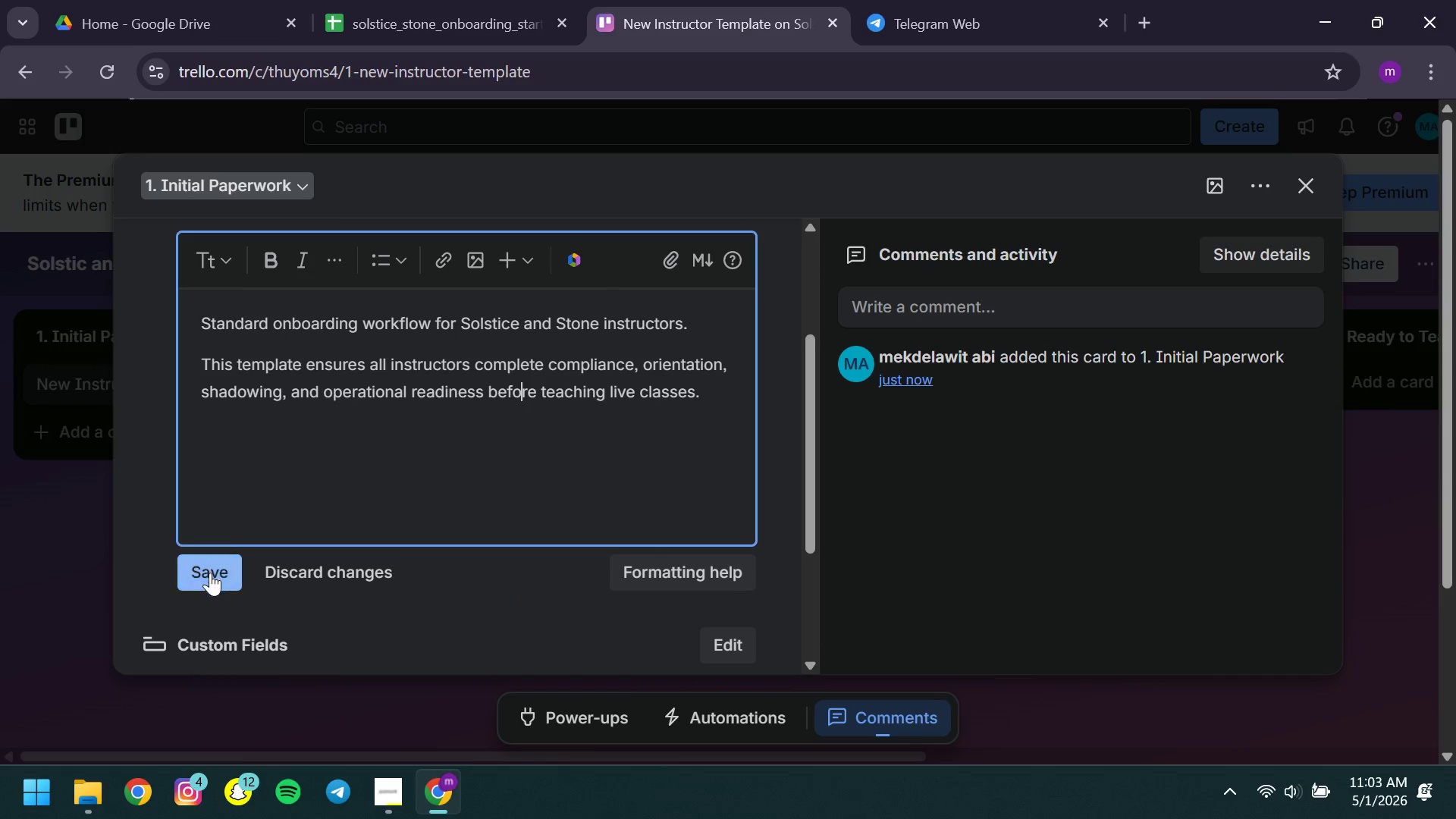 
left_click([210, 573])
 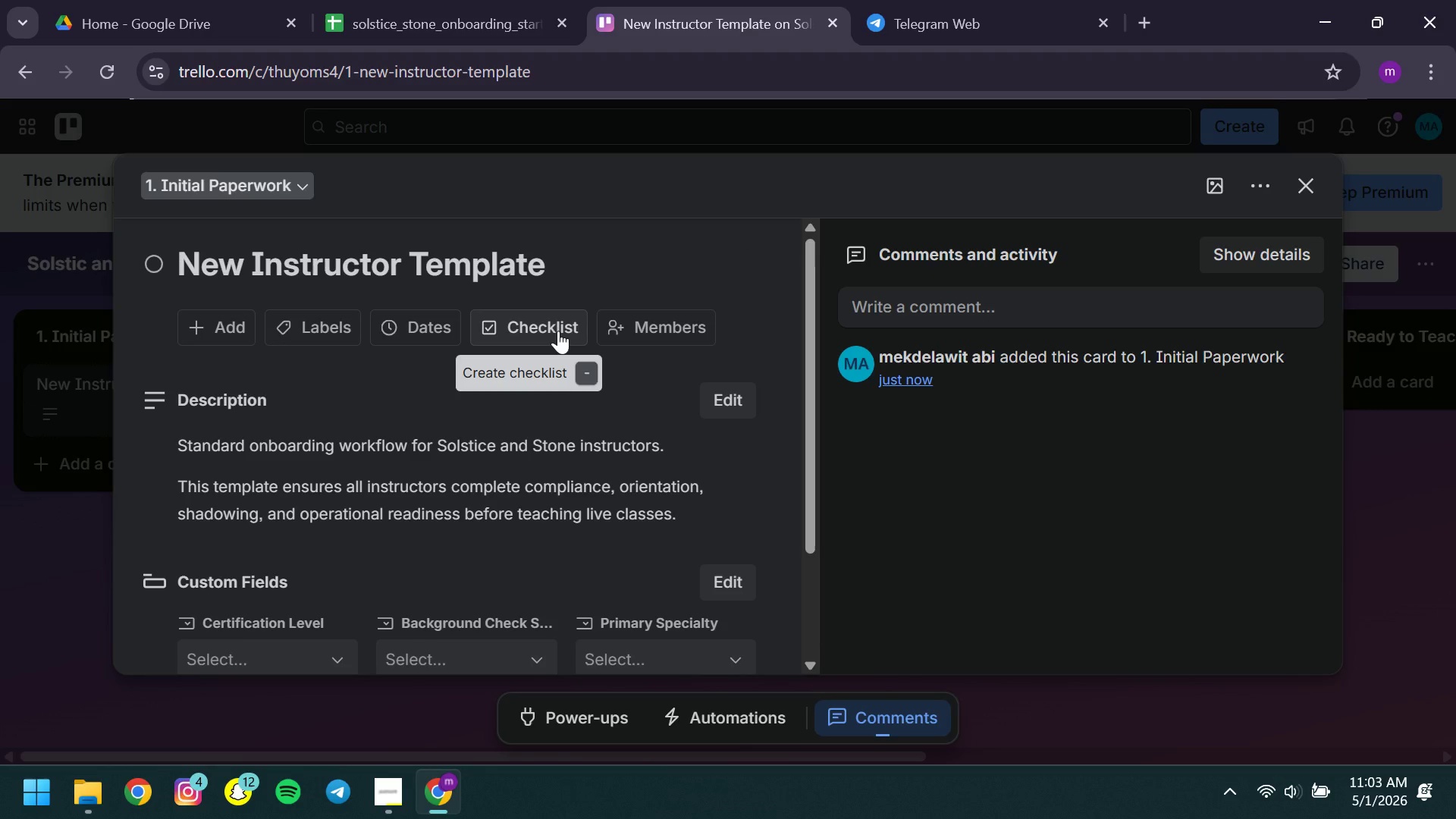 
wait(7.3)
 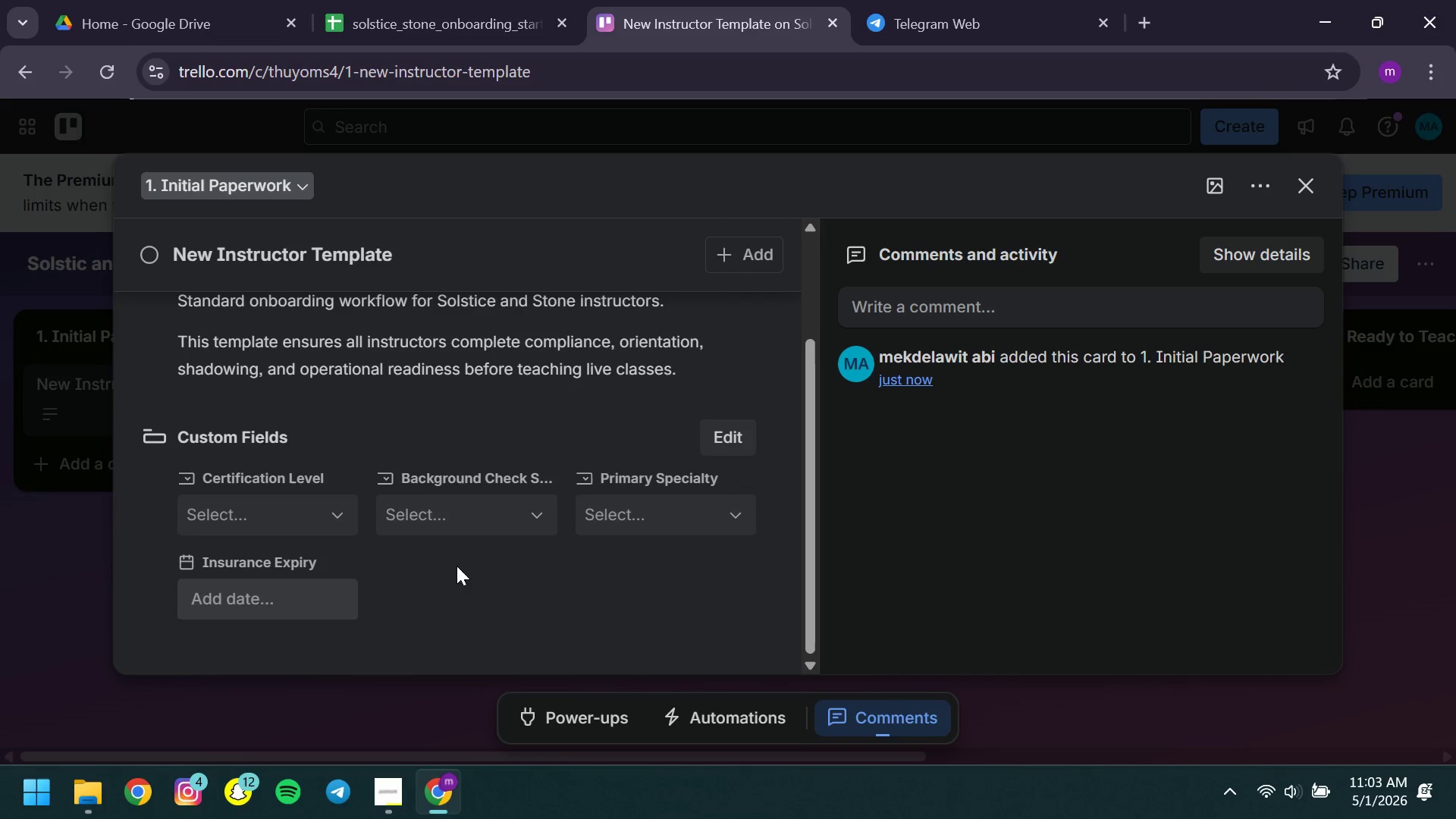 
left_click([558, 331])
 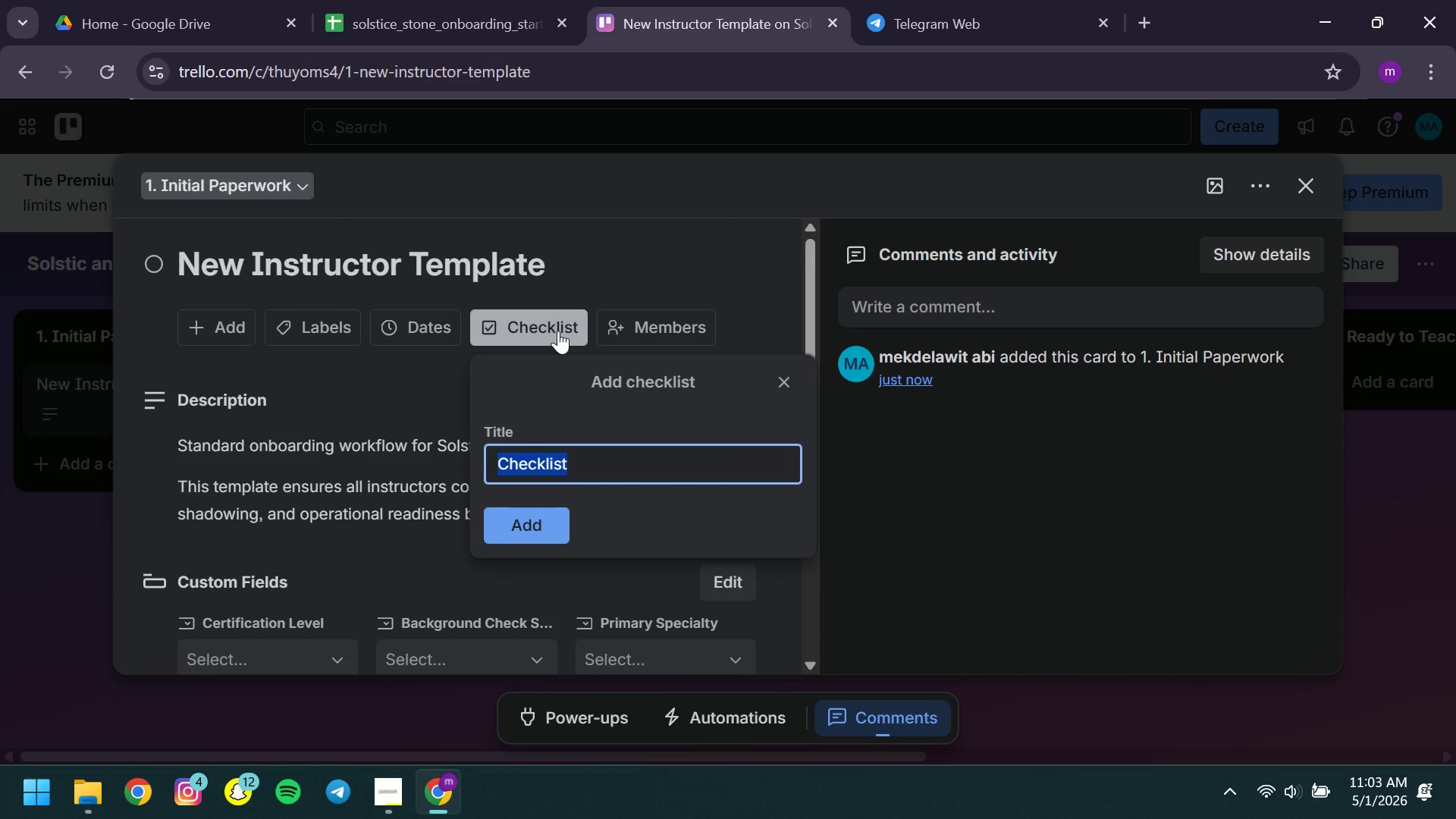 
wait(10.73)
 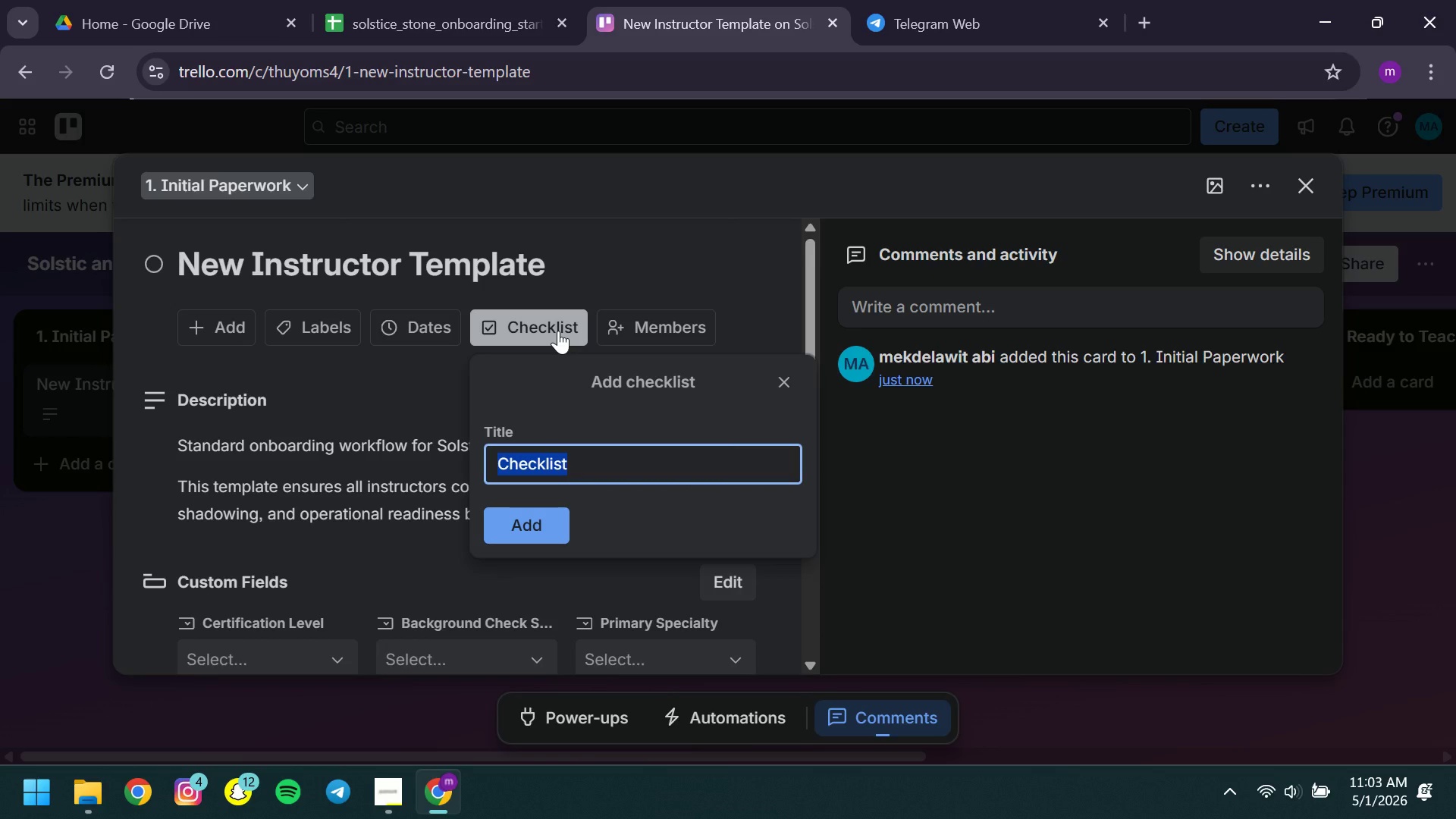 
type(Mandatory Checklisr )
key(Backspace)
key(Backspace)
type(t )
 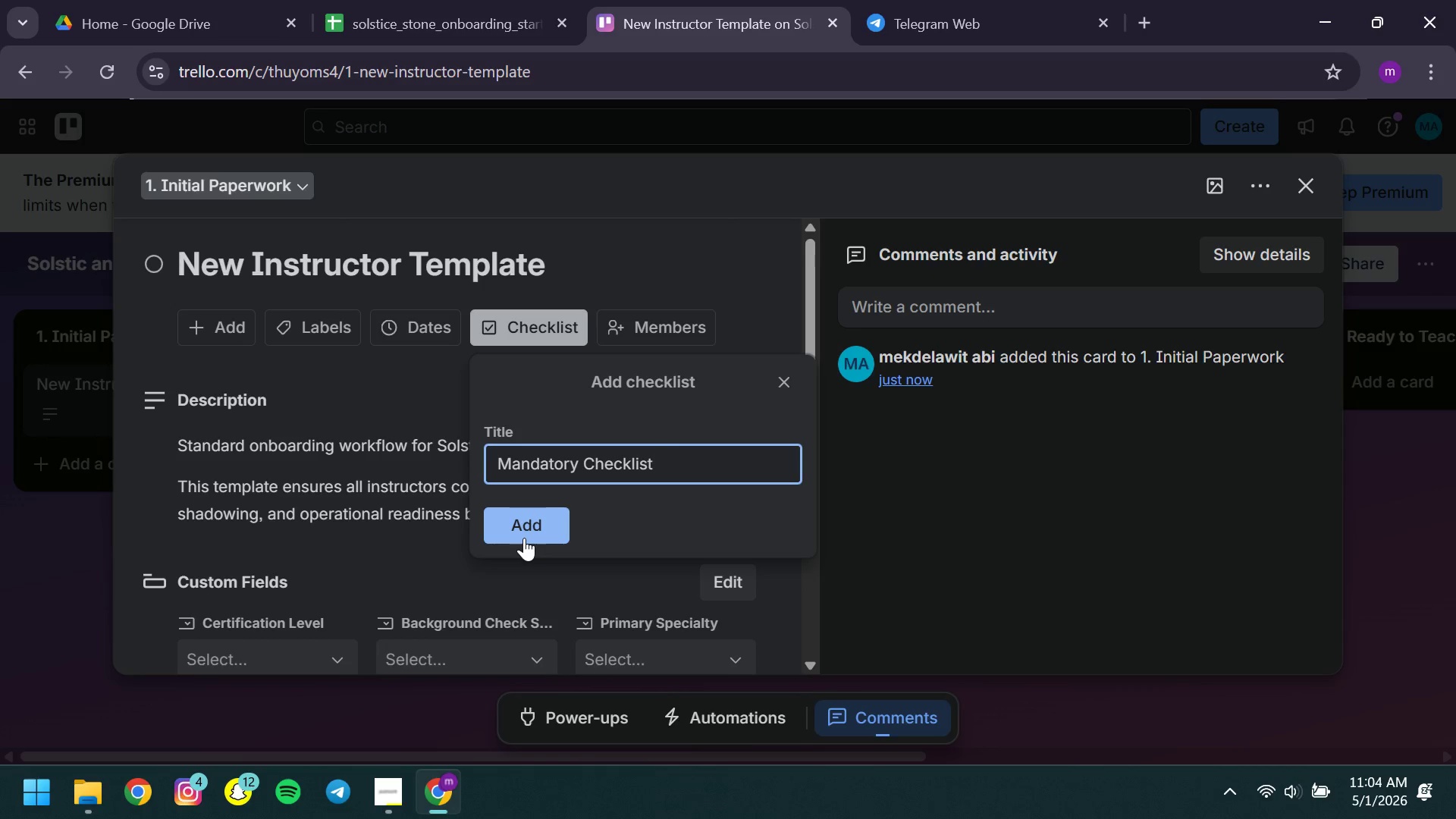 
left_click([524, 538])
 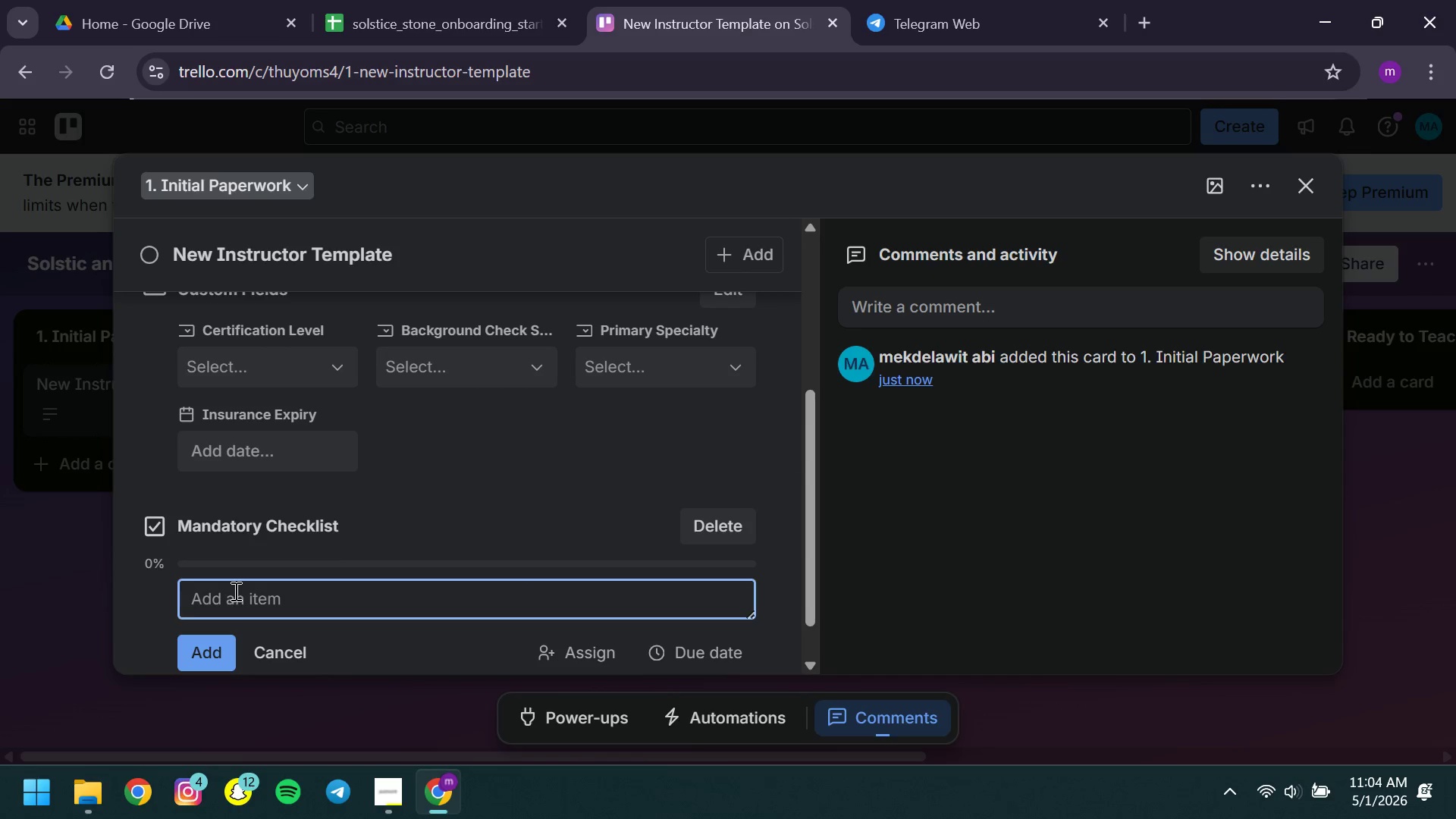 
type(Signed contract uploaded )
 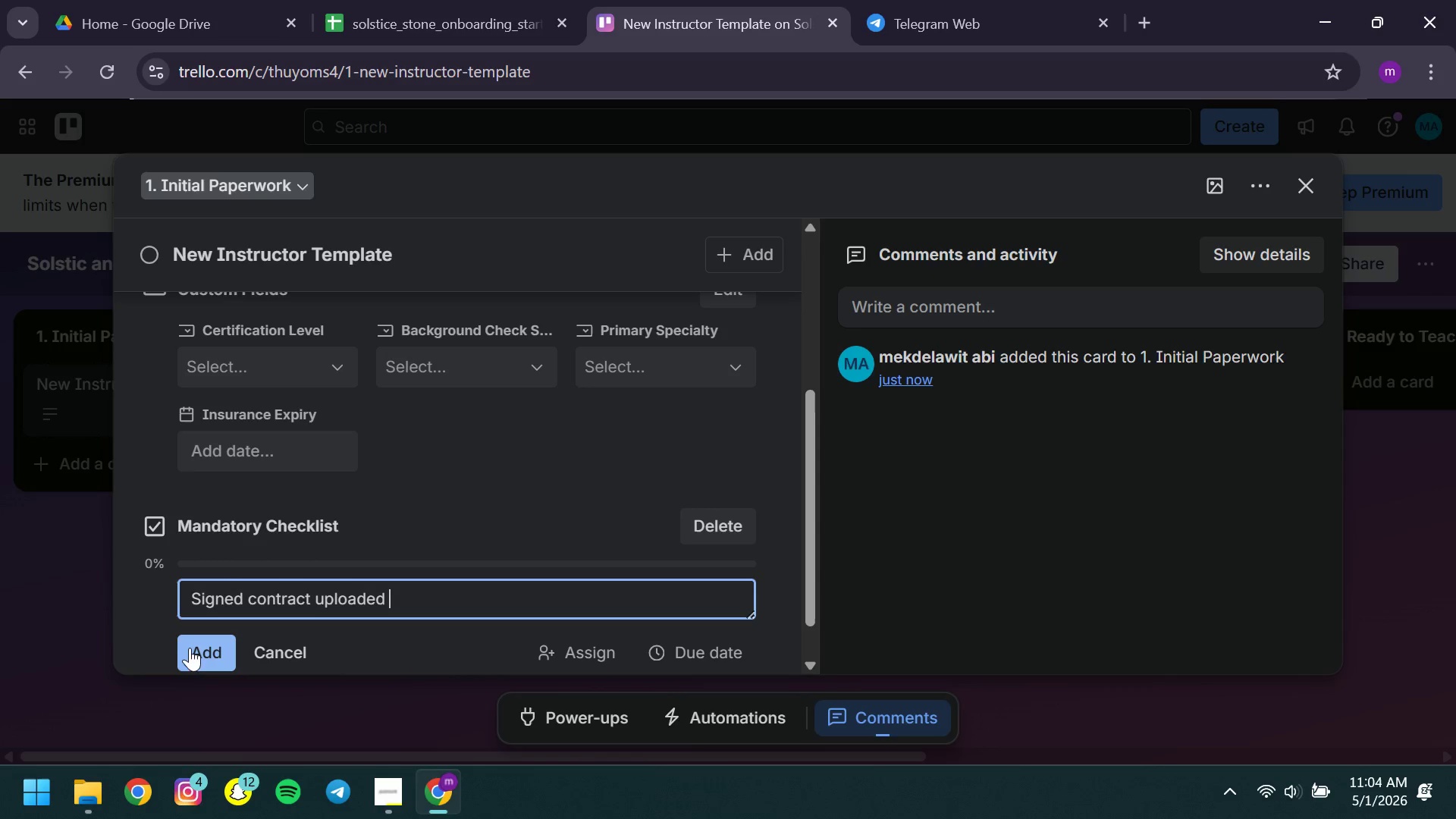 
left_click([190, 651])
 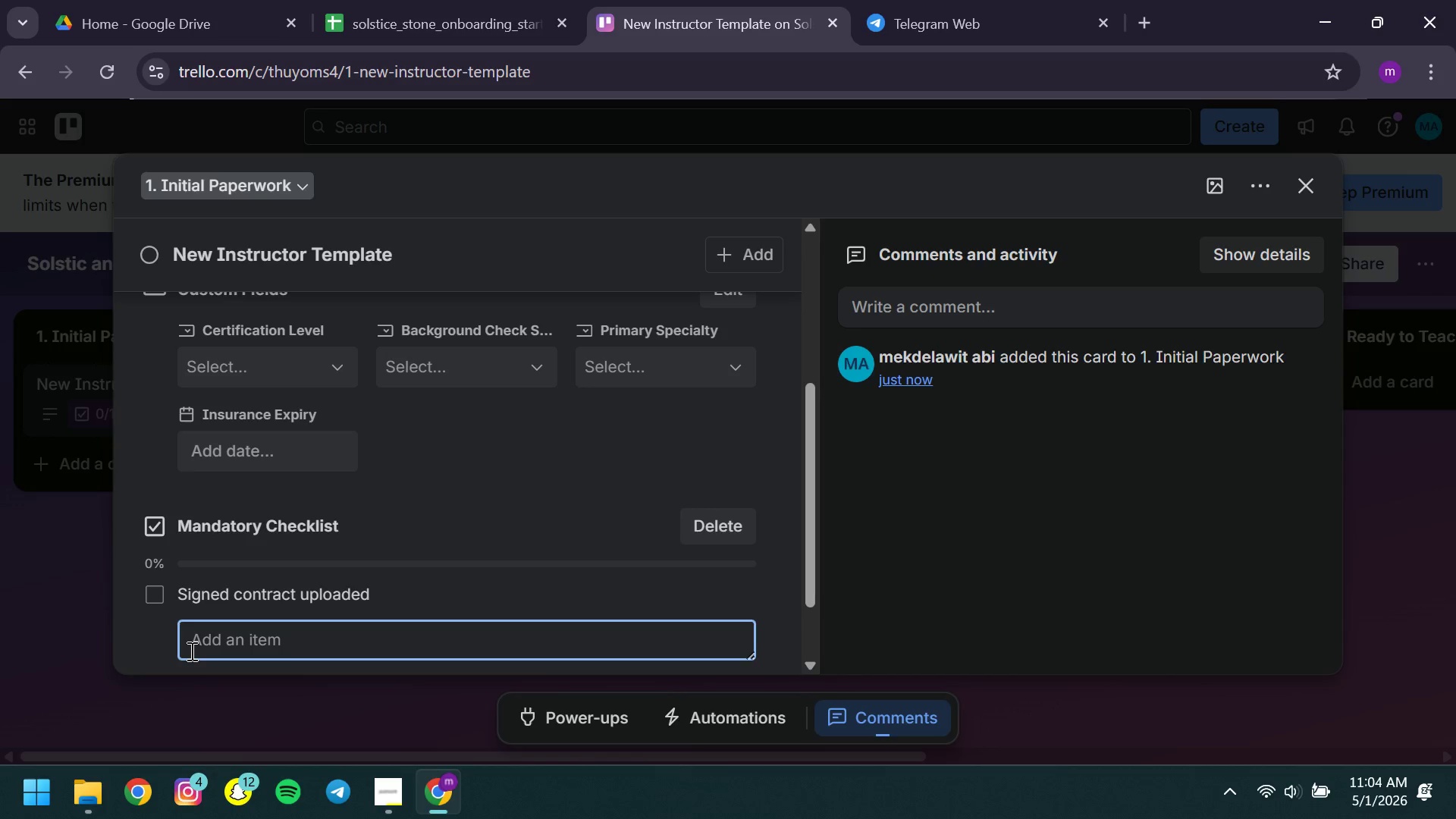 
type(Liability insurance verified )
 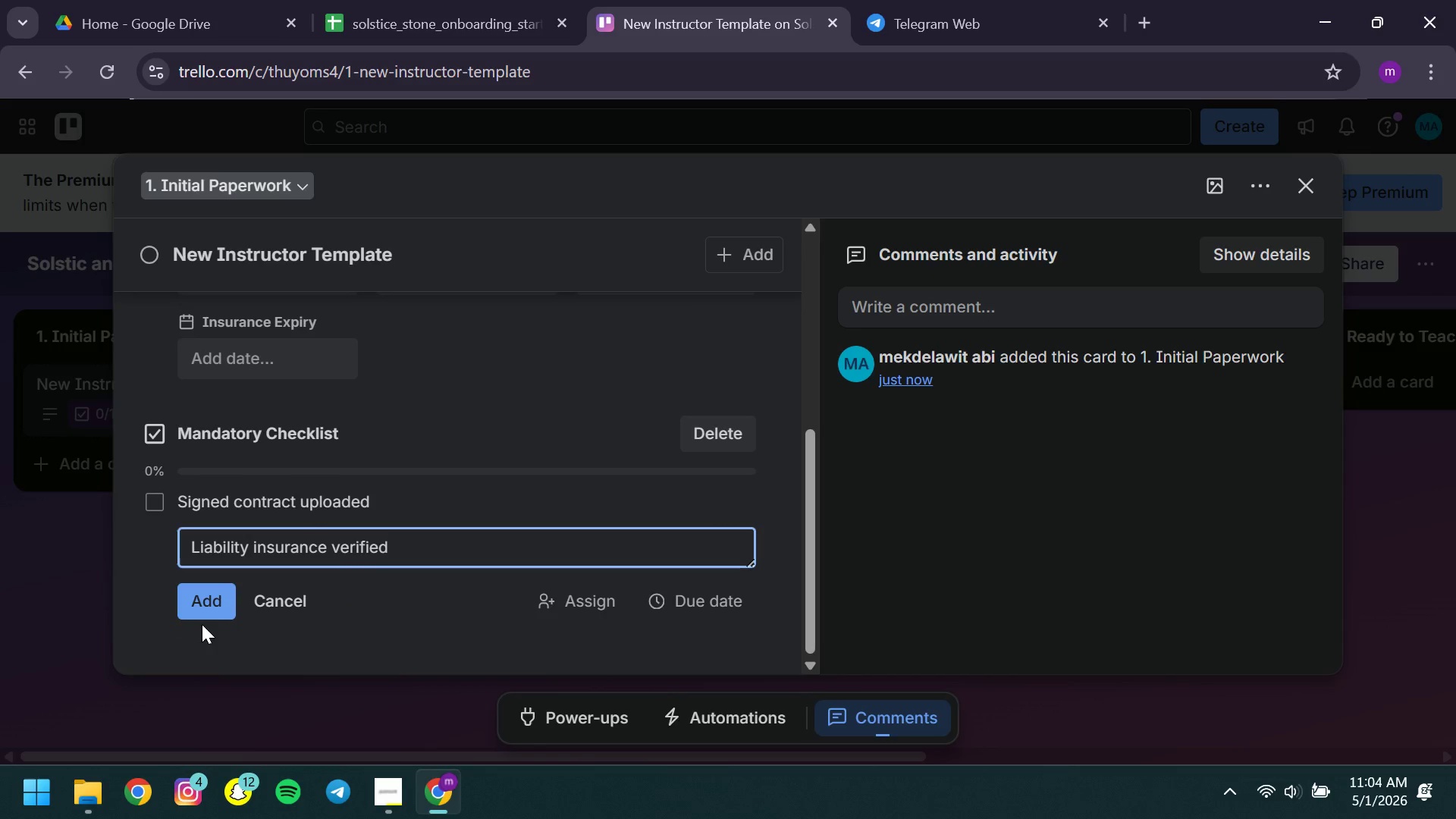 
left_click([209, 611])
 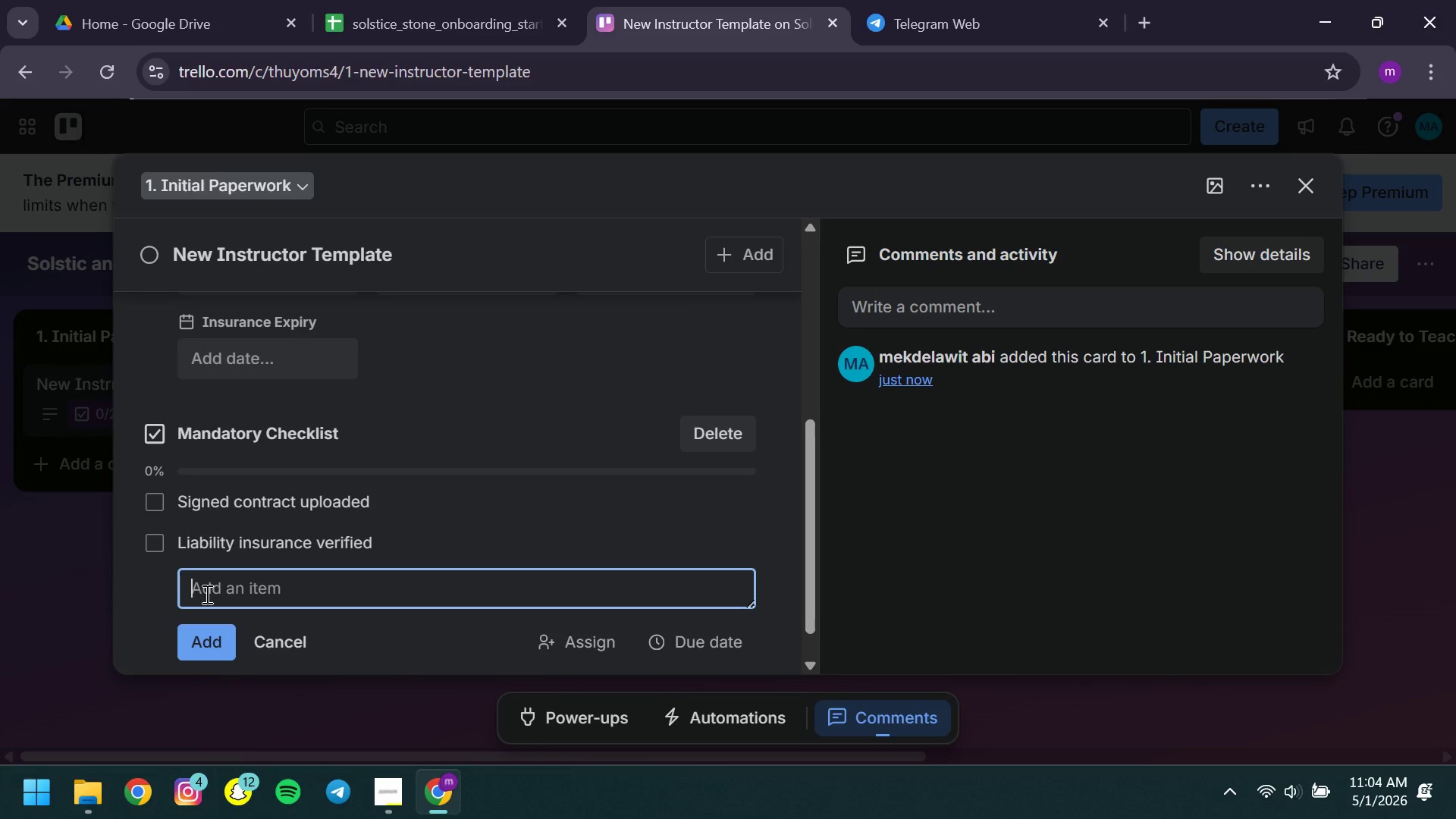 
type(Background chc)
key(Backspace)
type(eck completed )
 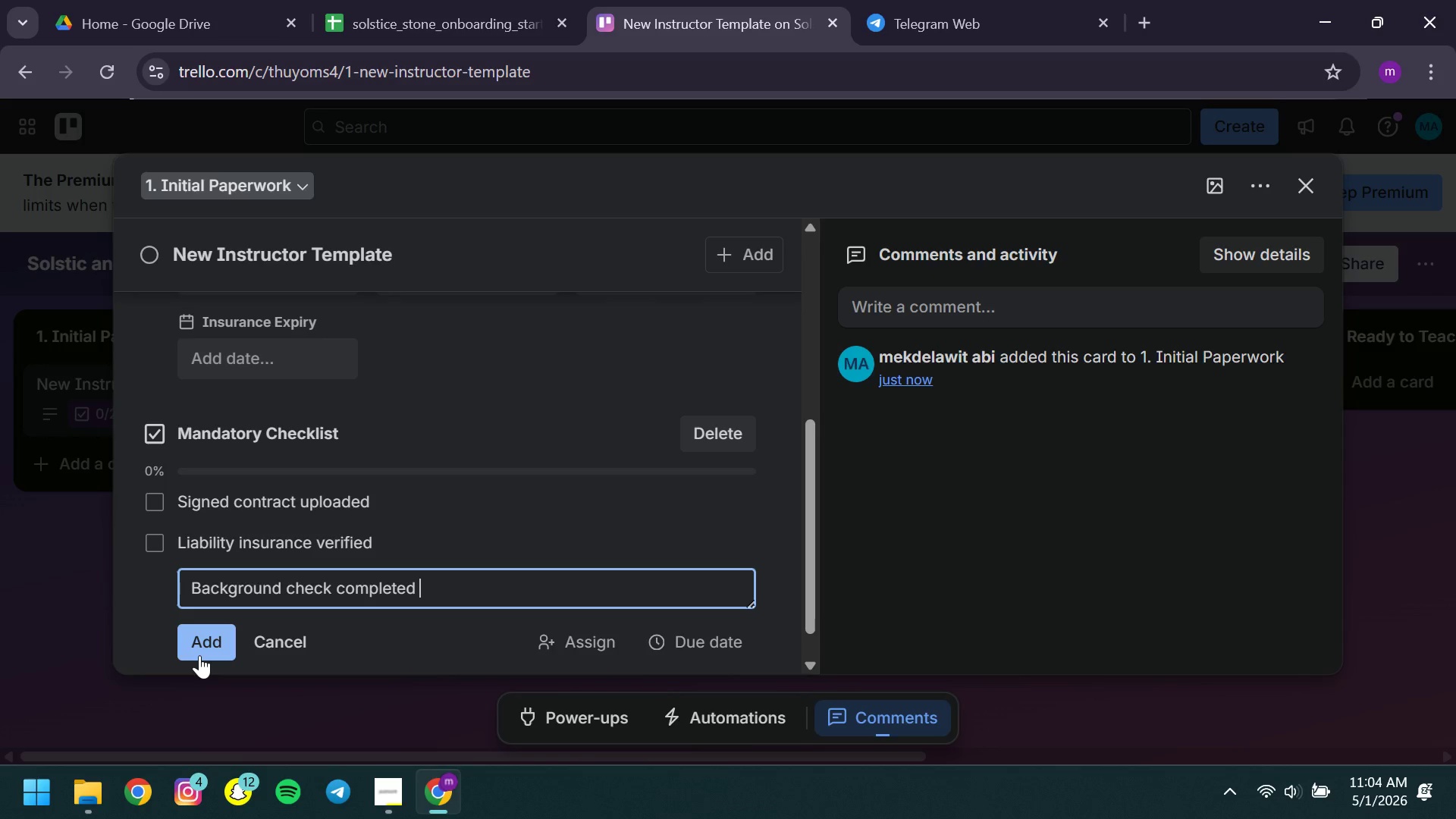 
left_click([199, 655])
 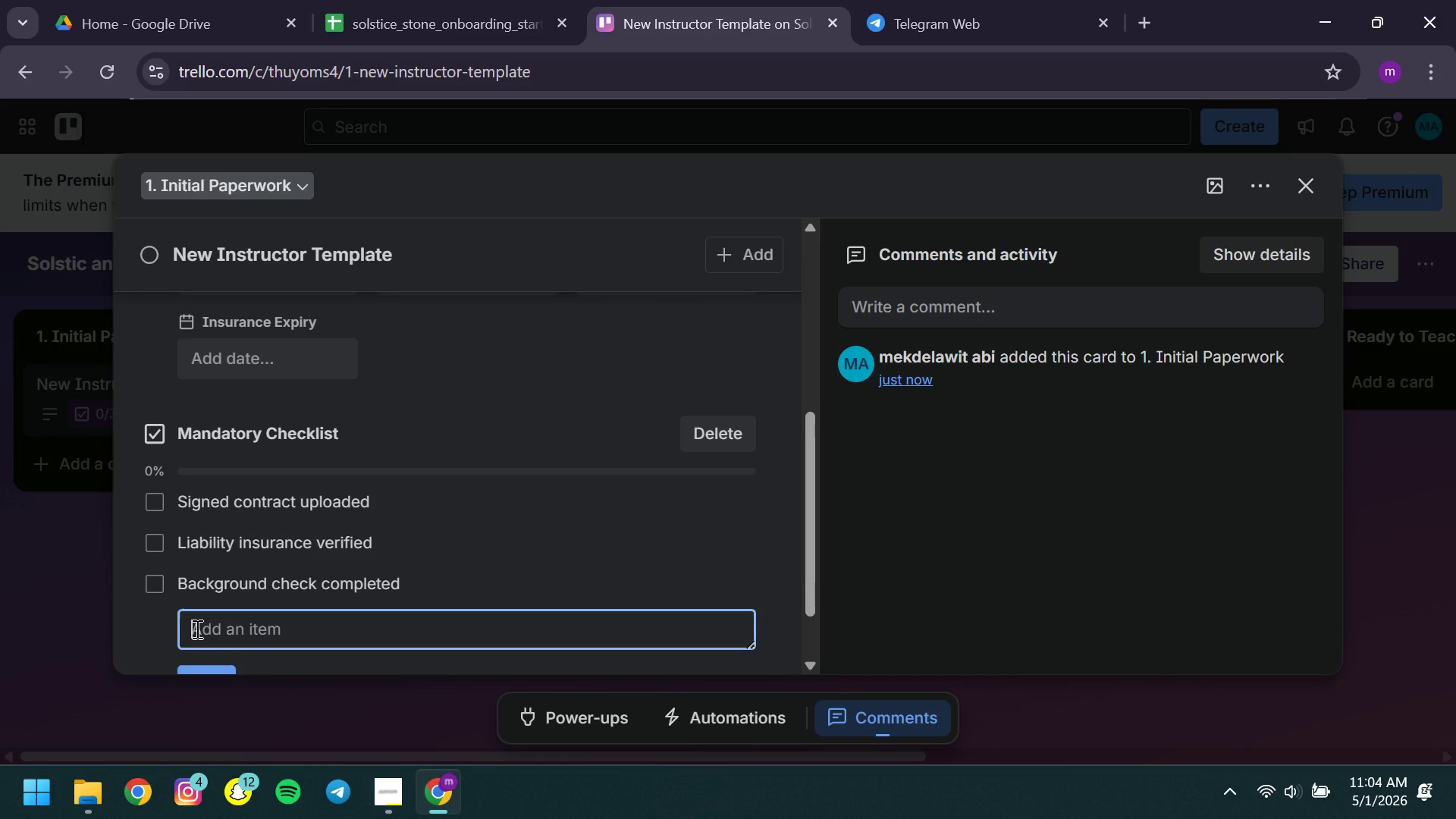 
type(ID verification completed )
 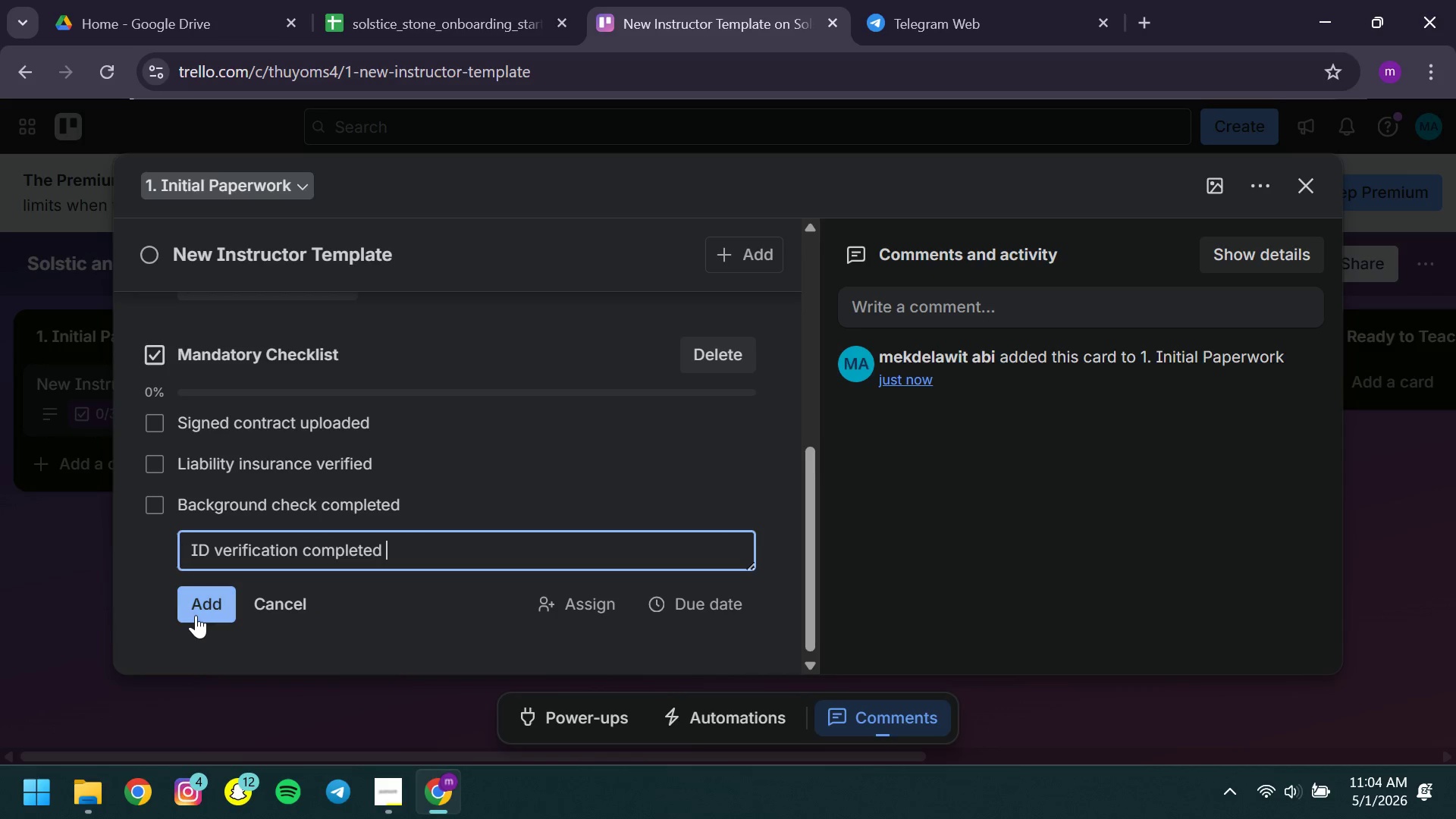 
left_click([196, 615])
 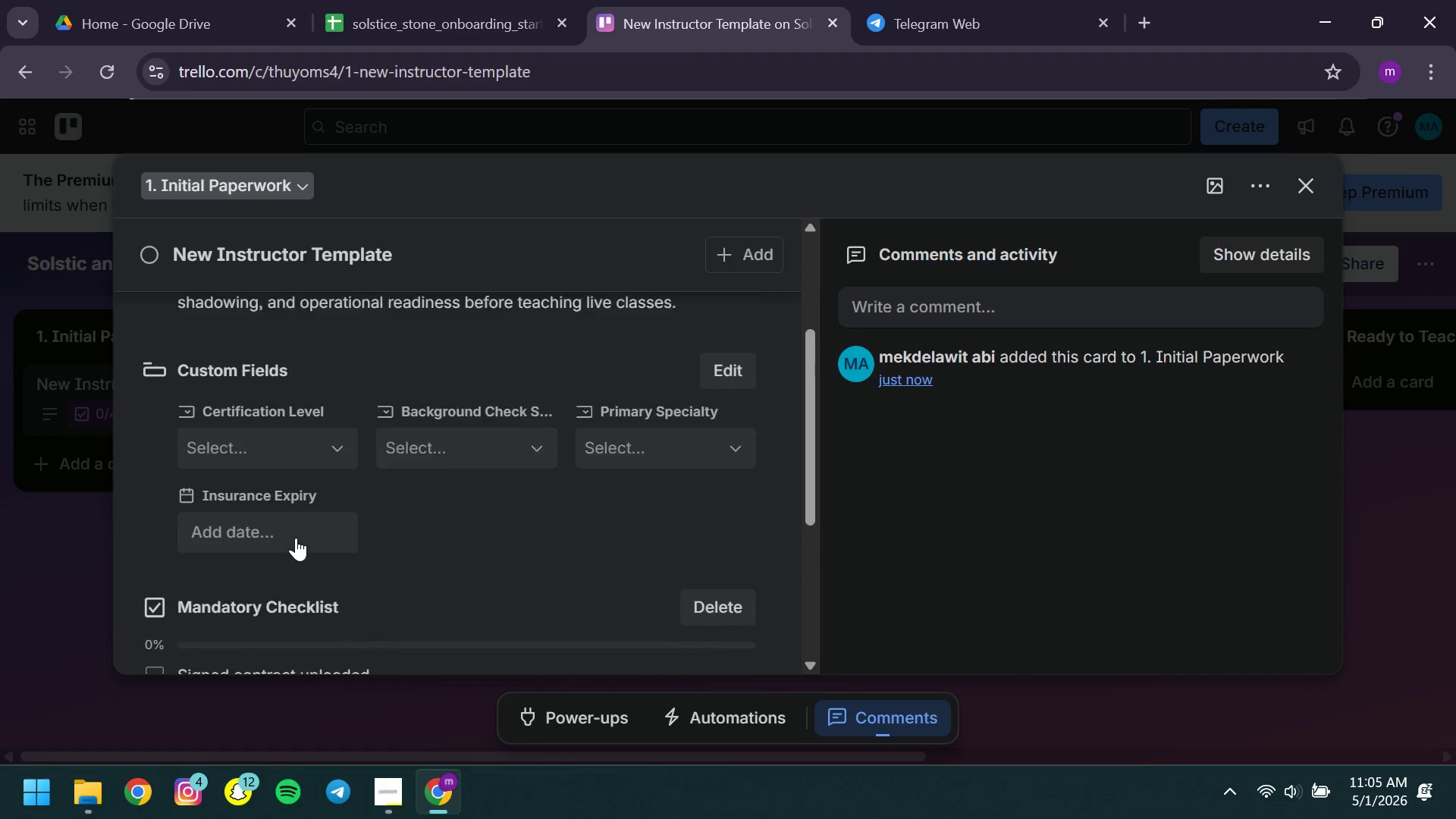 
wait(5.11)
 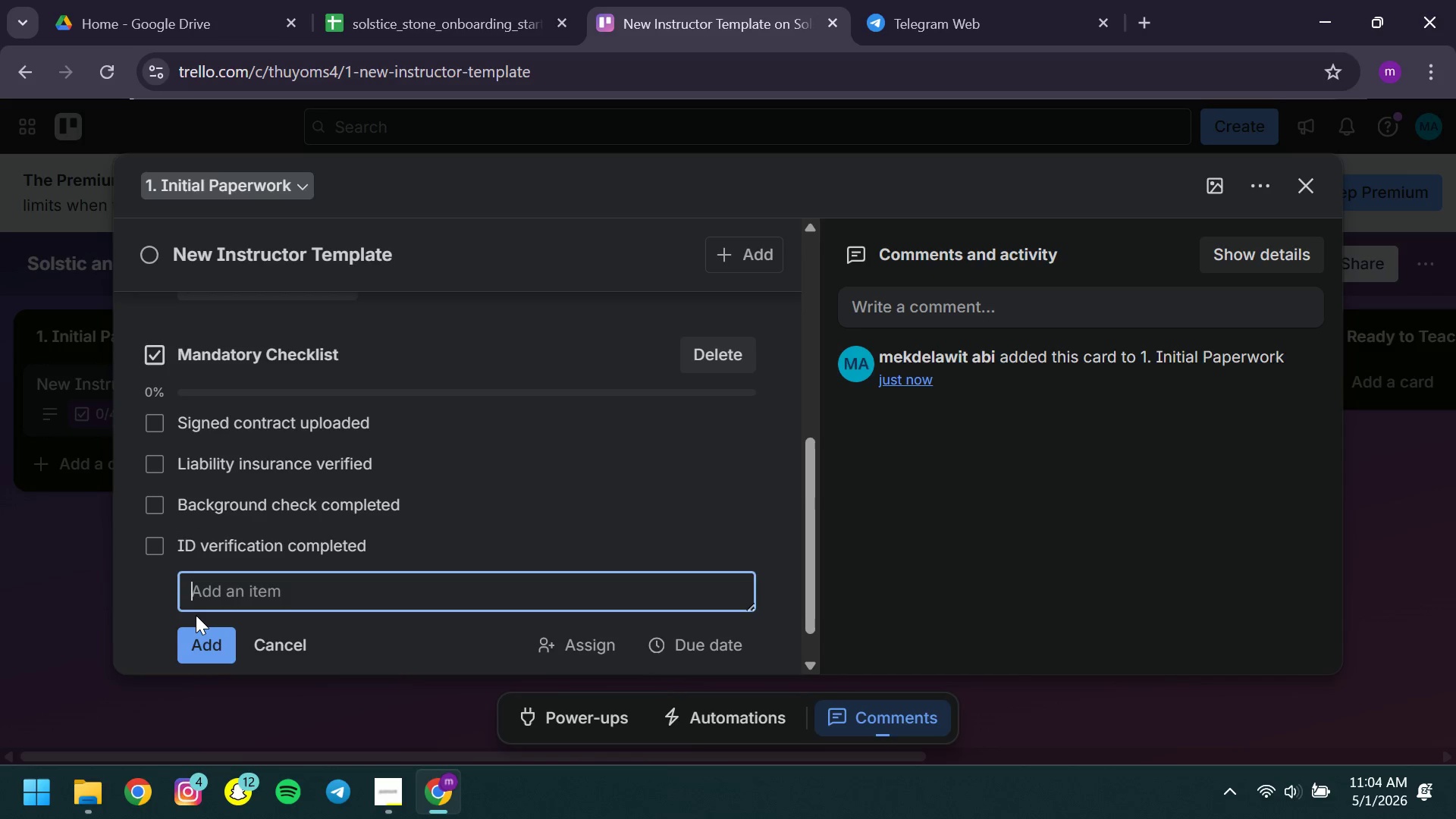 
left_click([438, 491])
 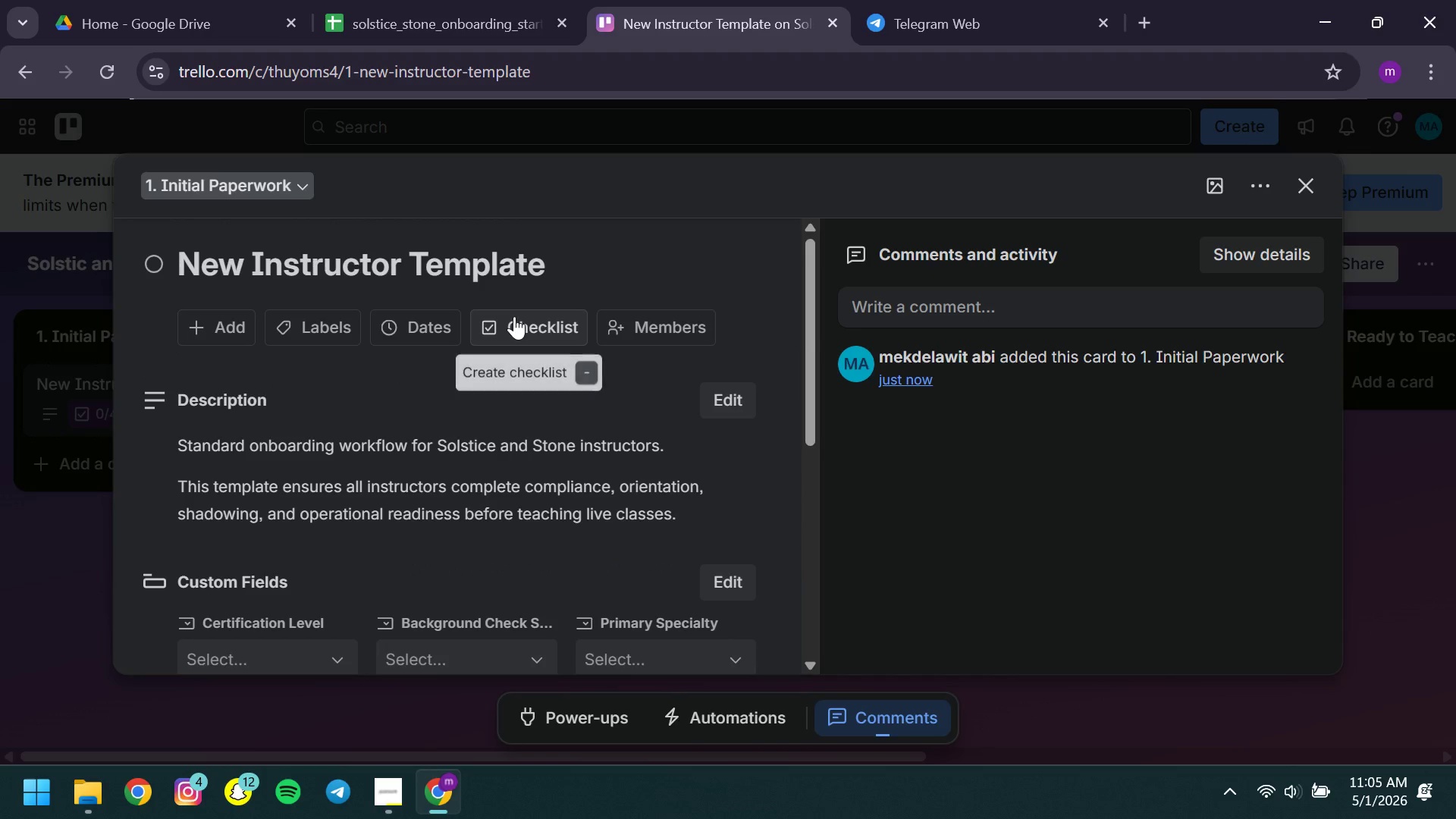 
left_click([514, 316])
 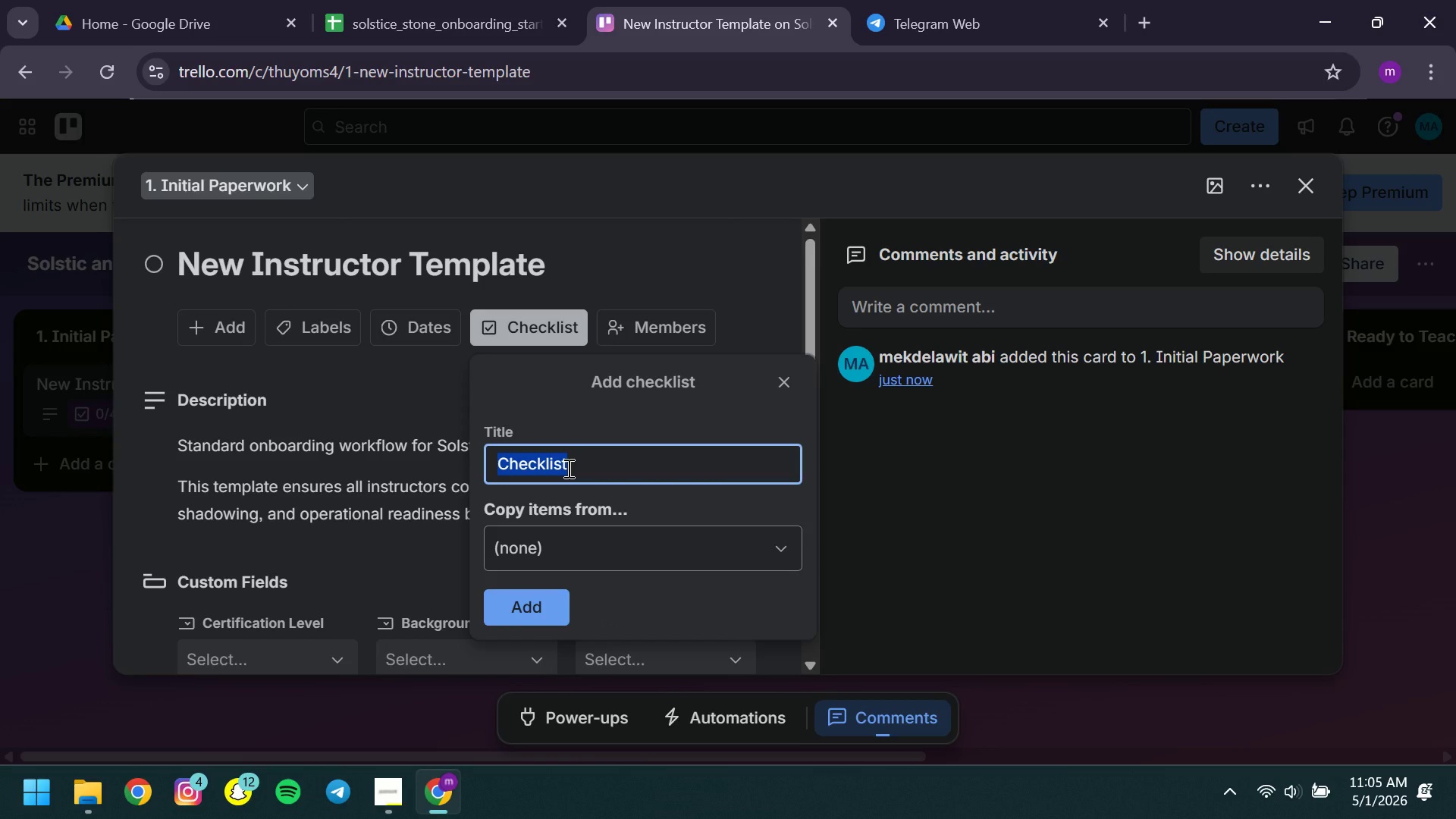 
type(Software Training )
 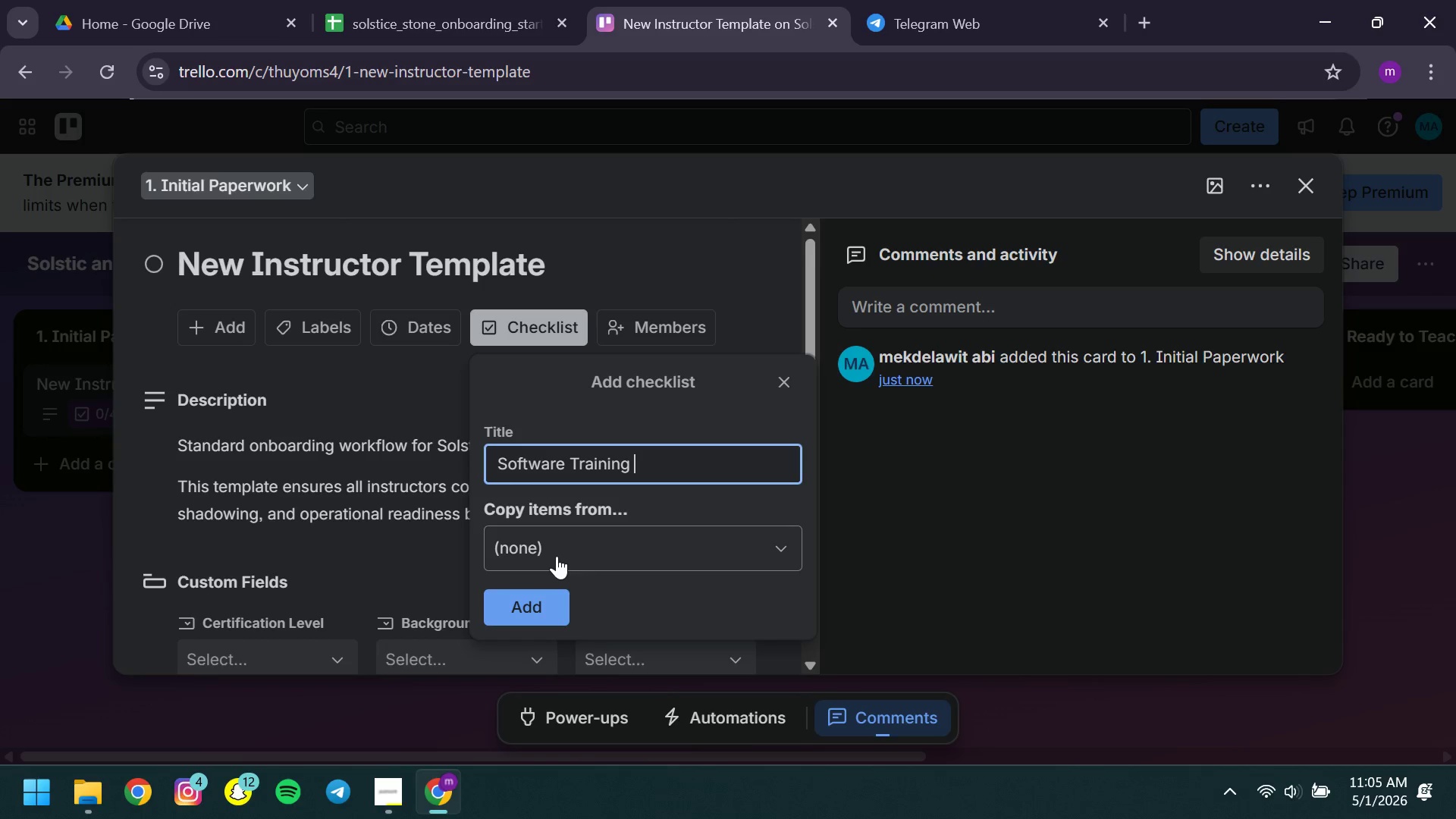 
left_click([557, 556])
 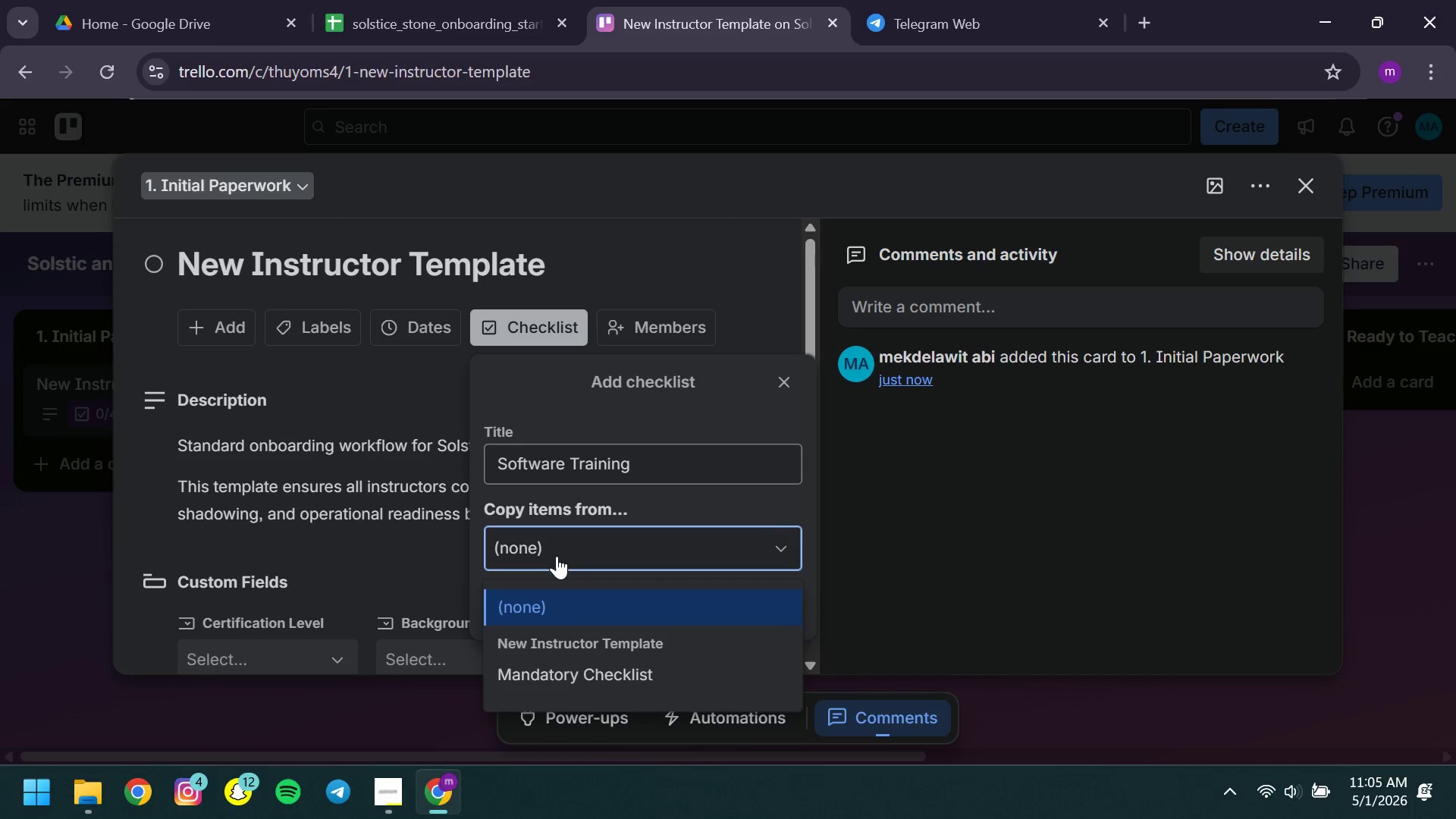 
left_click([557, 556])
 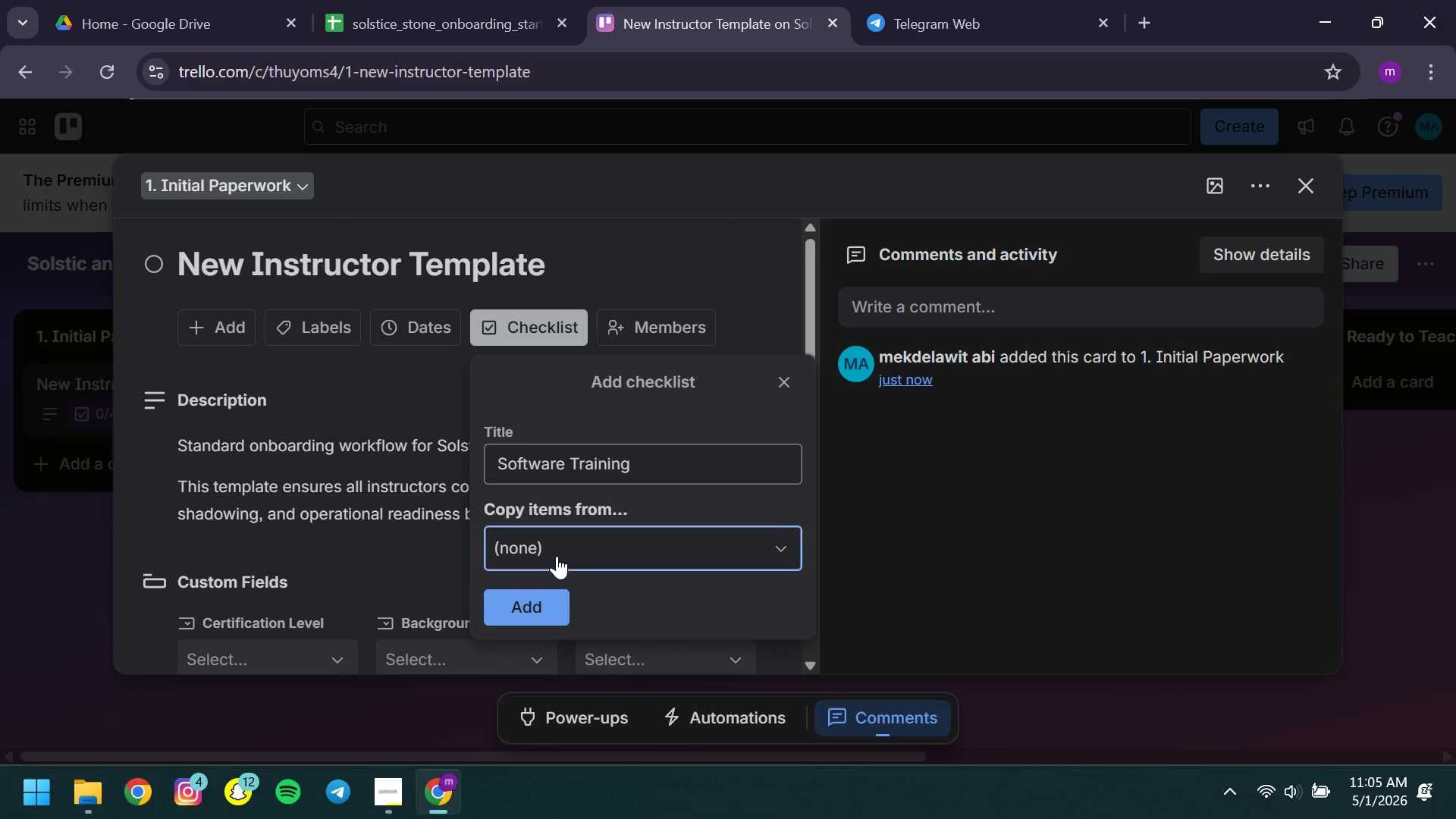 
left_click([557, 556])
 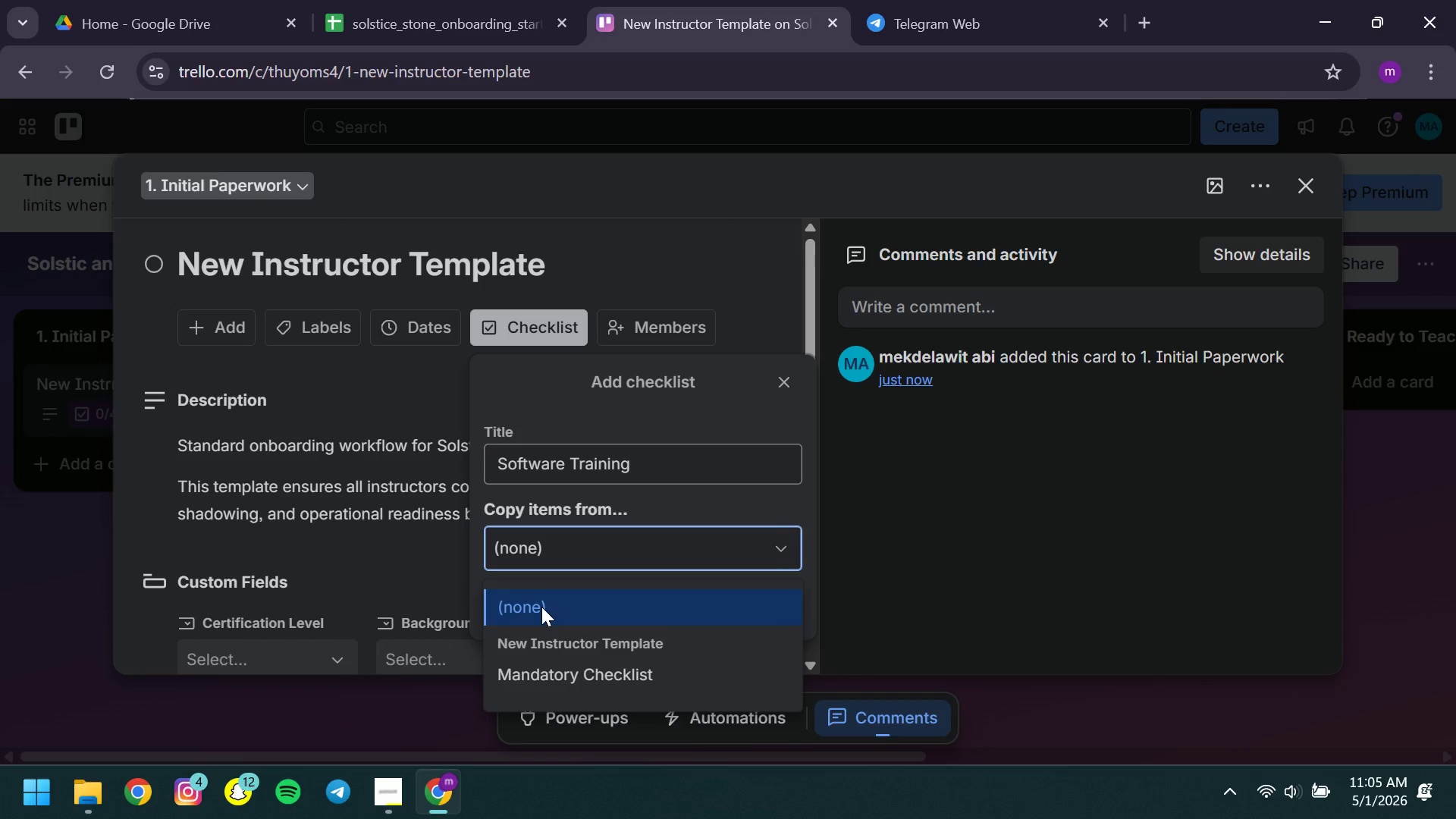 
left_click([541, 607])
 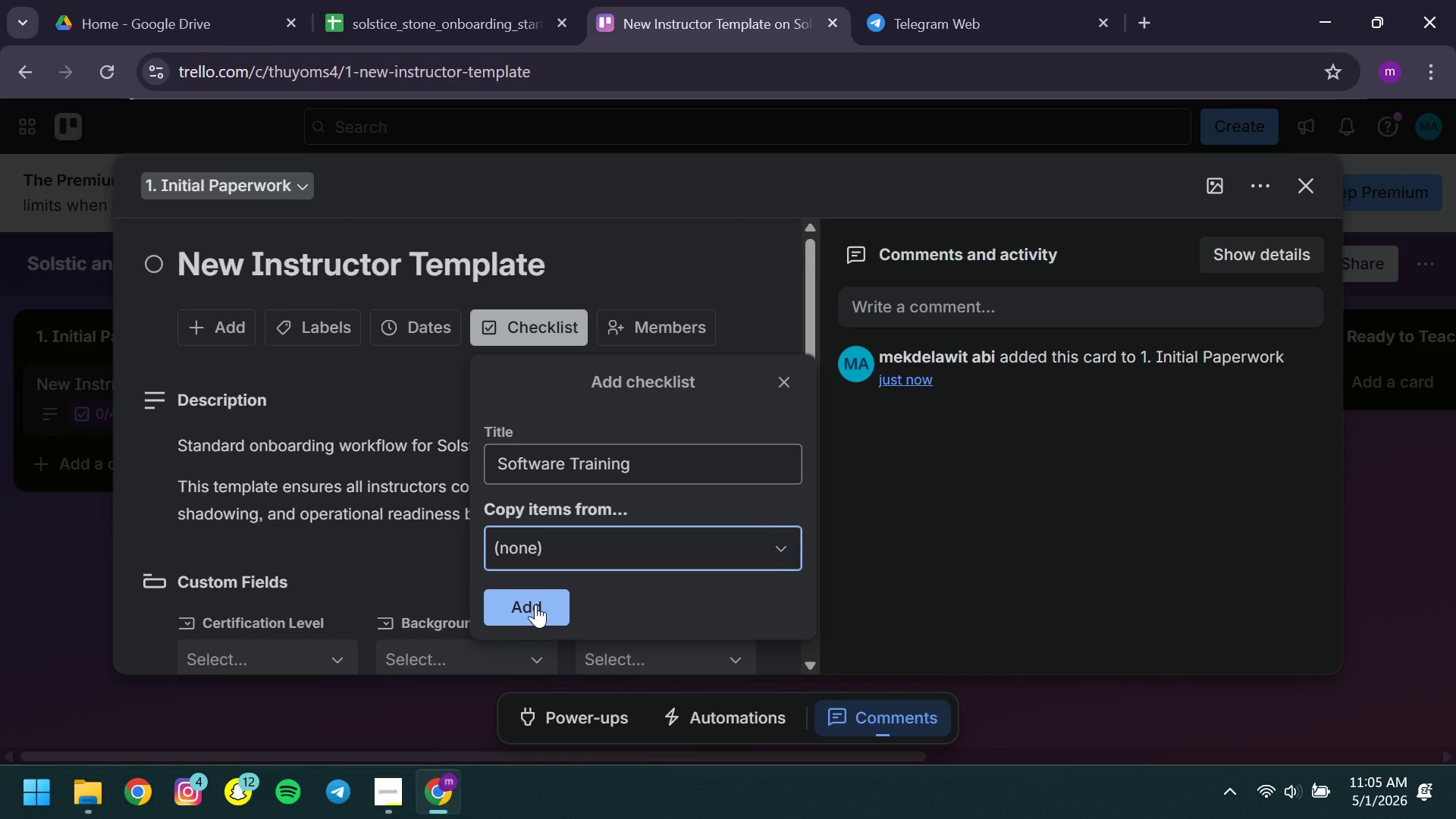 
left_click([535, 604])
 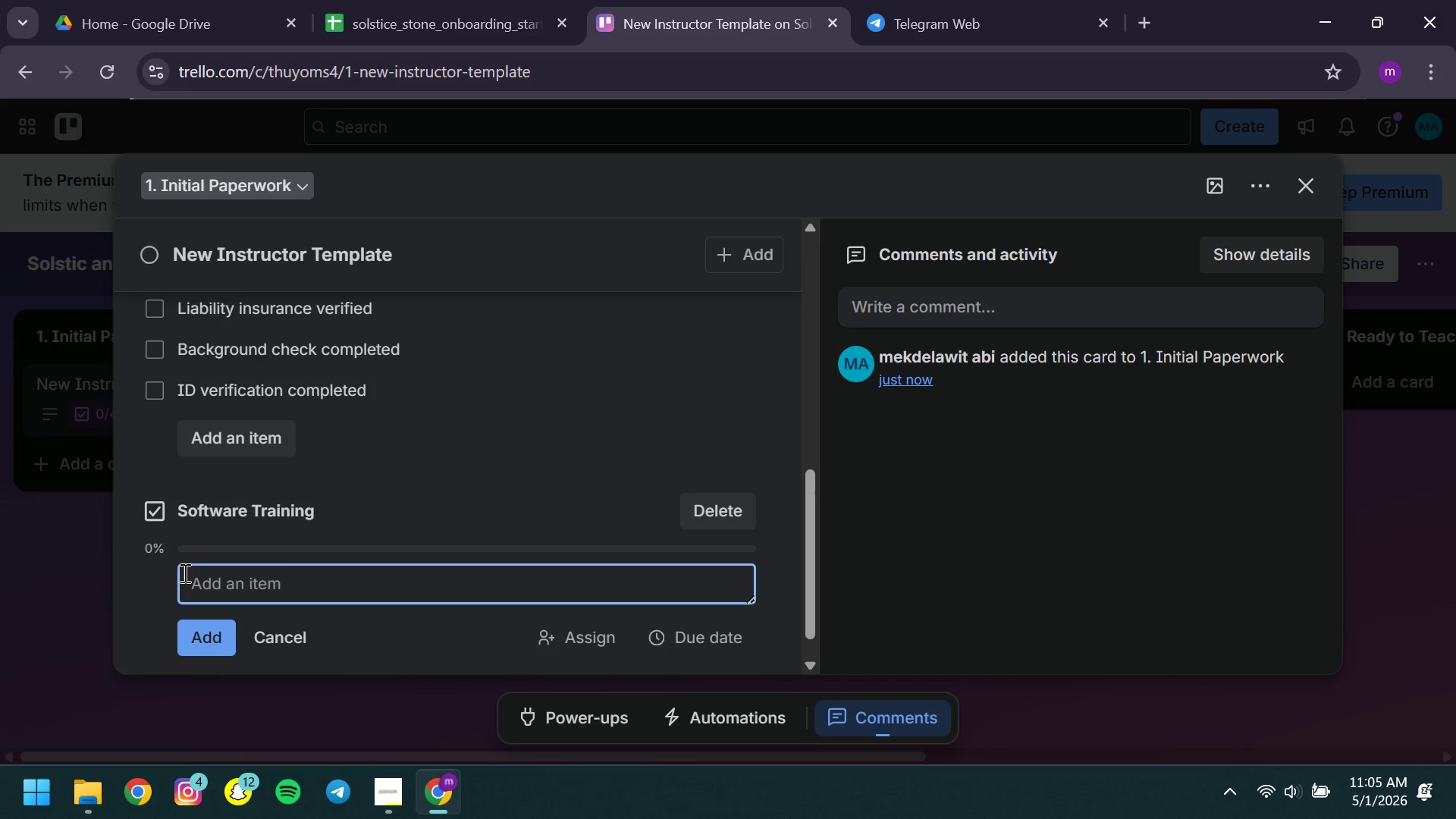 
left_click([184, 573])
 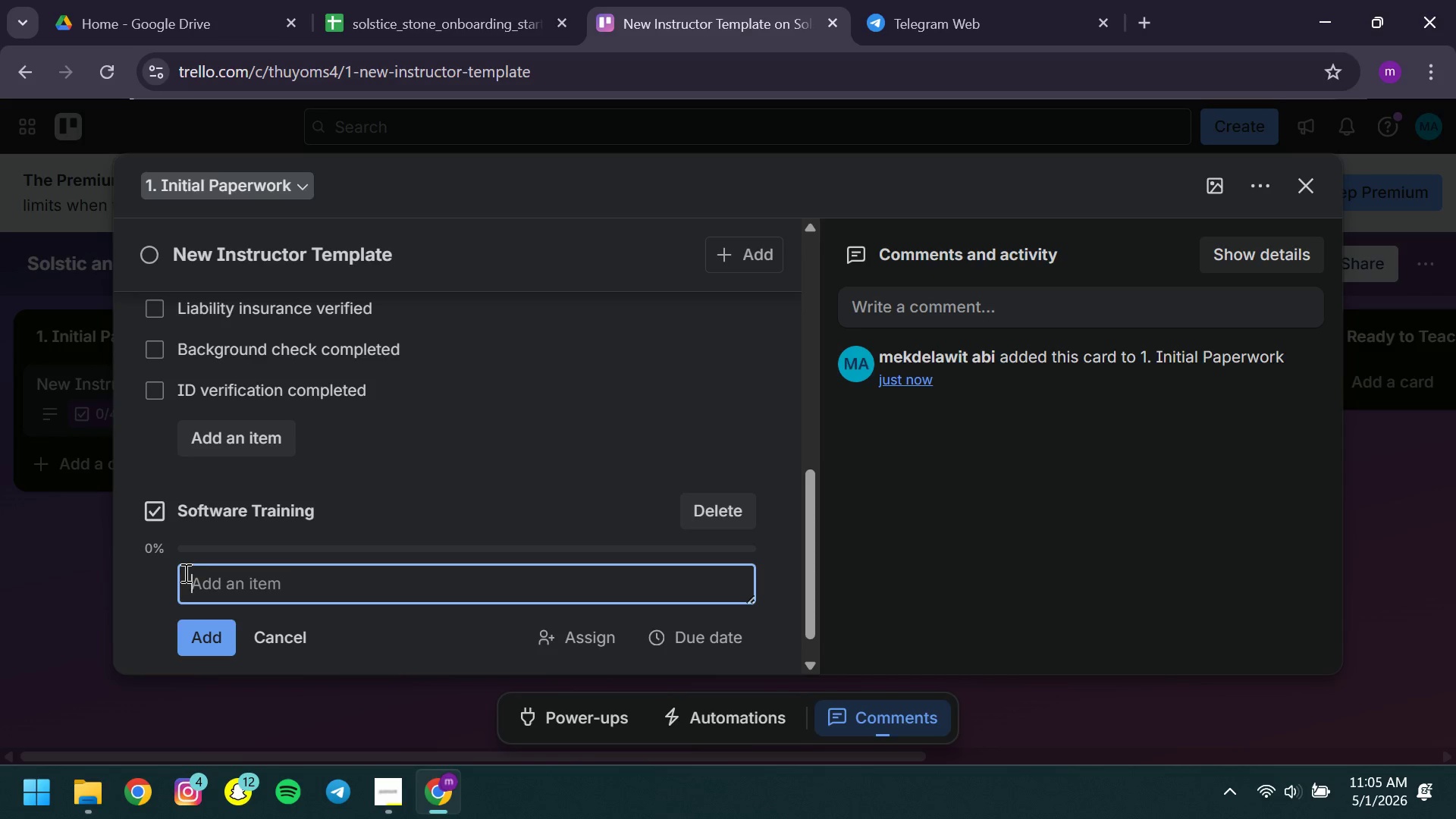 
type(Scheduling software access )
 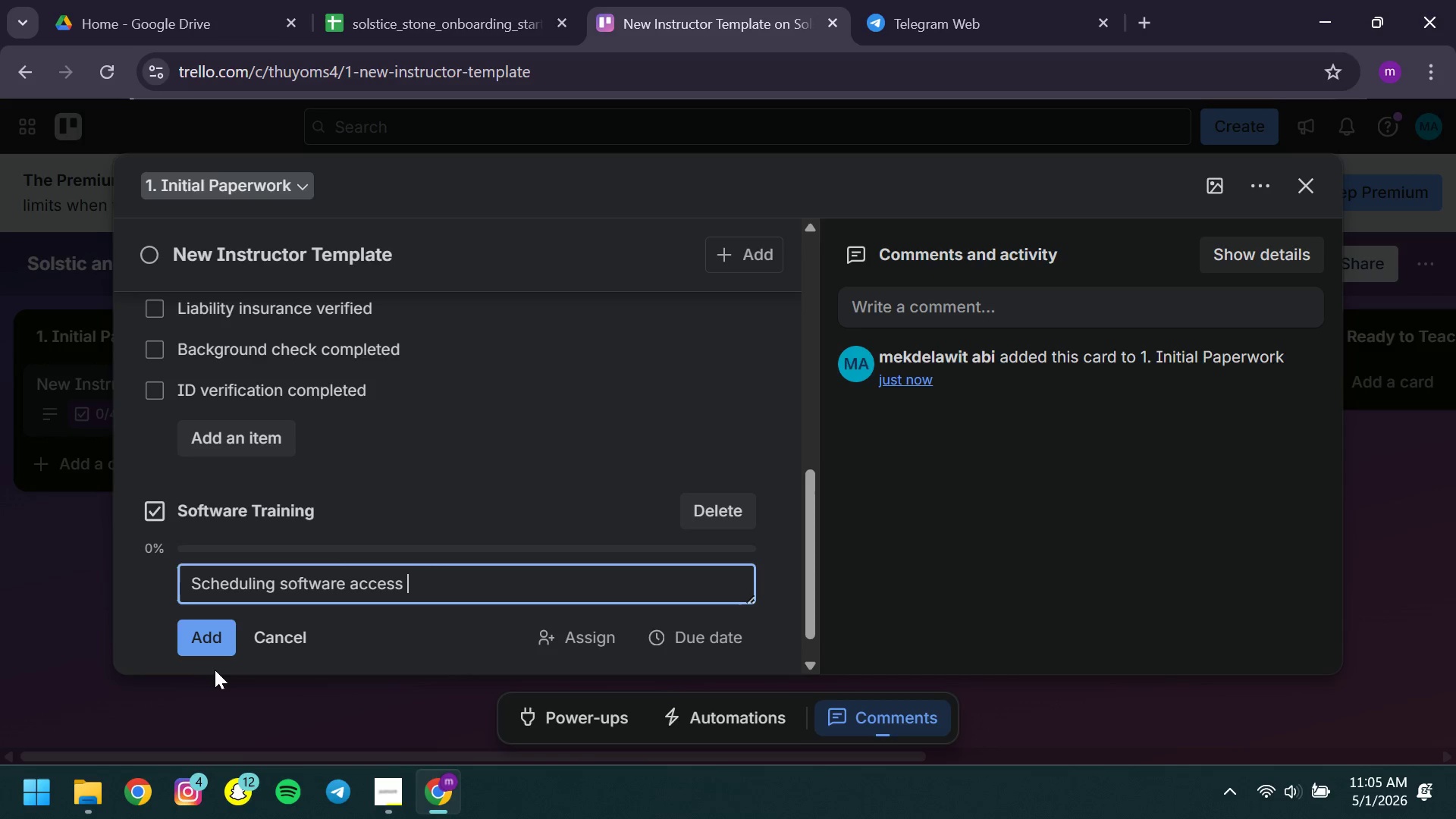 
left_click([215, 670])
 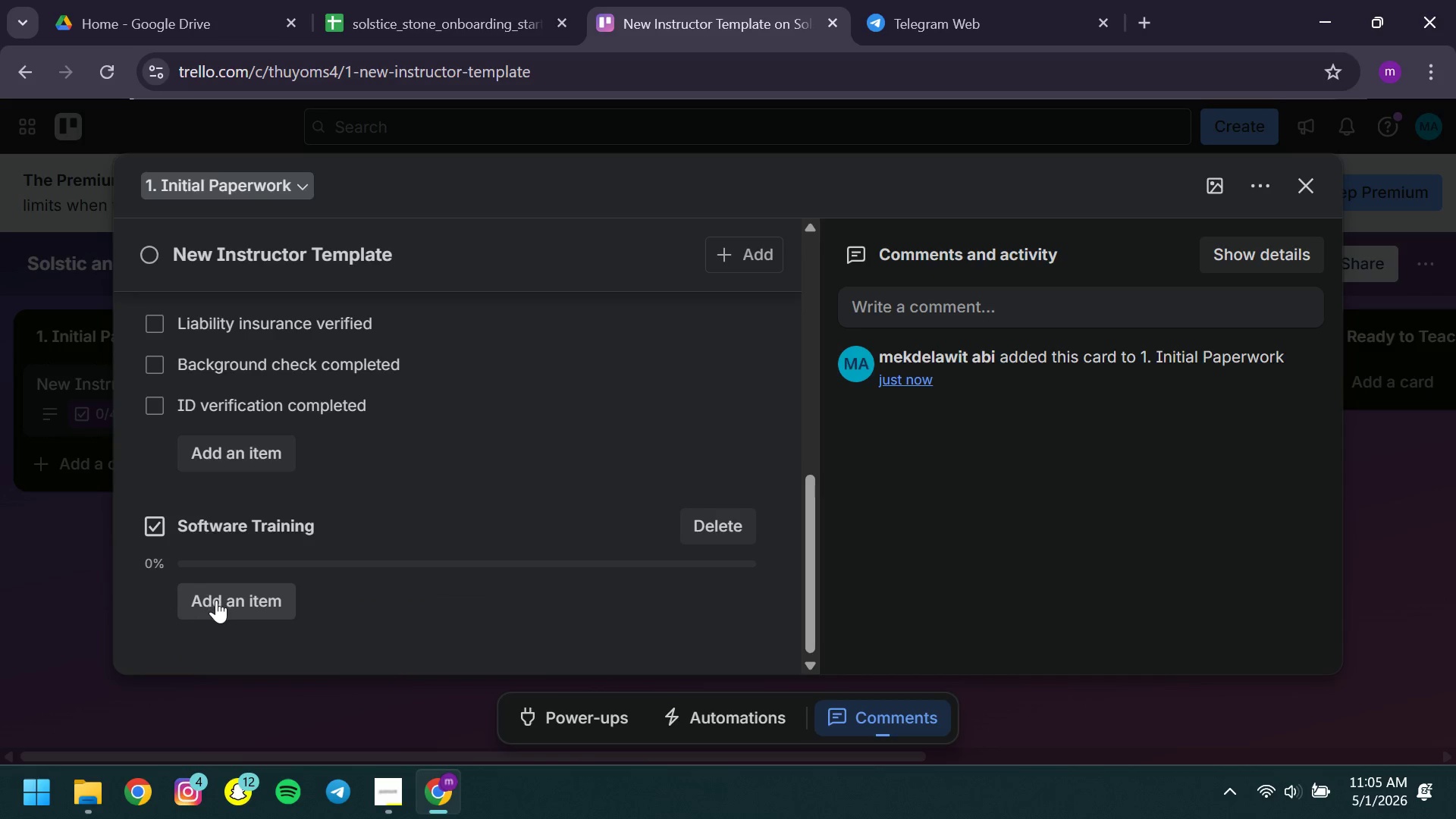 
left_click([216, 601])
 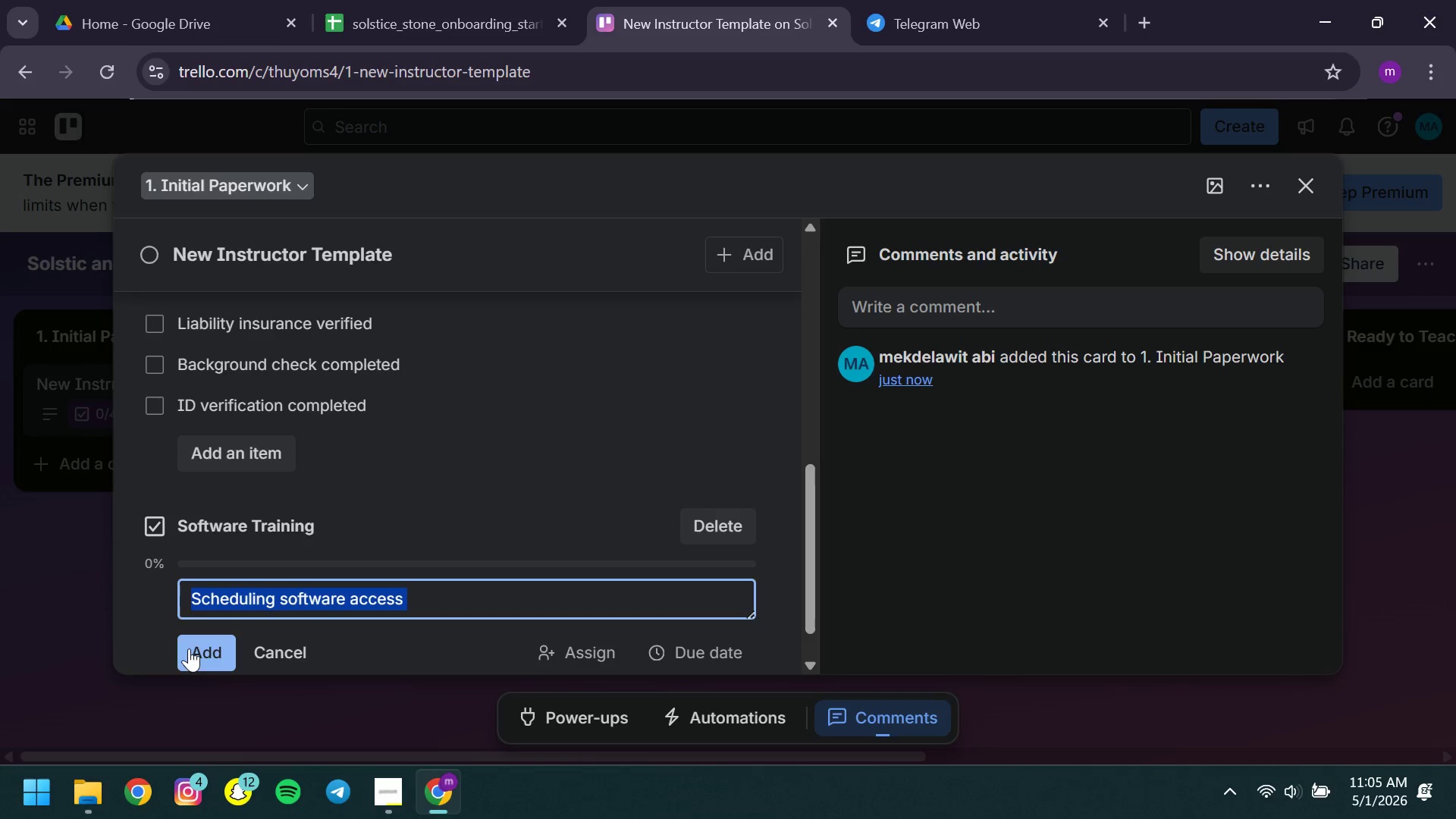 
left_click([200, 645])
 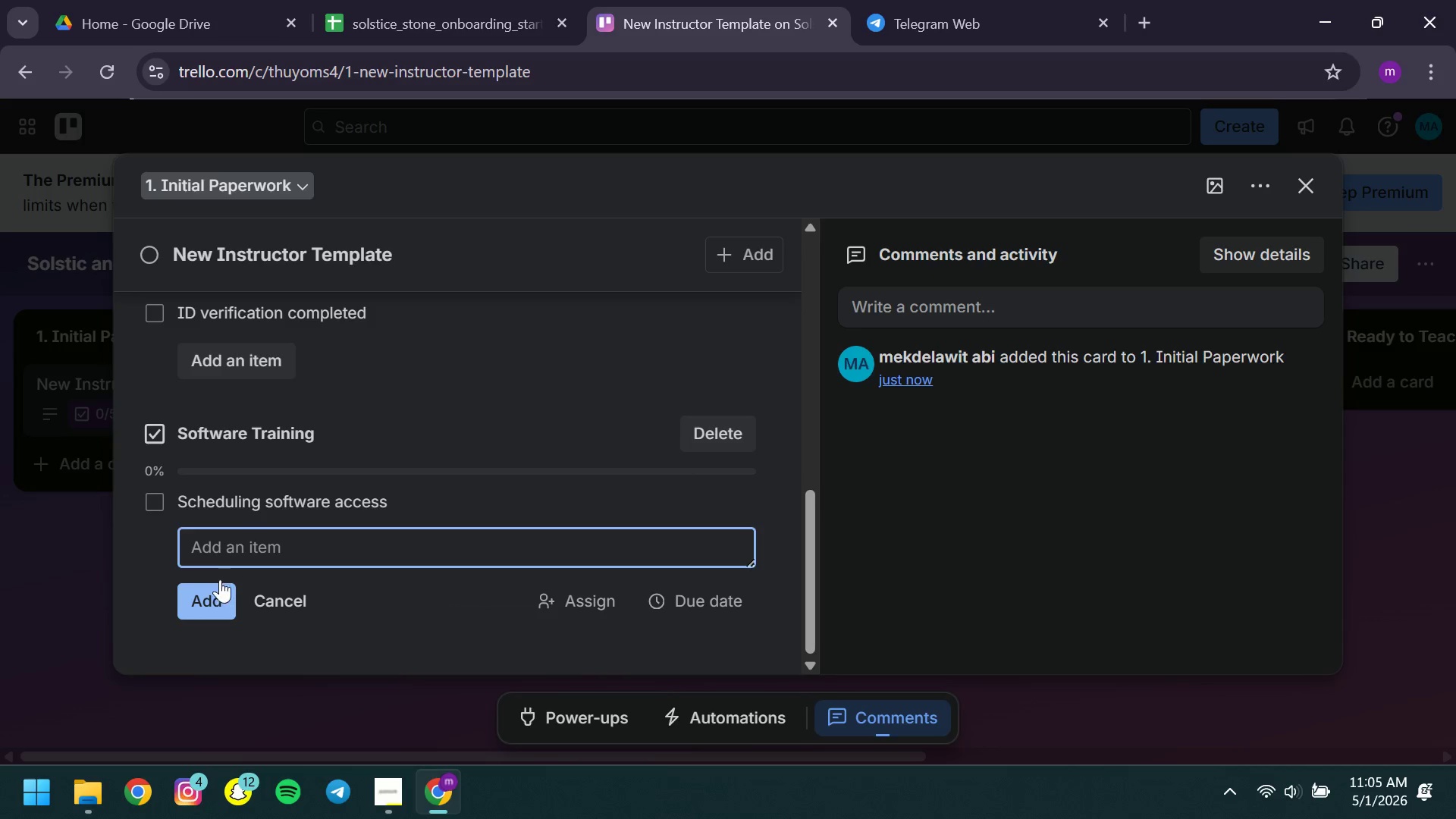 
type(Payroll setup completed )
 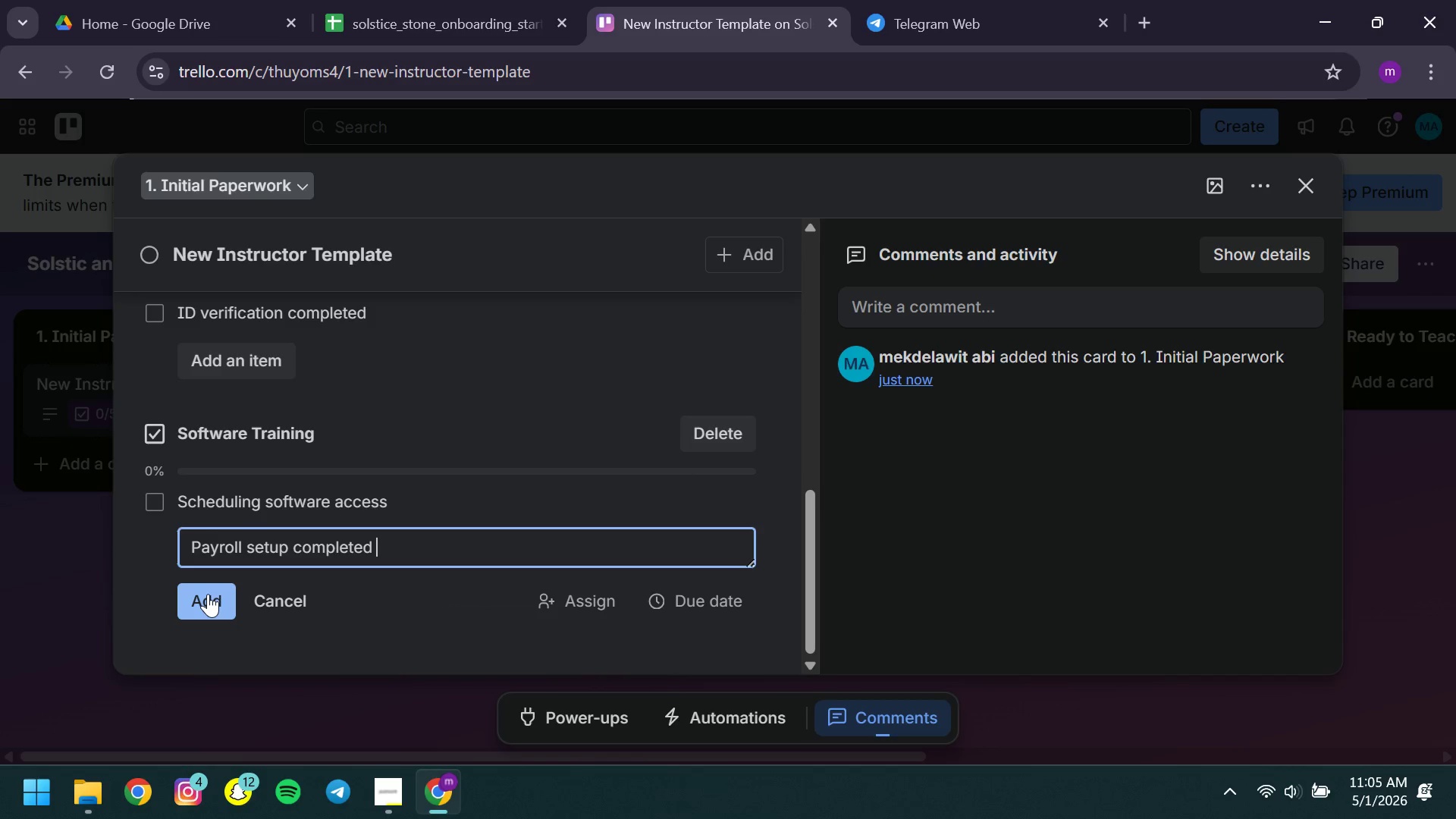 
left_click([208, 594])
 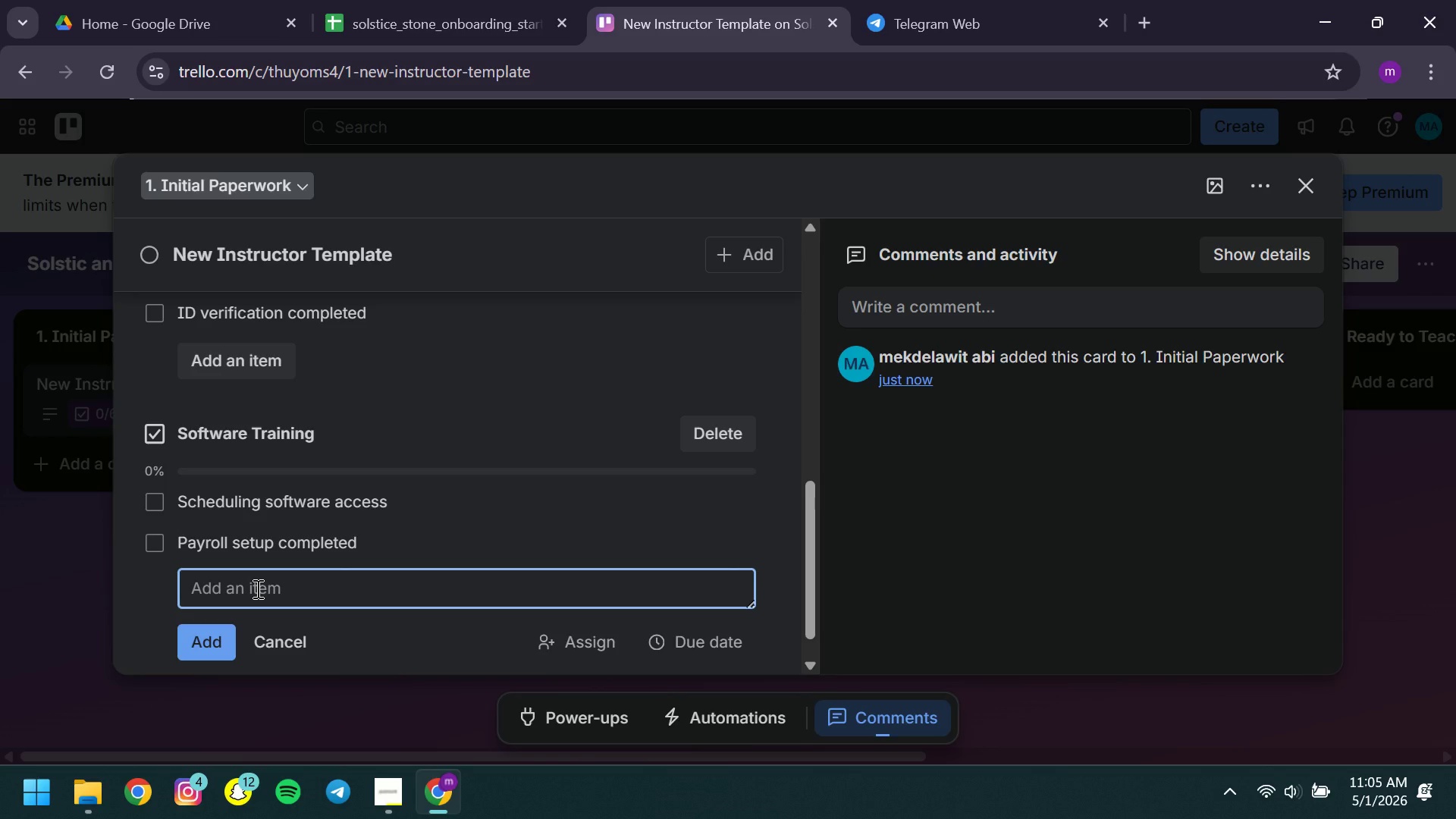 
type(Attendance platform training )
 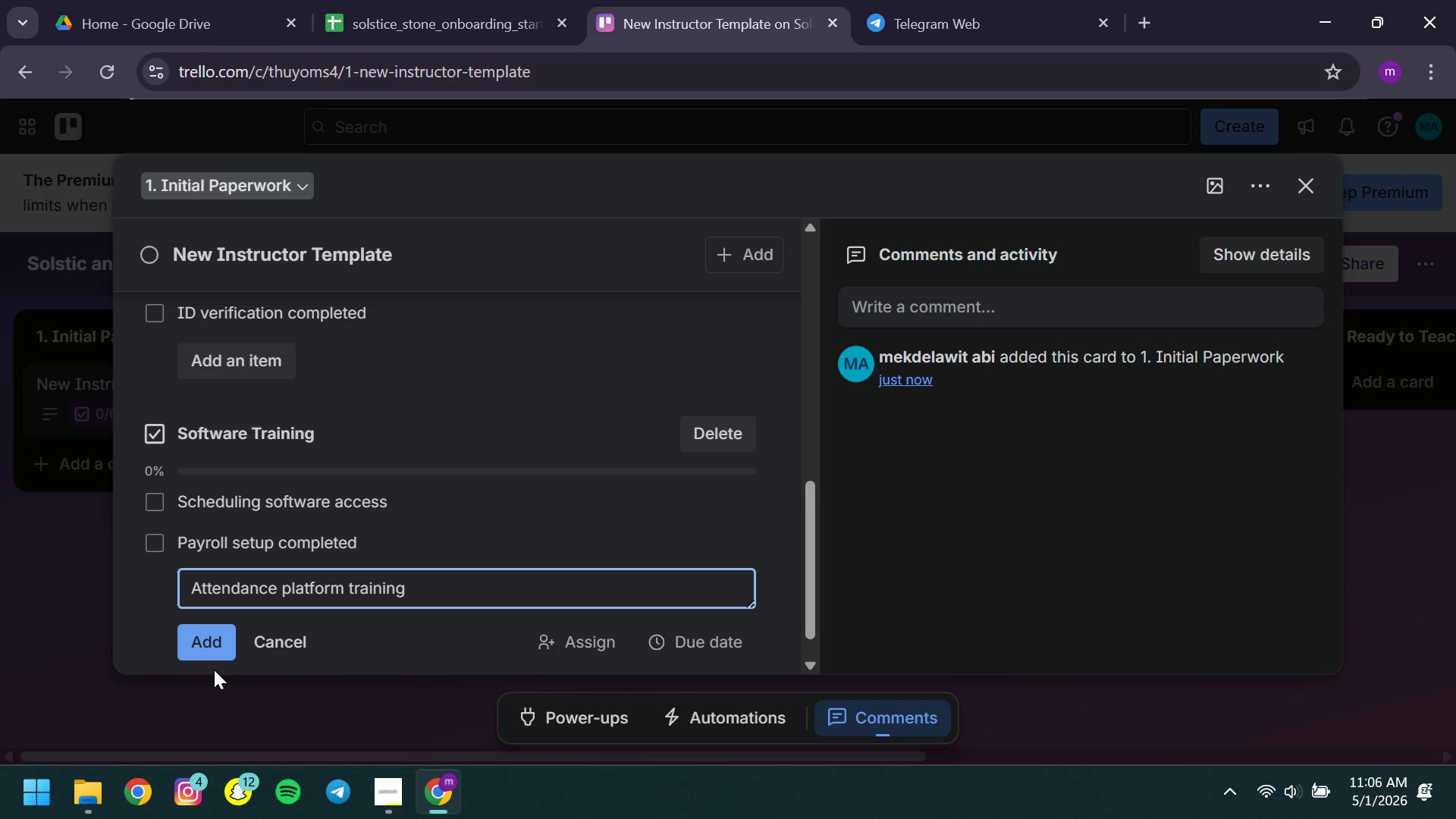 
left_click([205, 645])
 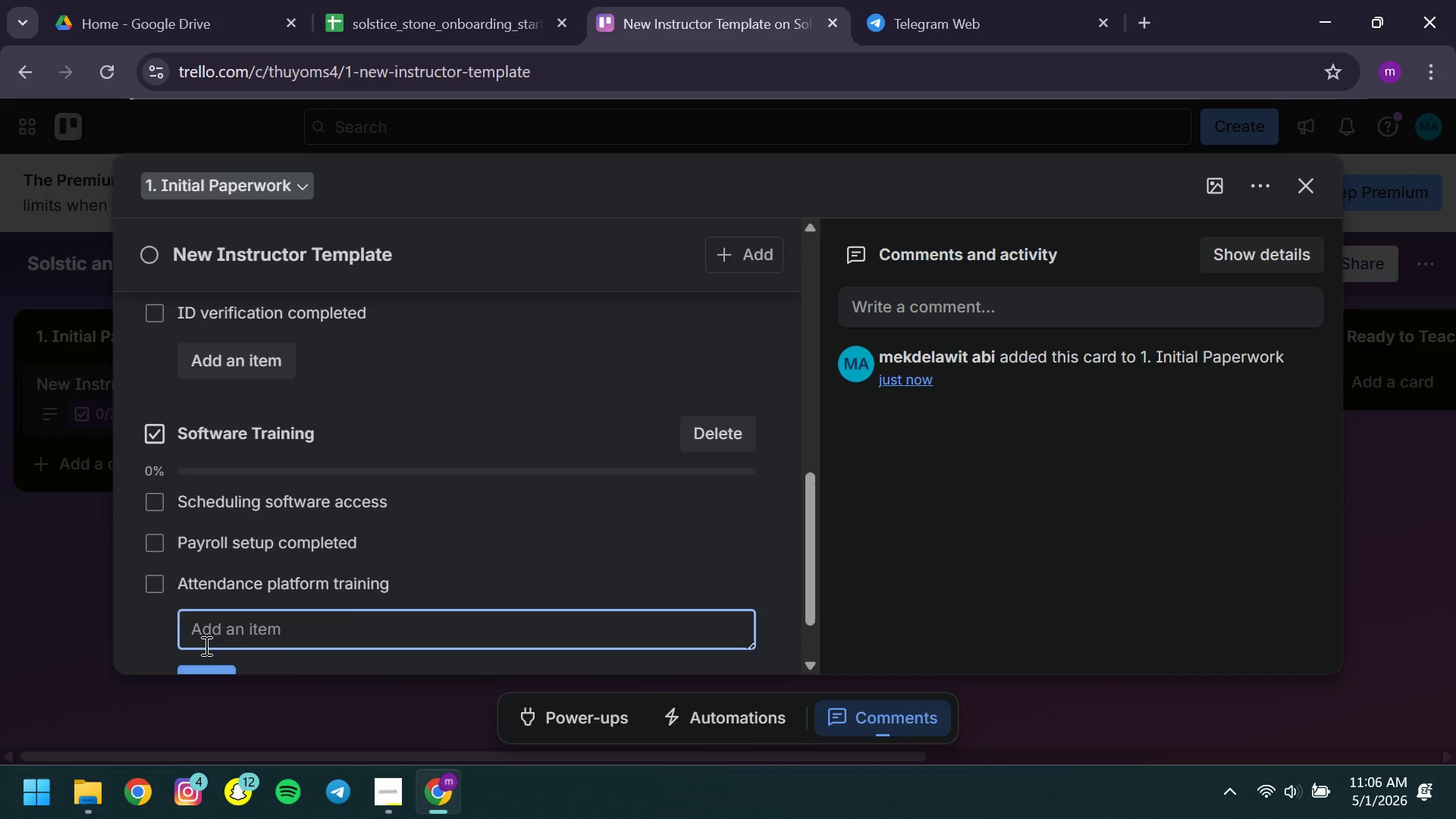 
type(Communication tools activated )
 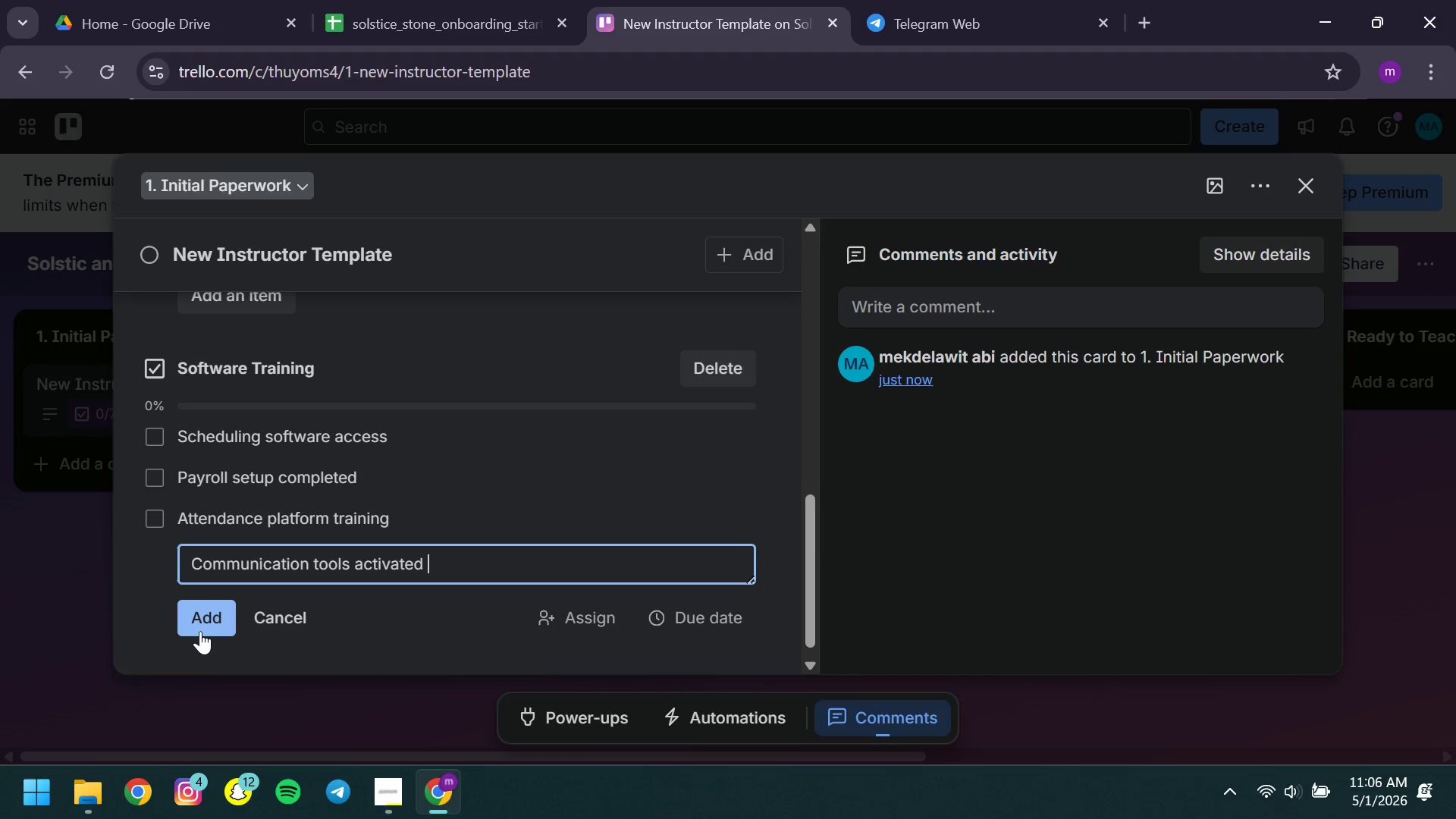 
left_click([200, 631])
 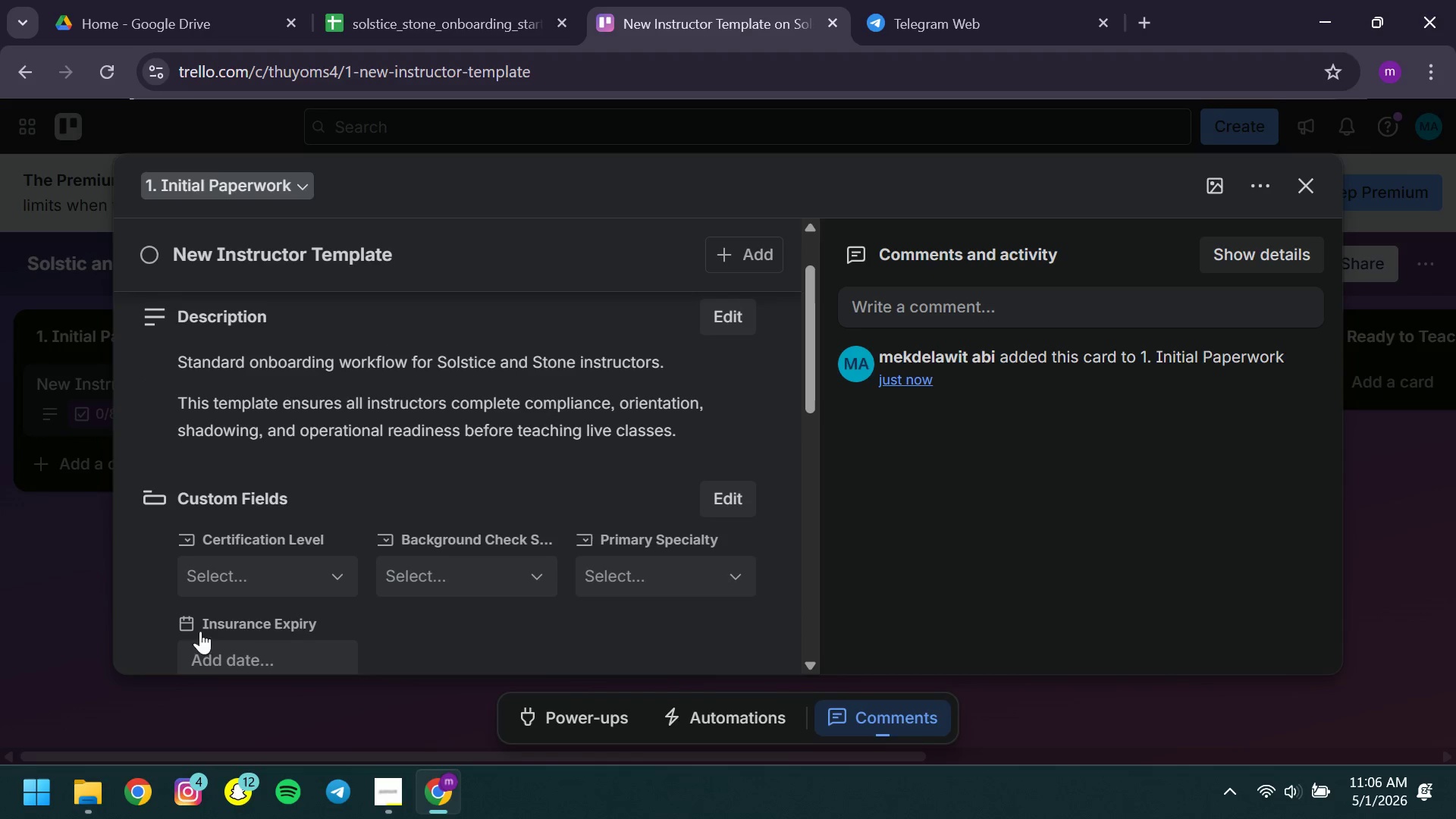 
wait(6.22)
 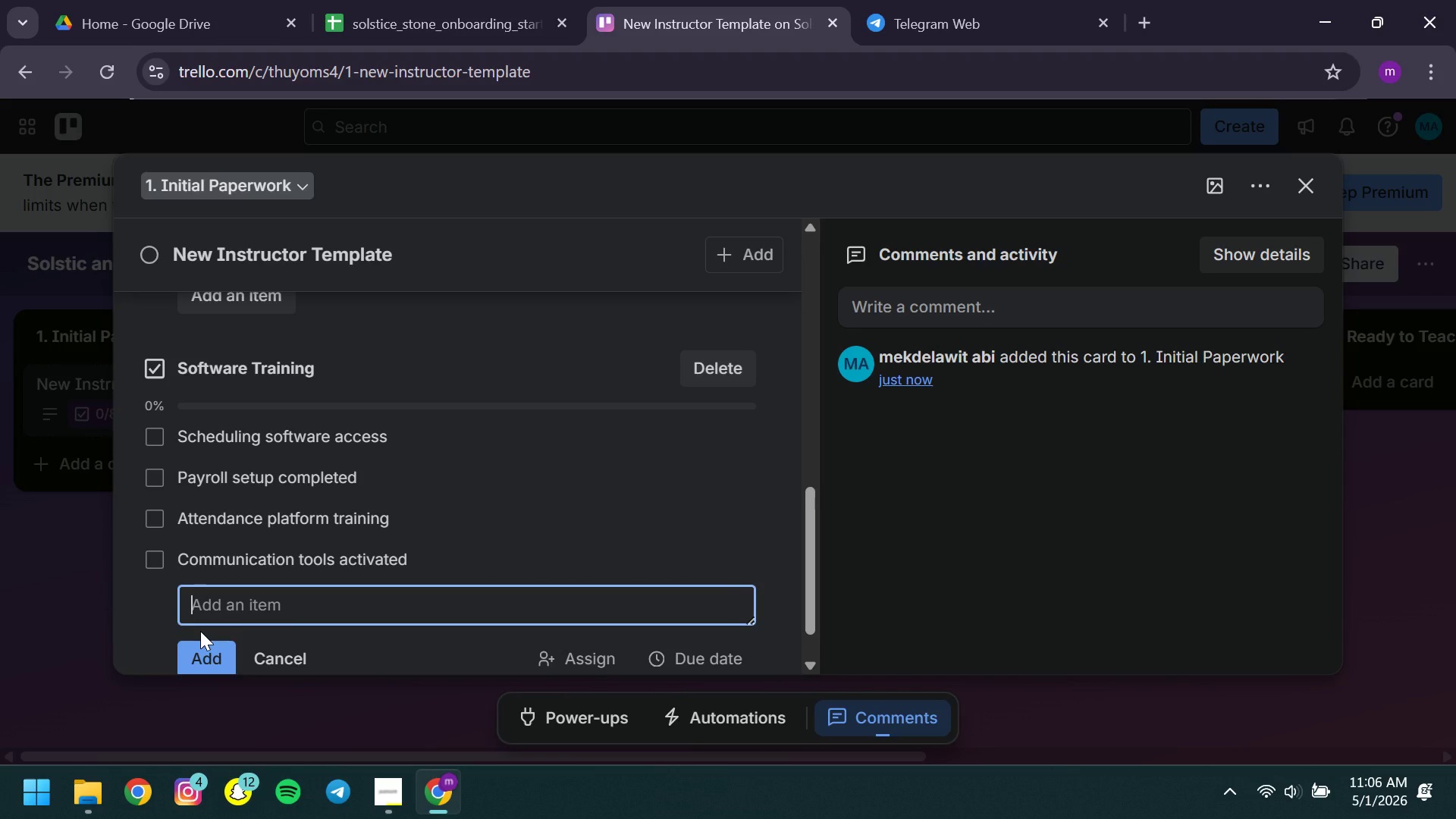 
left_click([531, 315])
 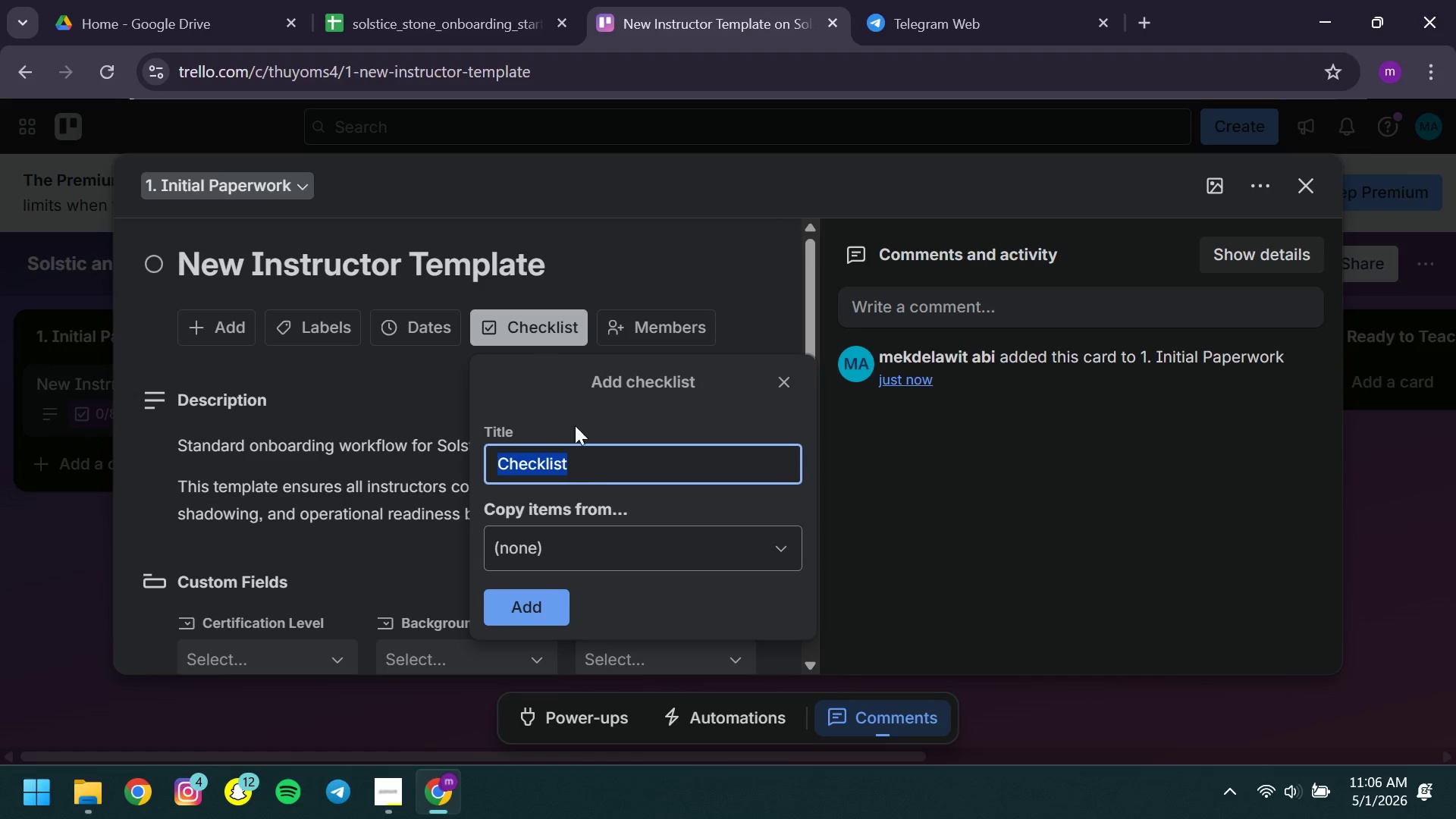 
left_click([604, 460])
 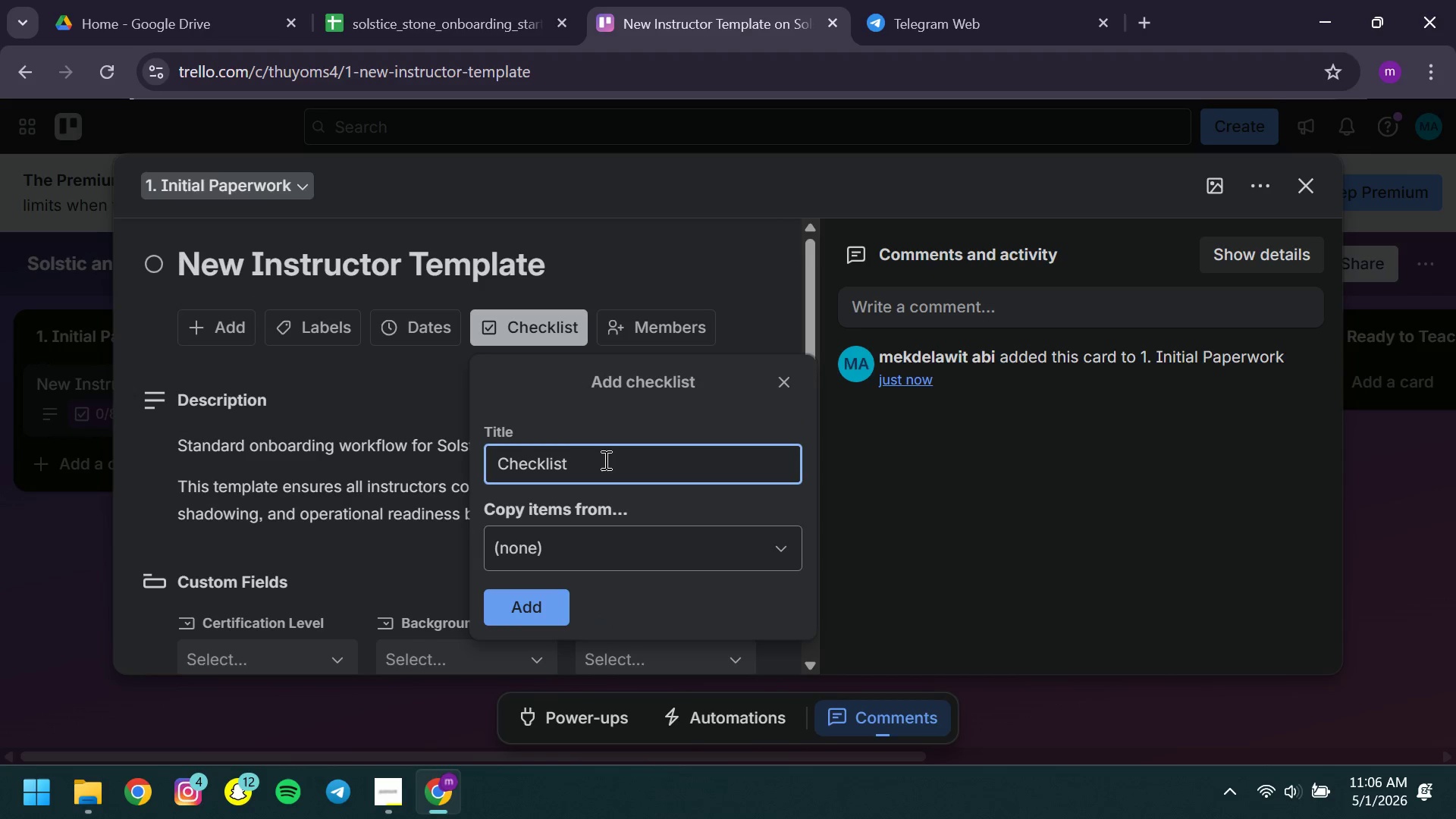 
left_click_drag(start_coordinate=[604, 460], to_coordinate=[479, 470])
 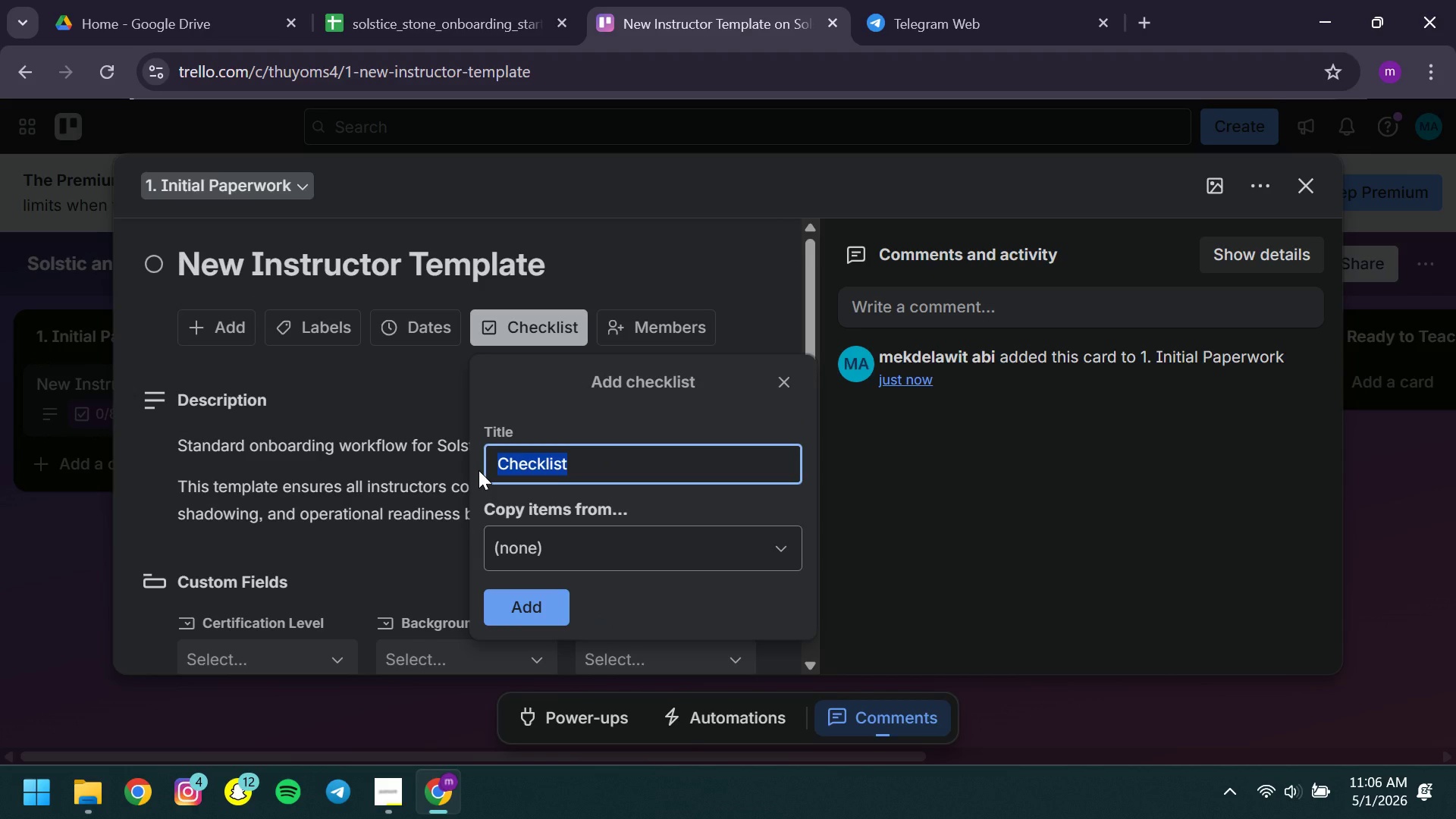 
type(Studio Setup )
 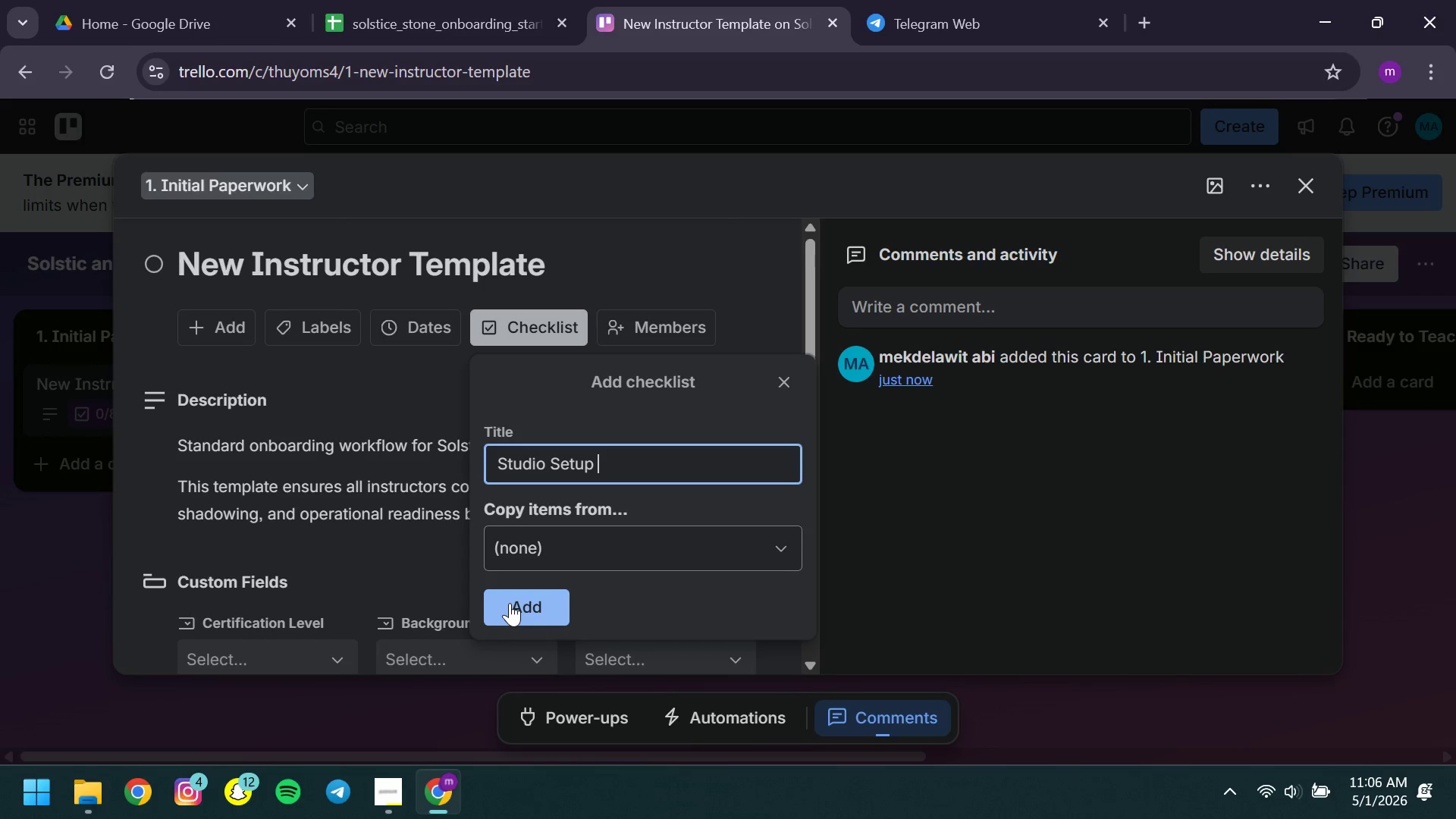 
wait(9.19)
 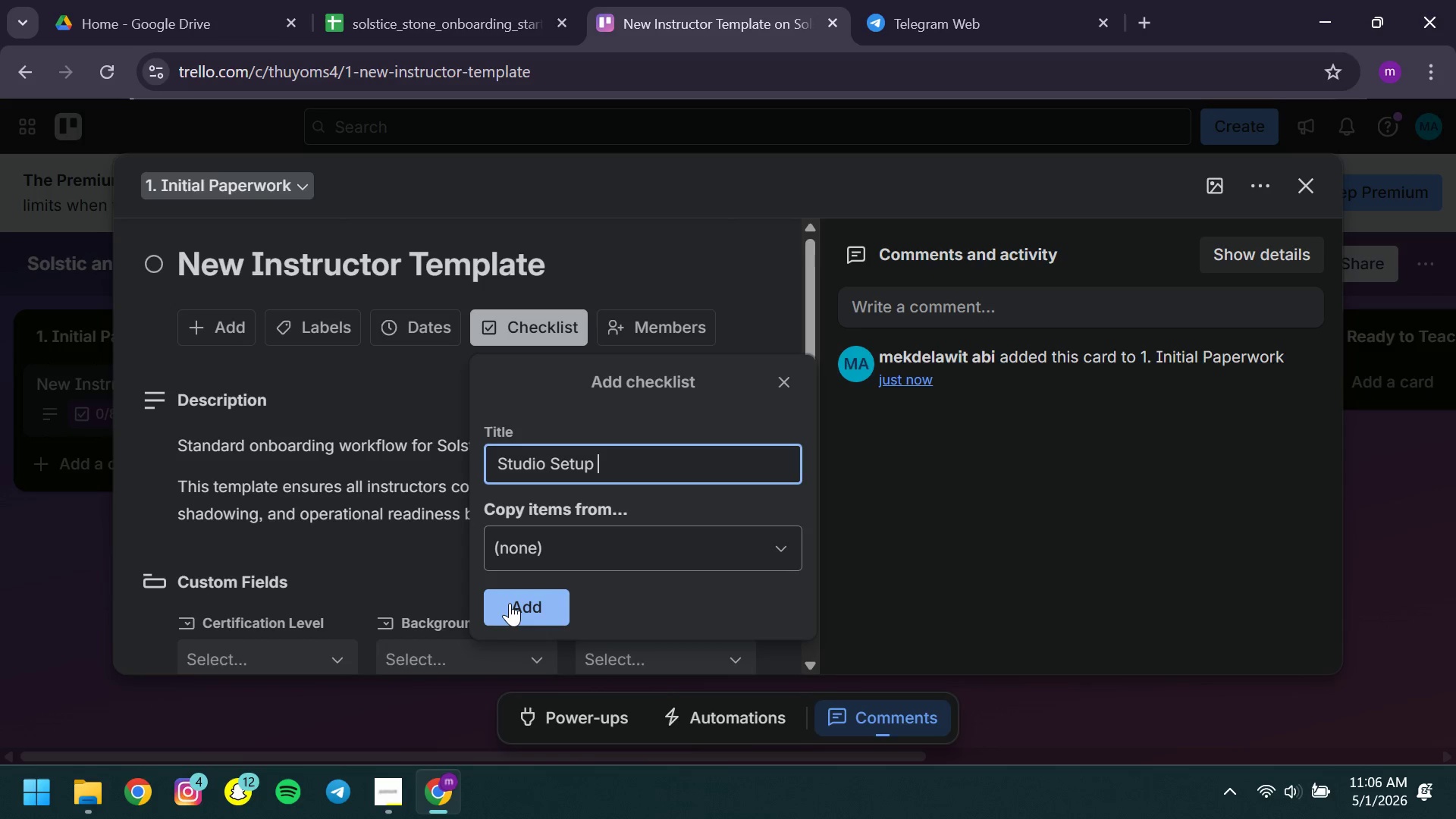 
key(Backspace)
 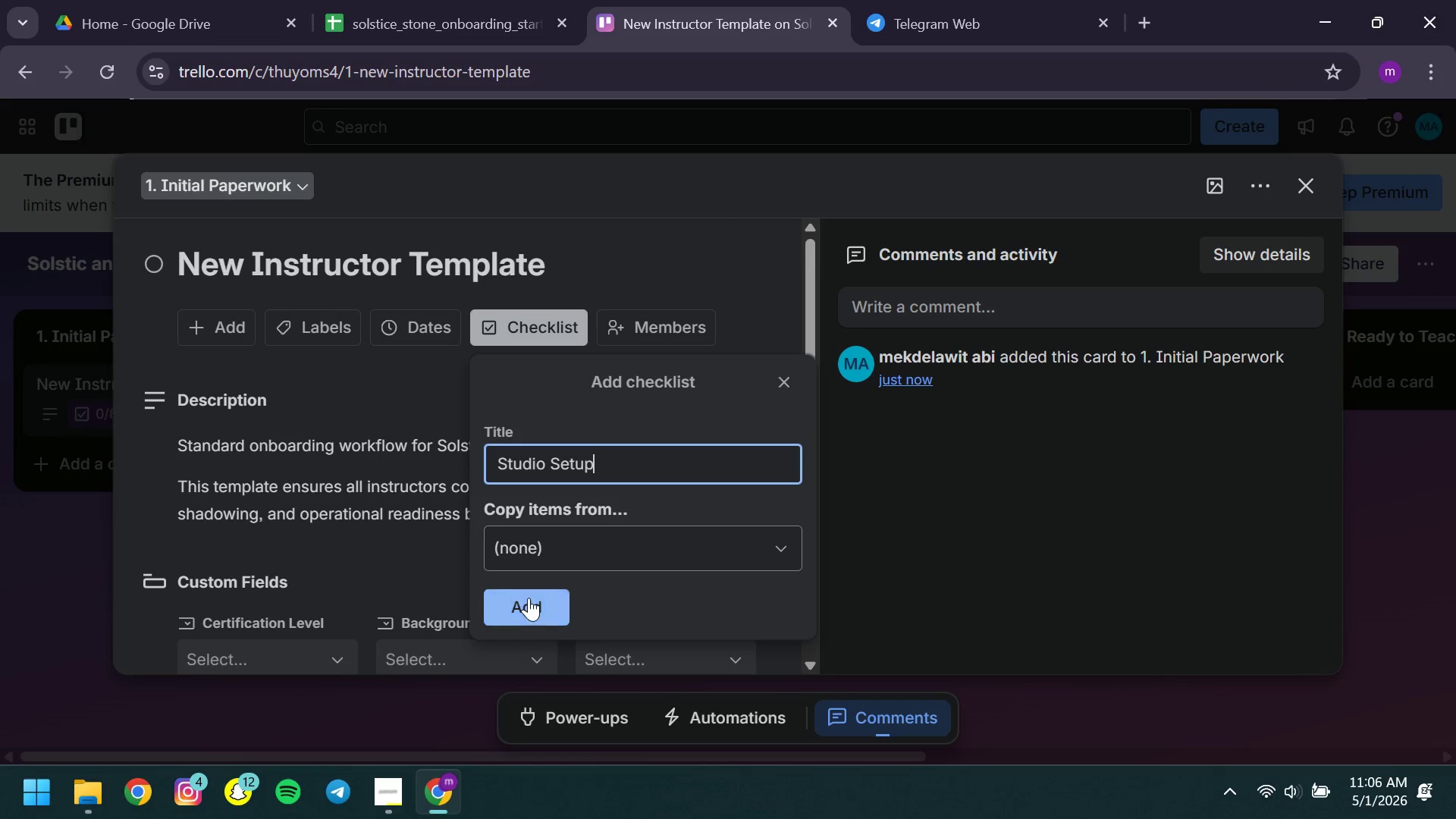 
left_click([529, 598])
 